 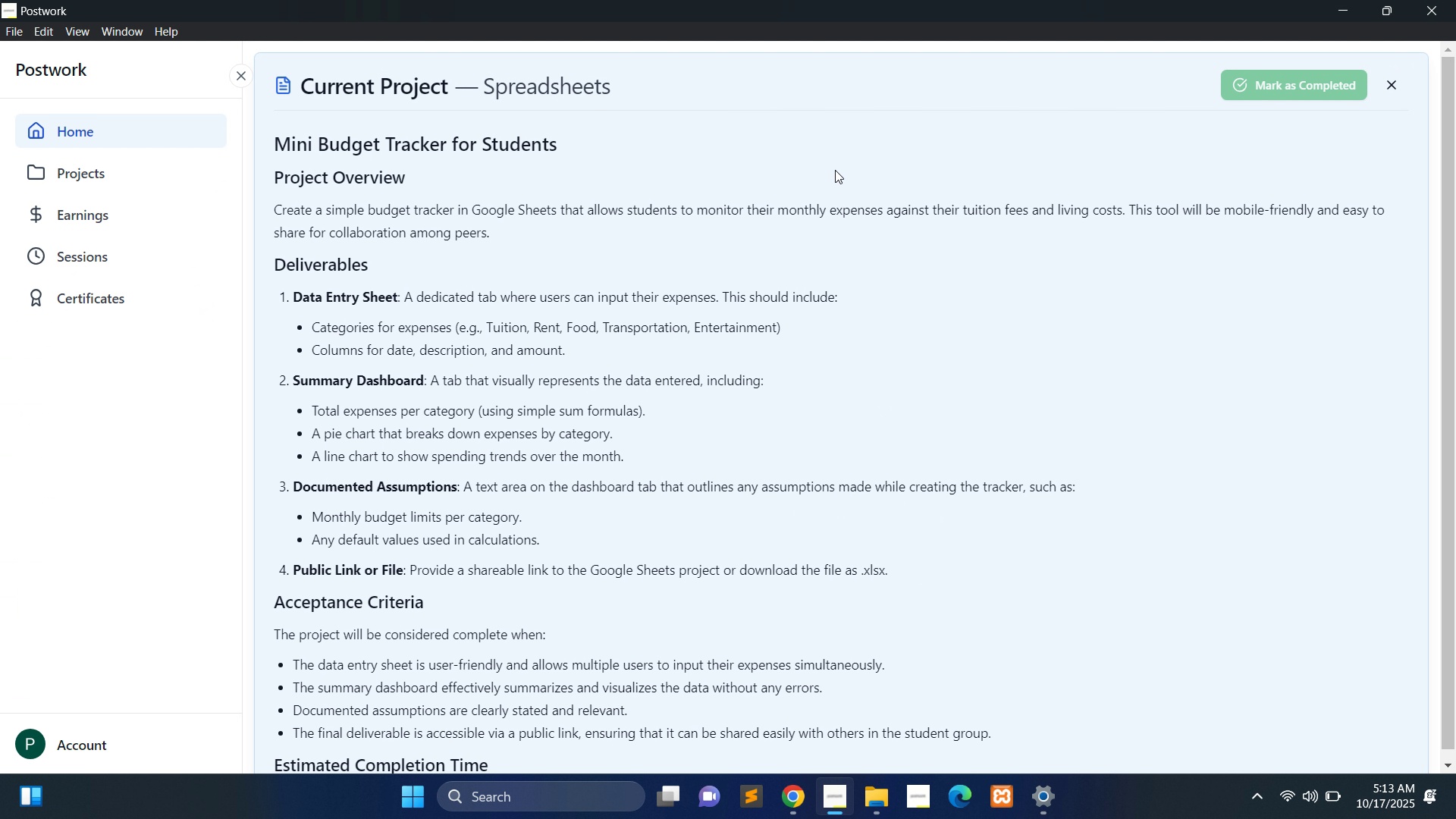 
scroll: coordinate [536, 447], scroll_direction: down, amount: 3.0
 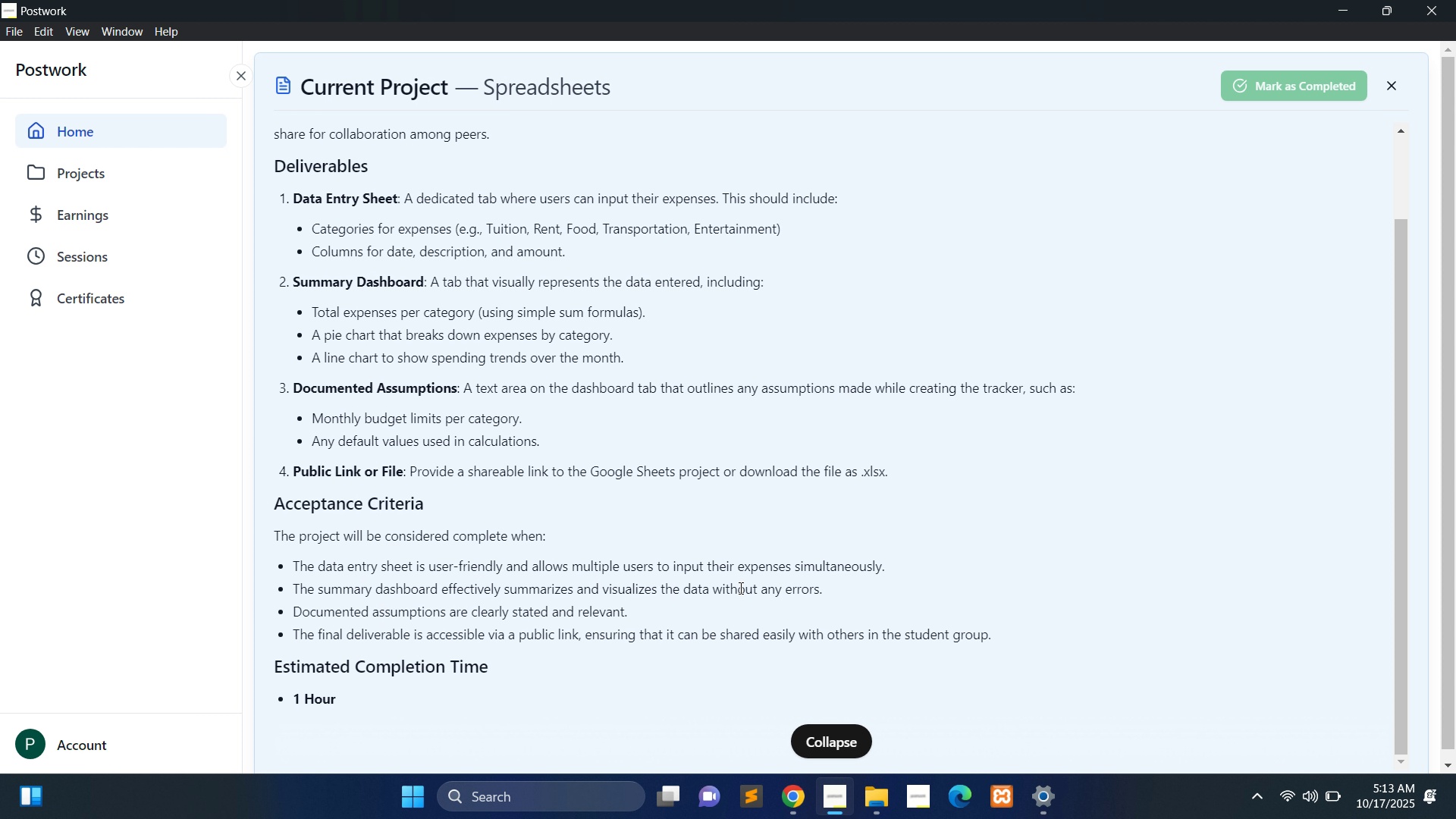 
wait(25.79)
 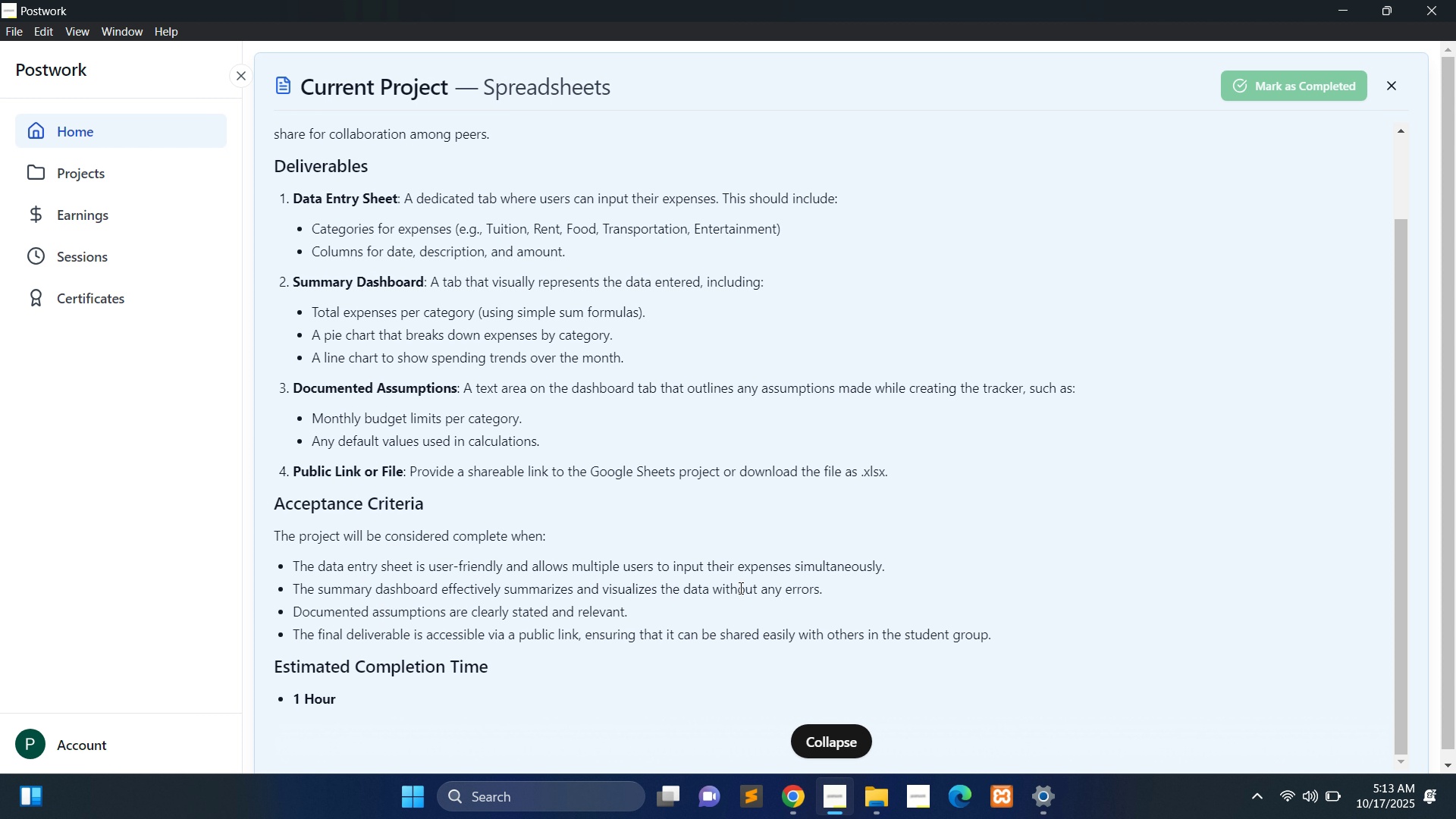 
scroll: coordinate [497, 641], scroll_direction: down, amount: 1.0
 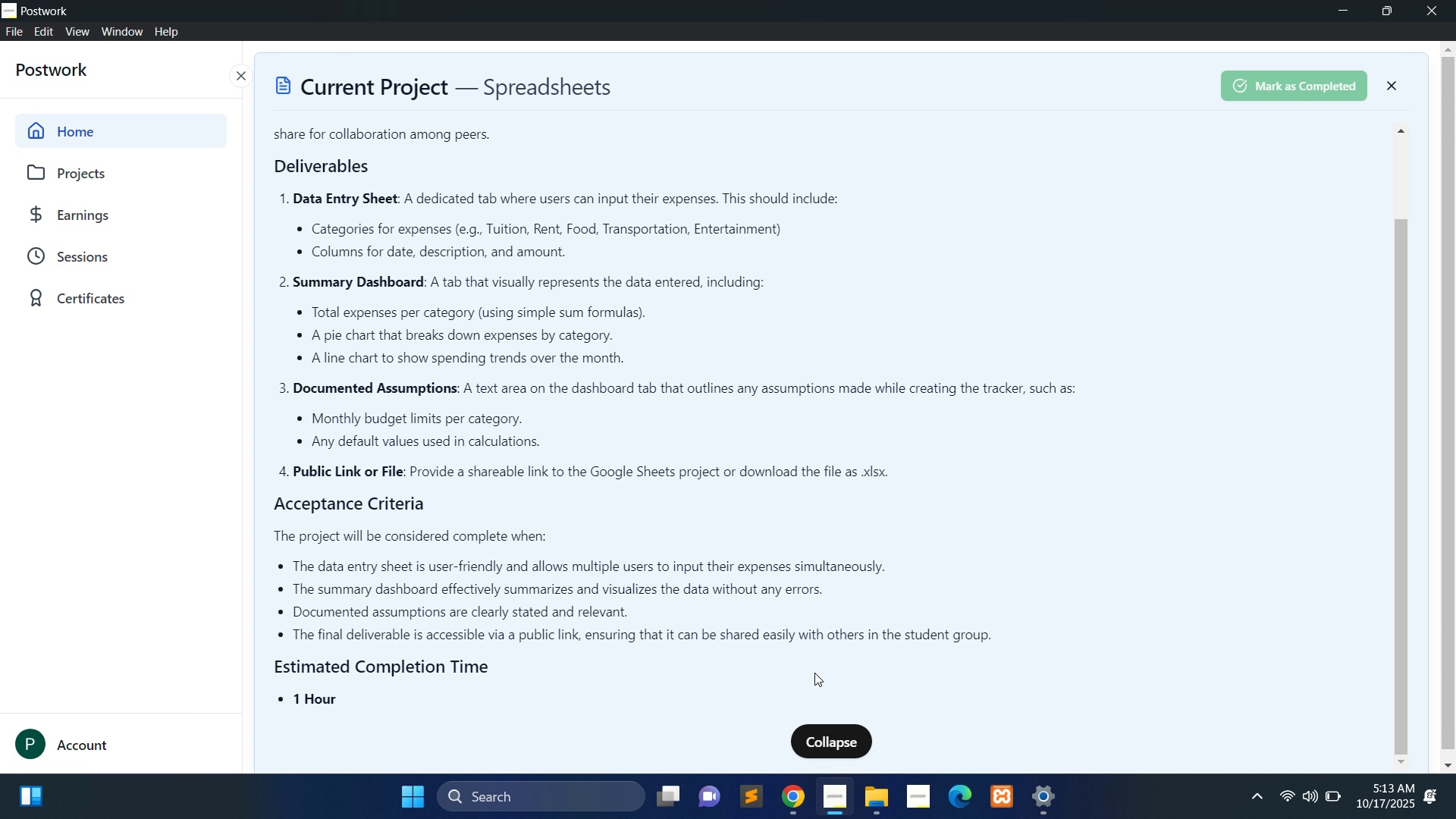 
wait(5.38)
 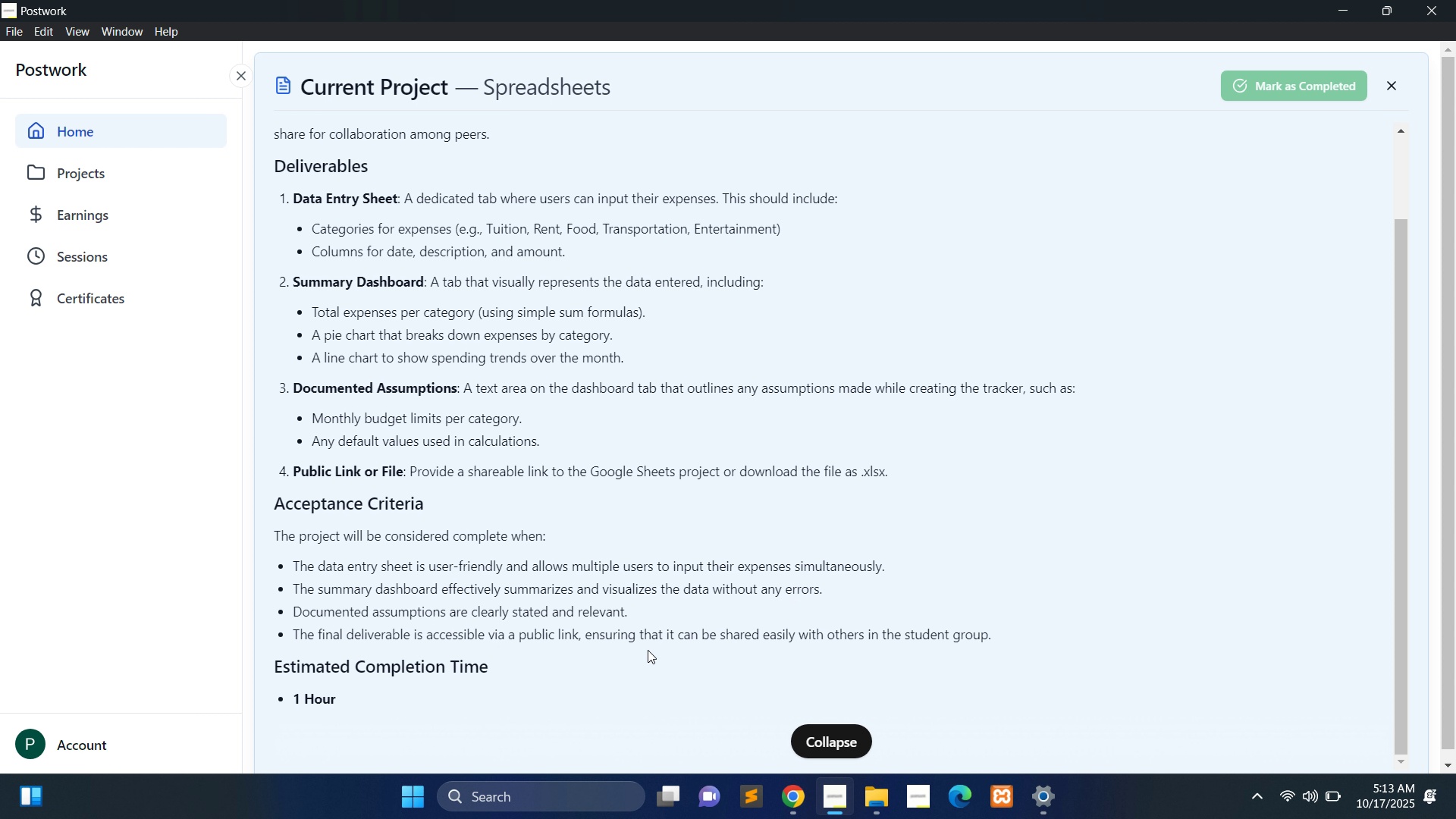 
left_click([793, 791])
 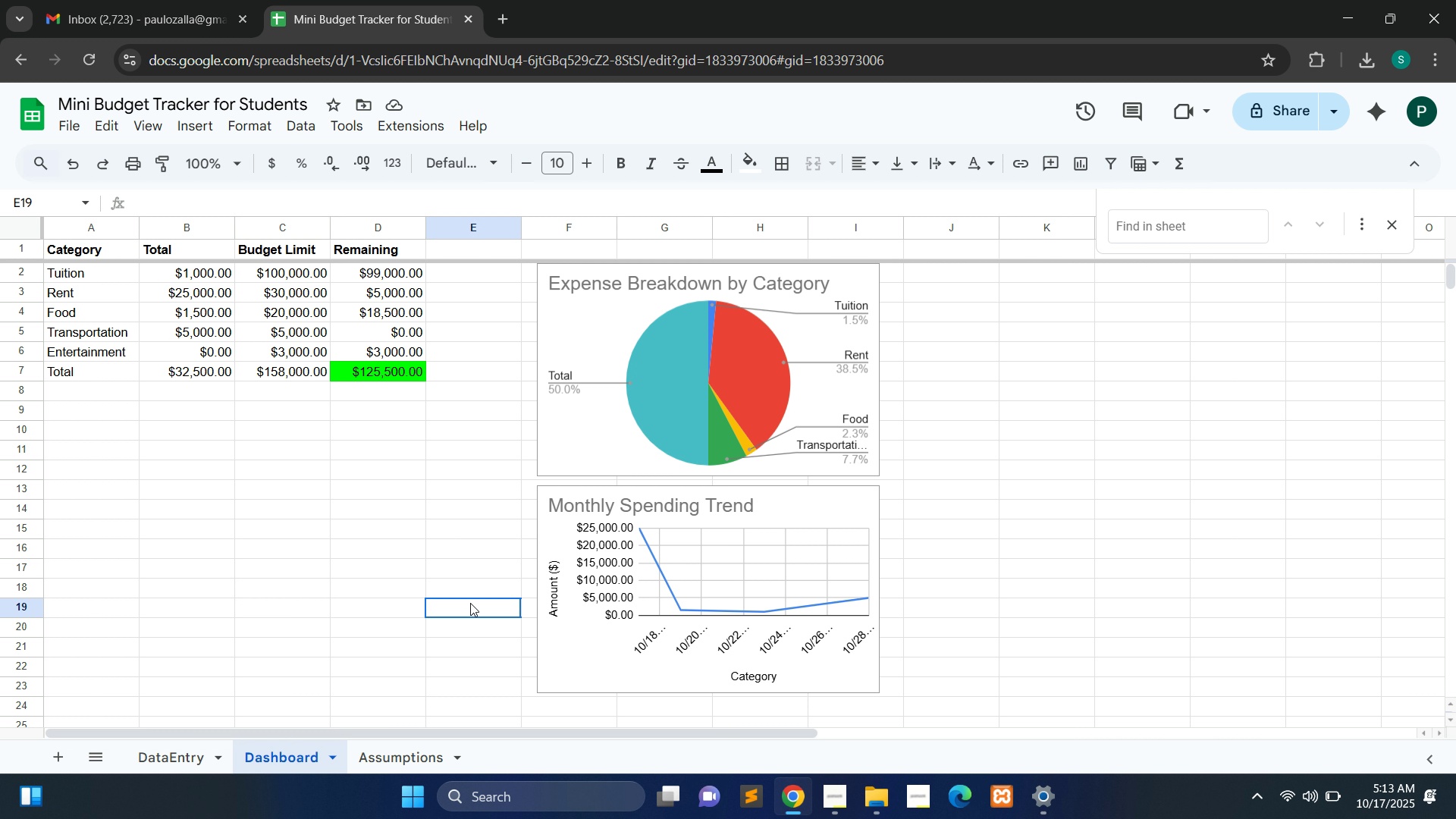 
left_click([470, 603])
 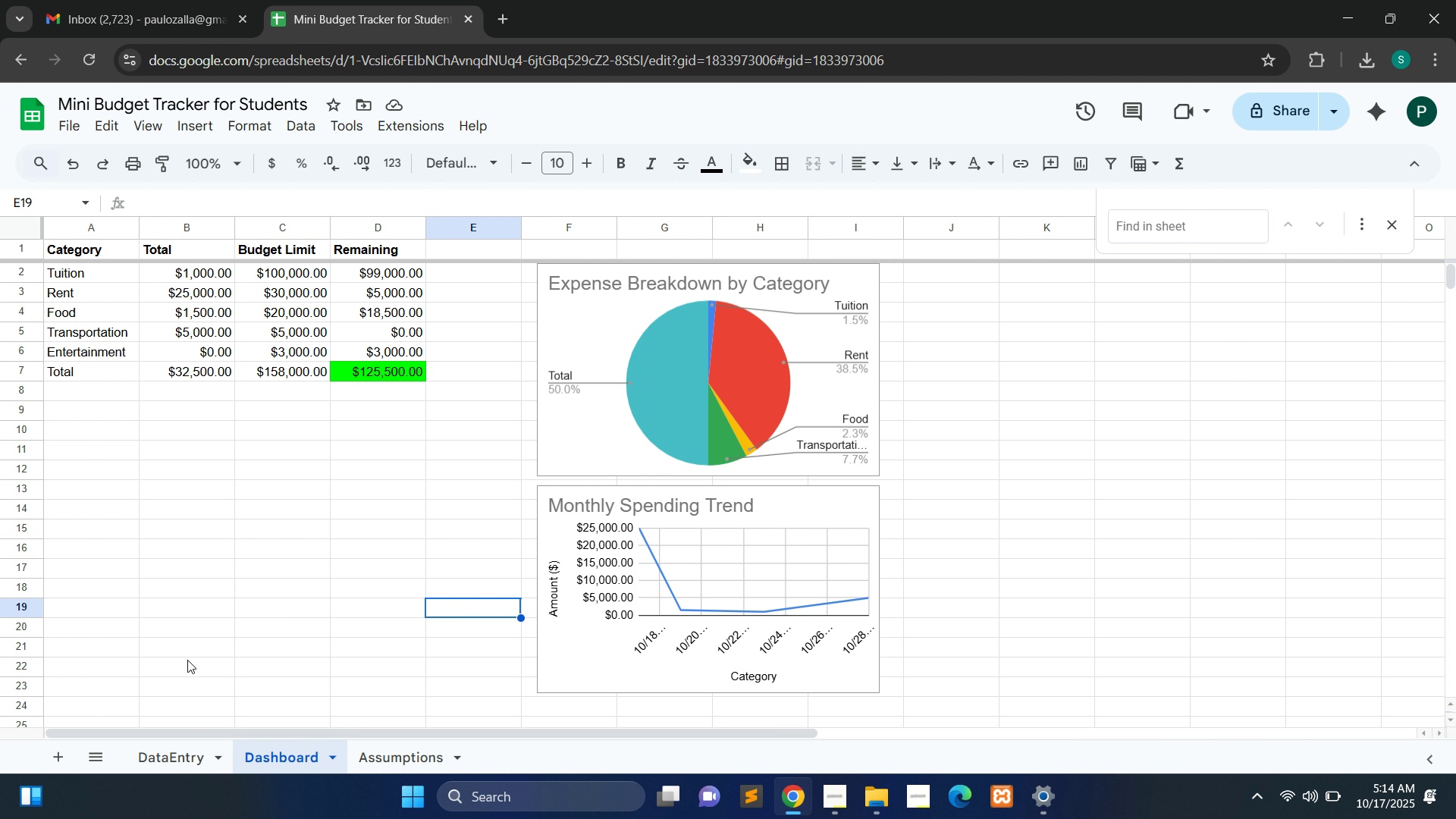 
wait(6.86)
 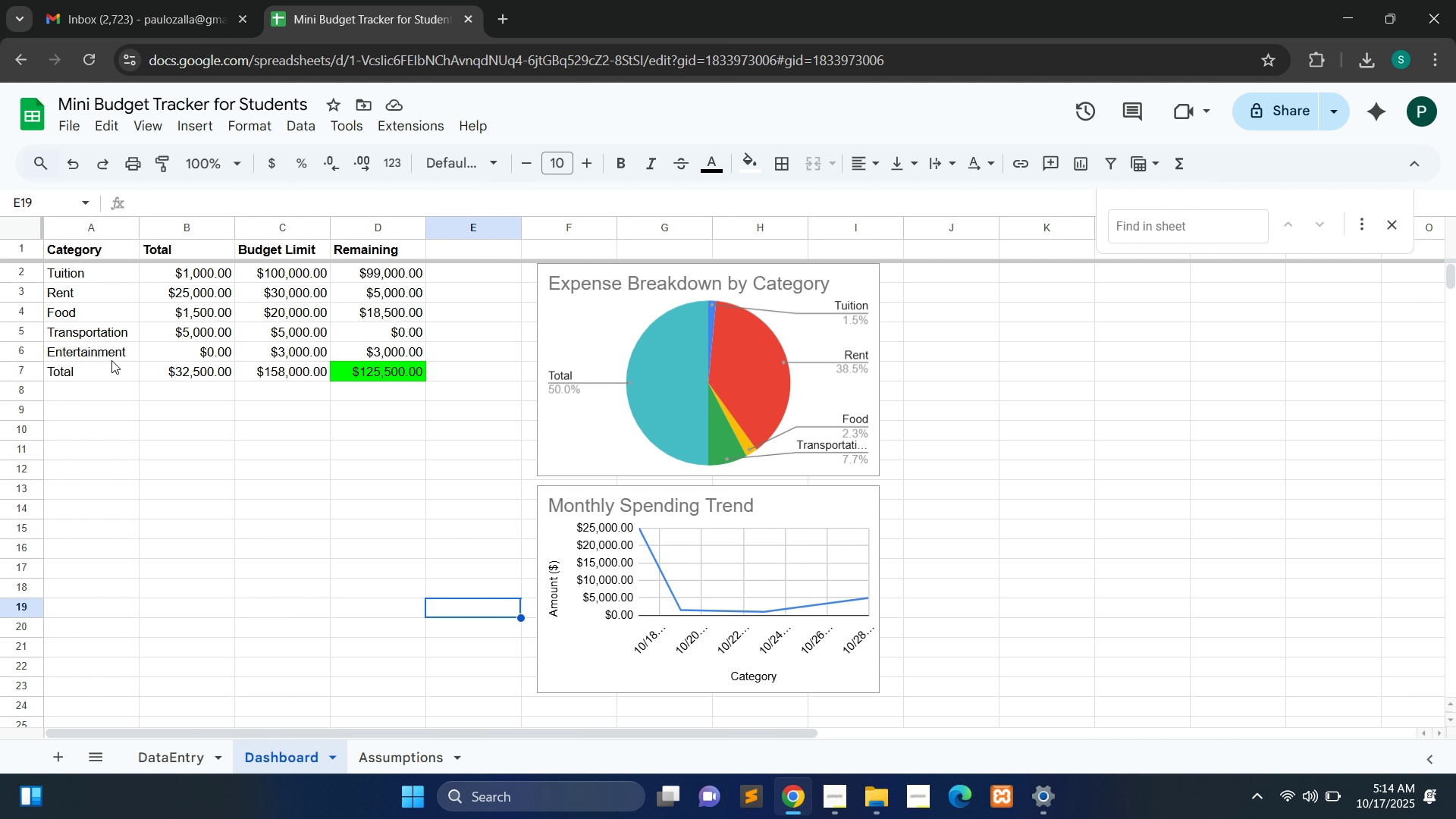 
left_click([175, 758])
 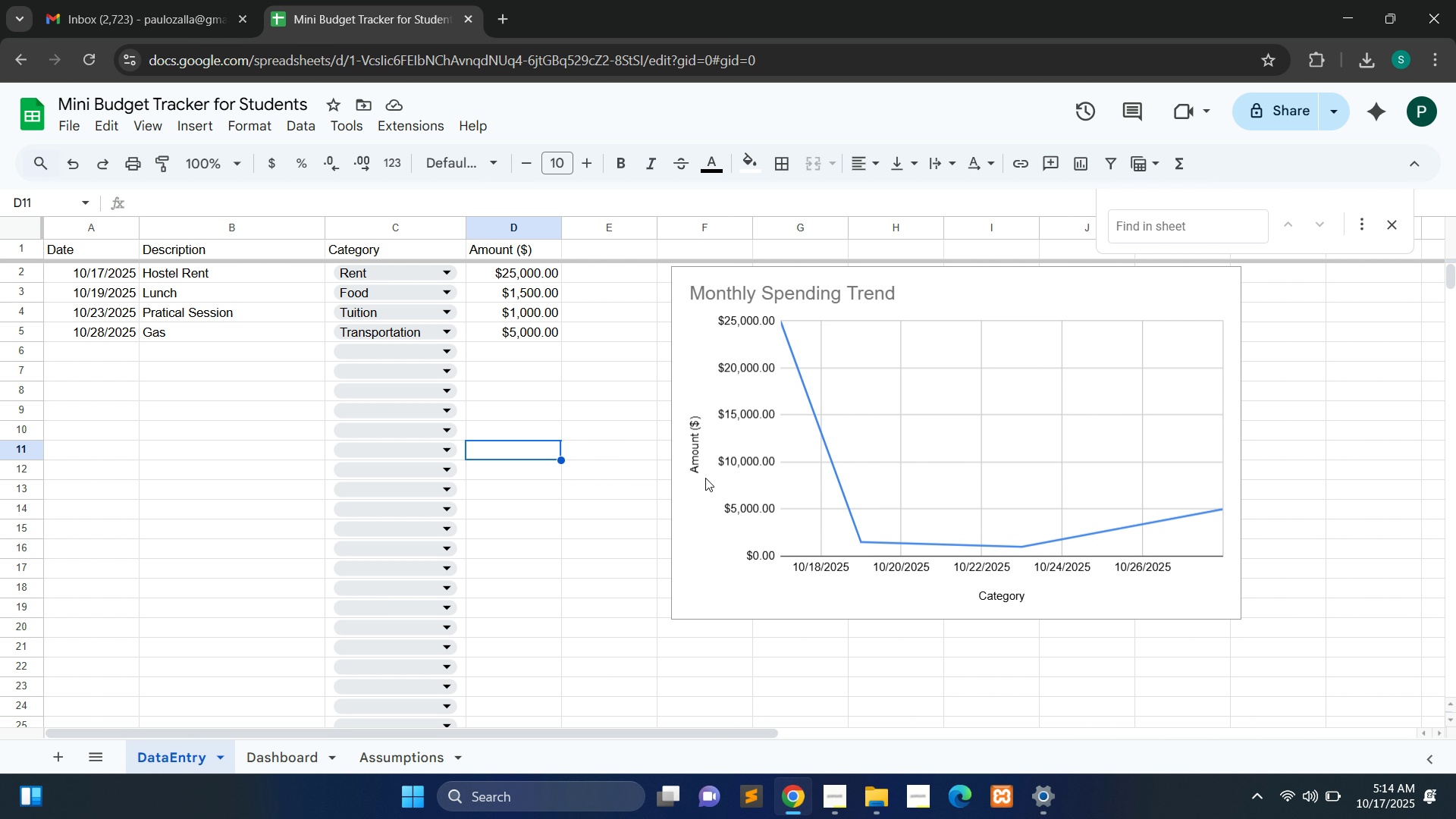 
left_click([1003, 296])
 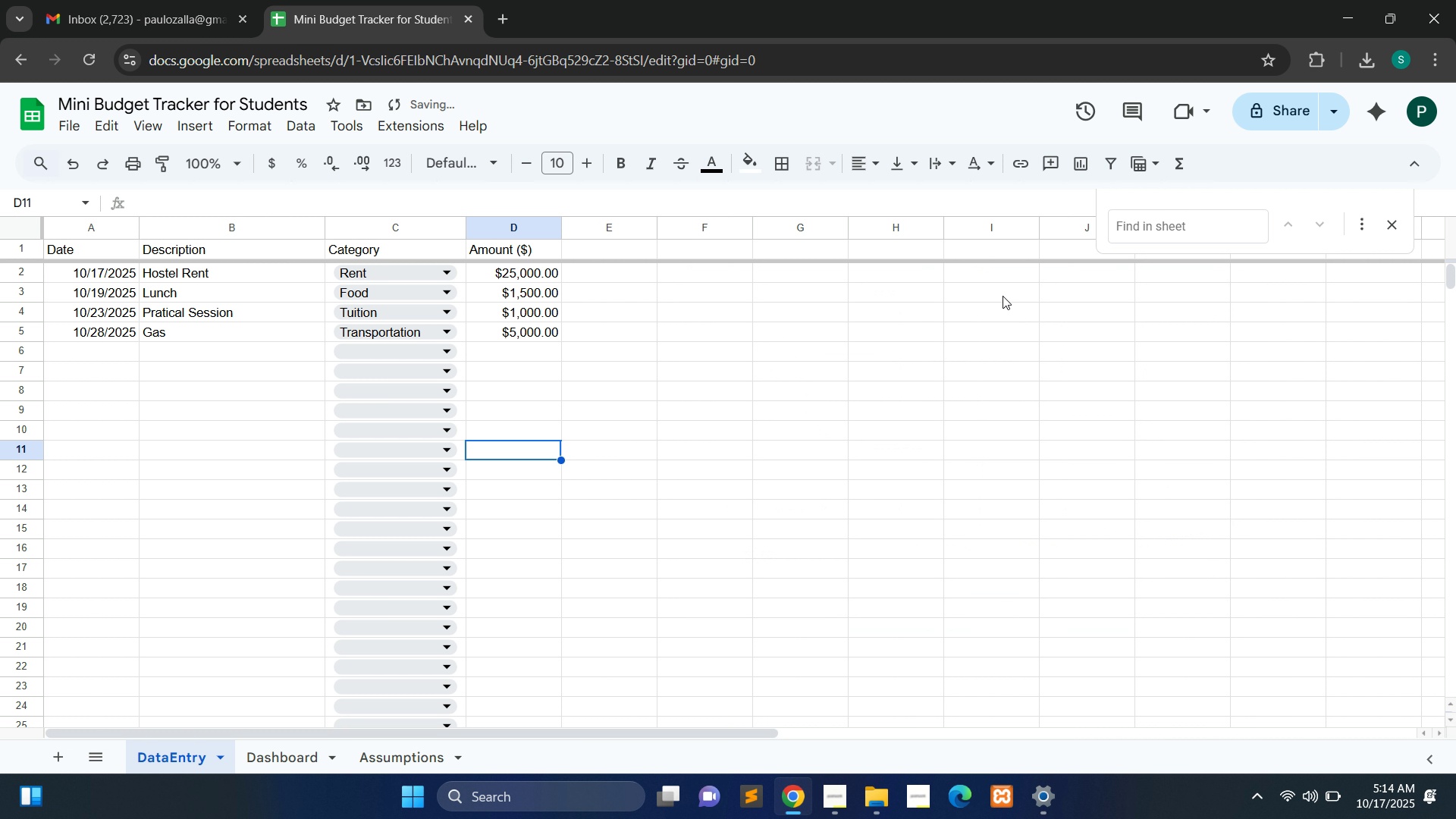 
key(Delete)
 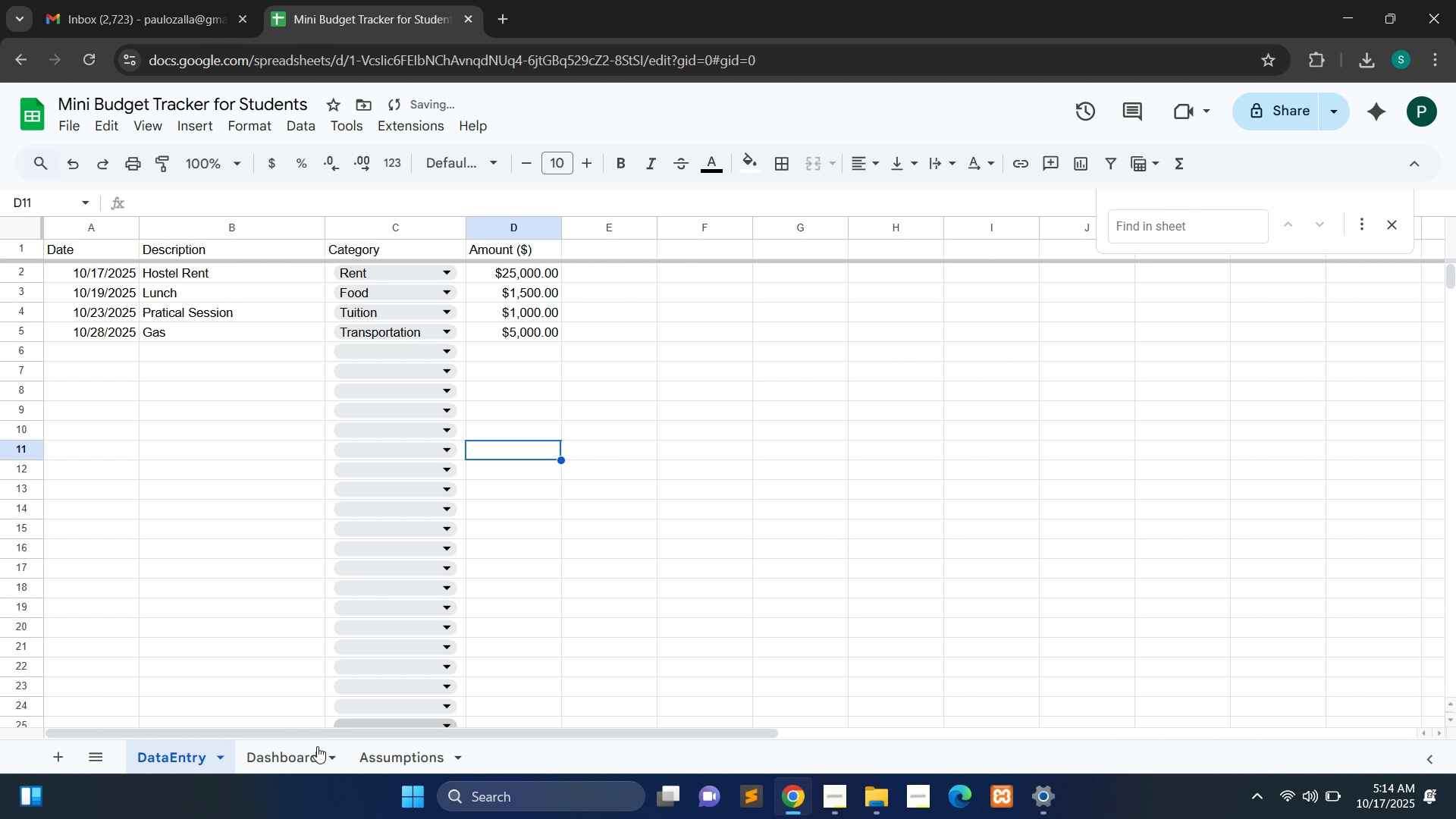 
left_click([292, 764])
 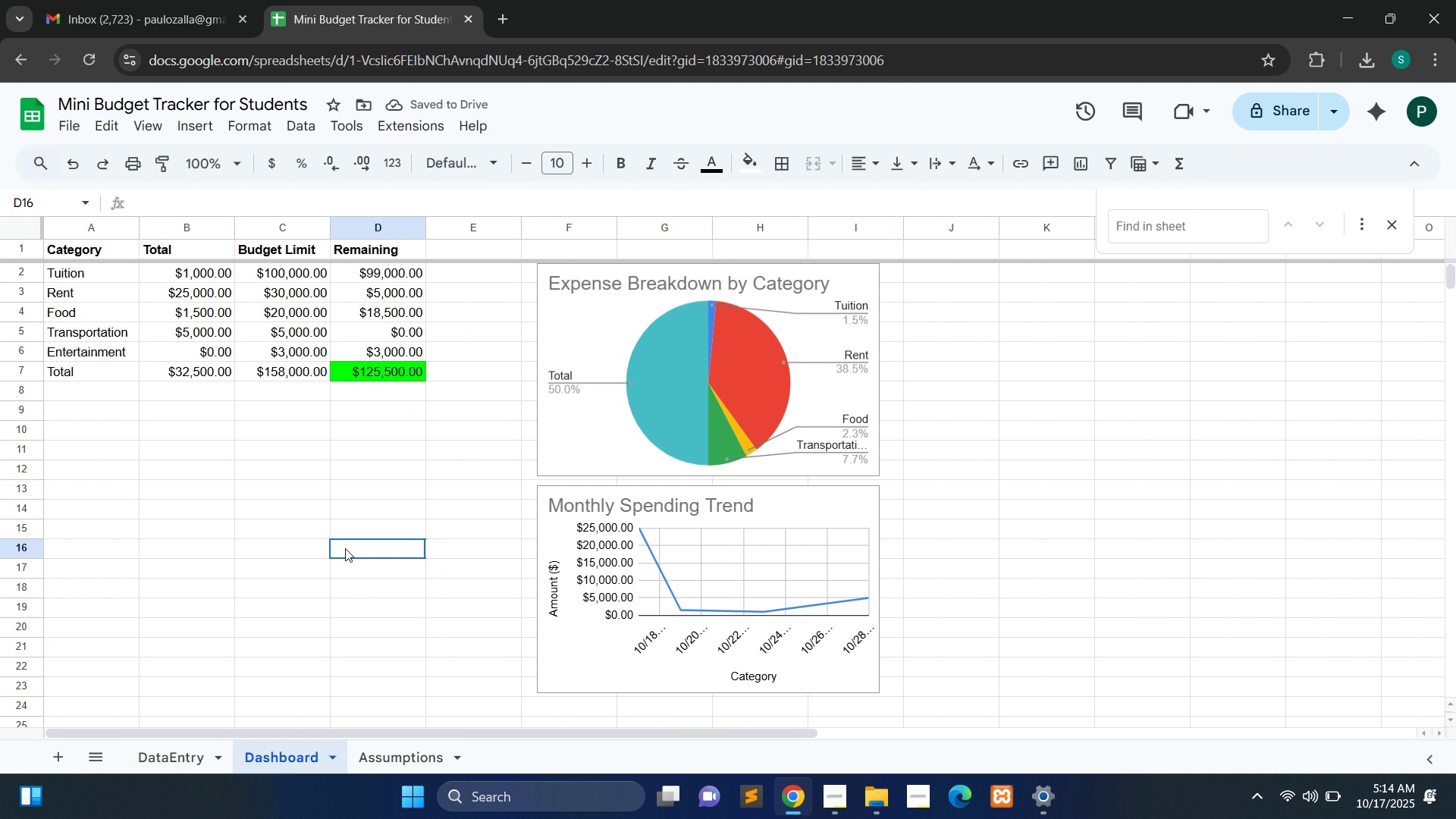 
left_click([345, 548])
 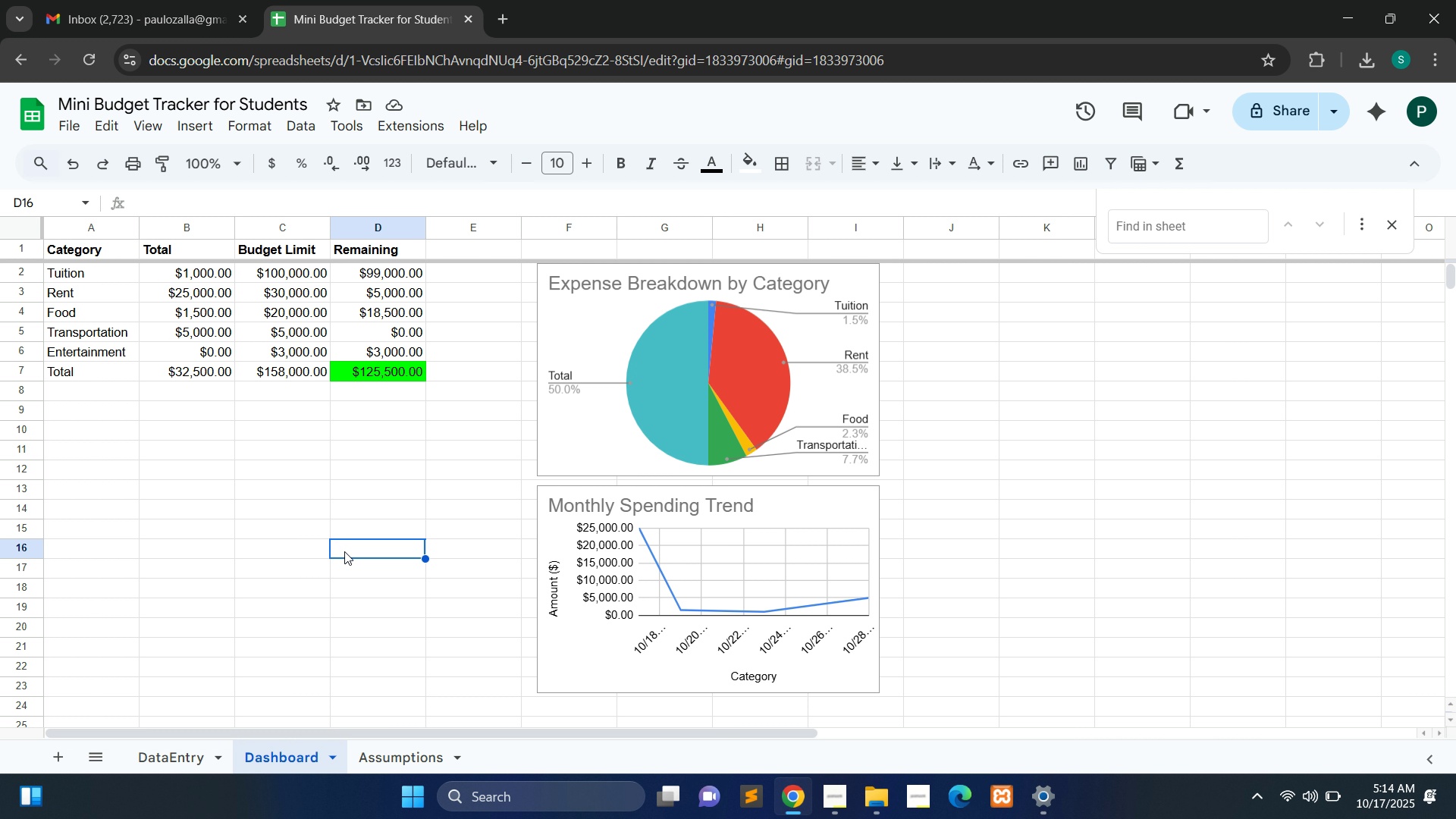 
wait(11.57)
 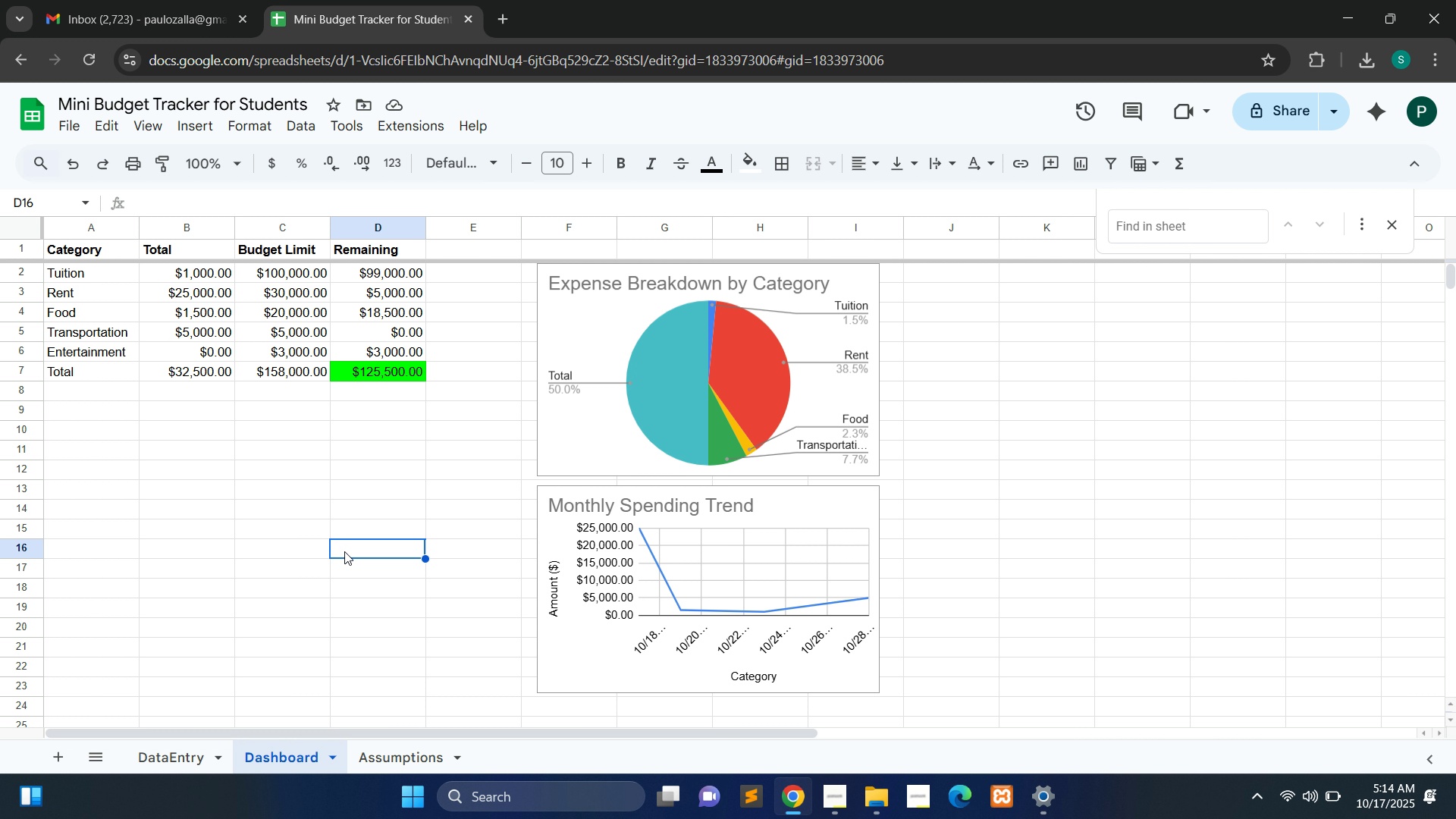 
left_click([189, 762])
 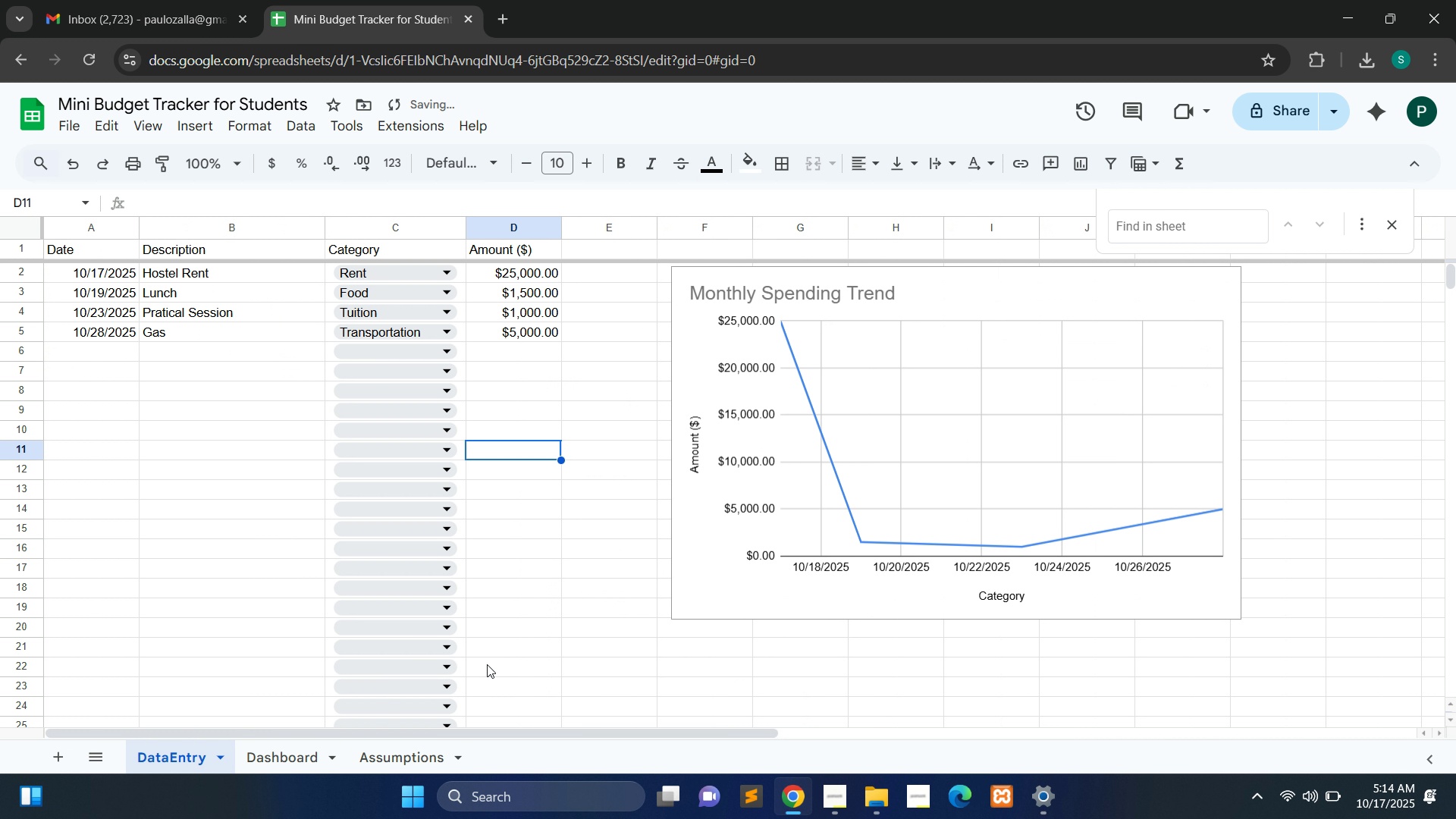 
key(Control+Z)
 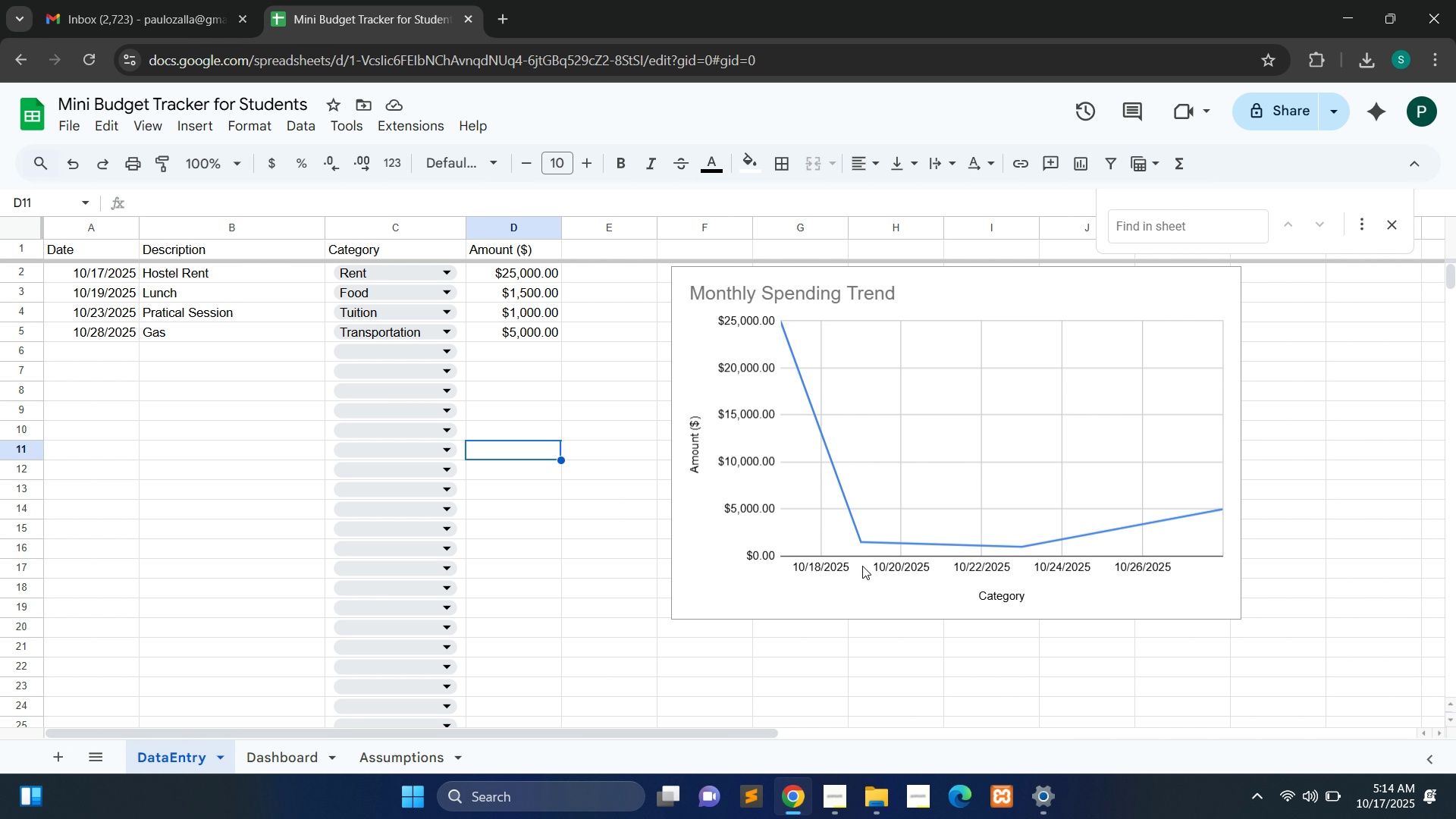 
wait(31.04)
 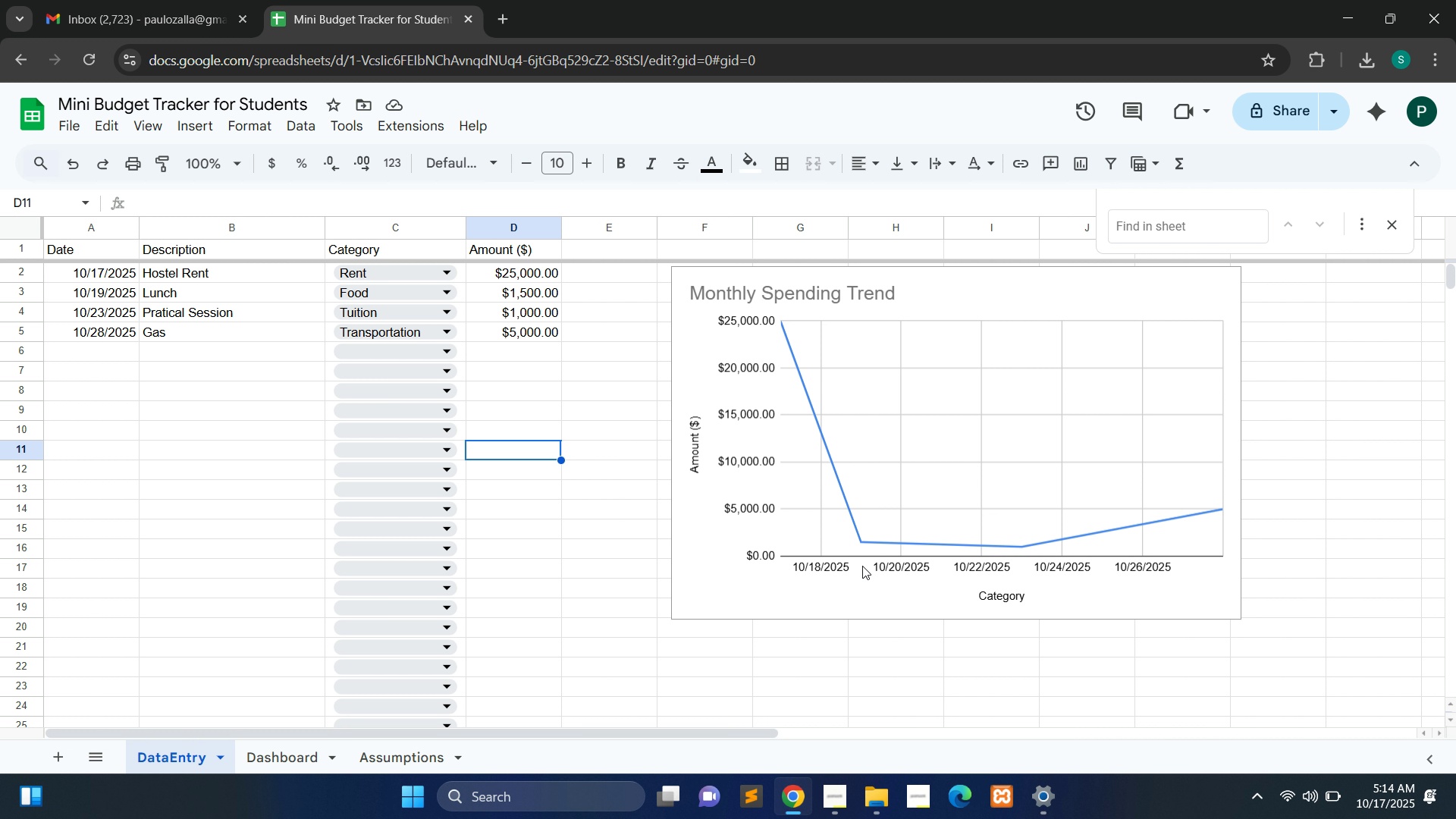 
left_click([542, 566])
 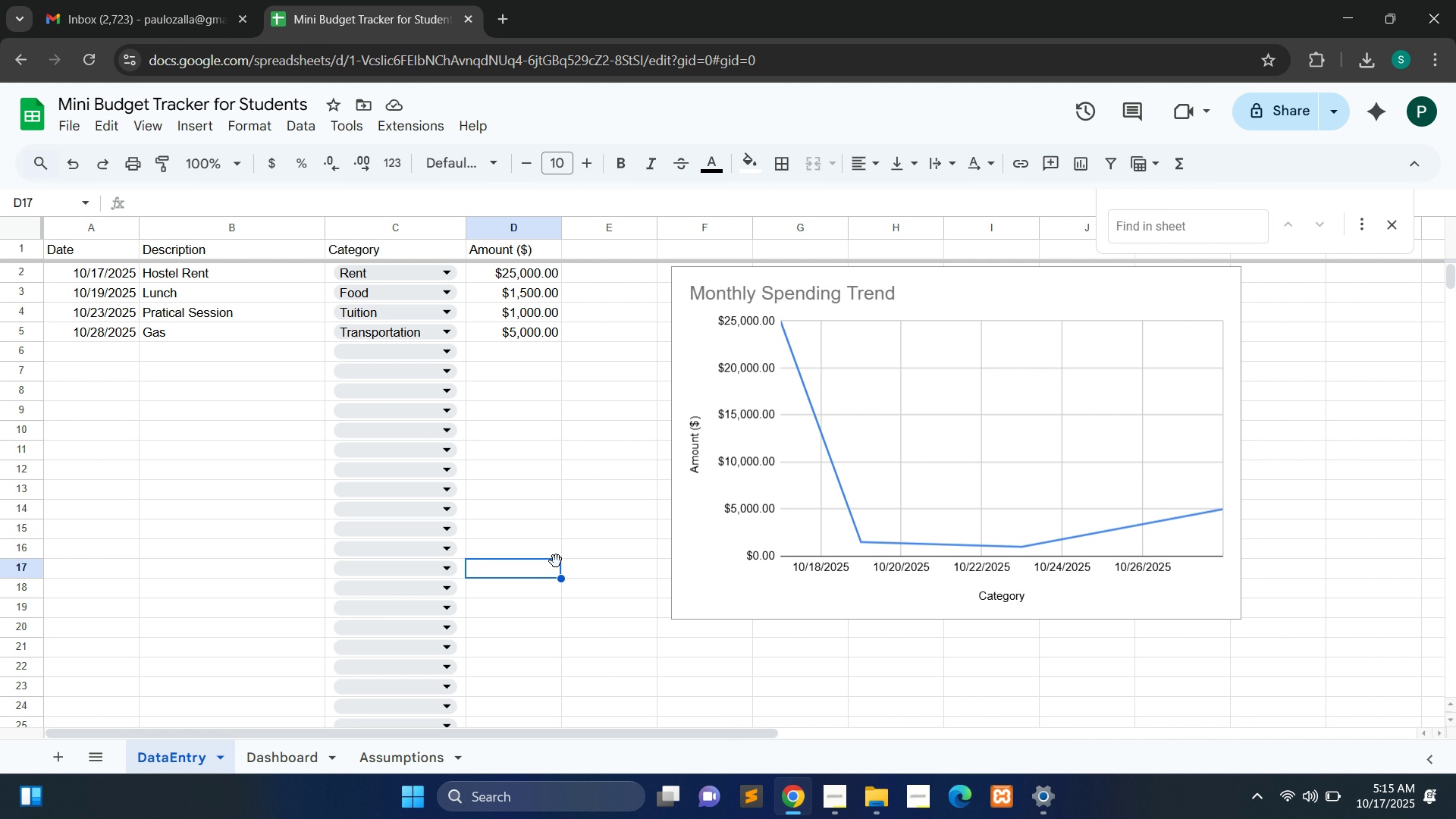 
mouse_move([604, 555])
 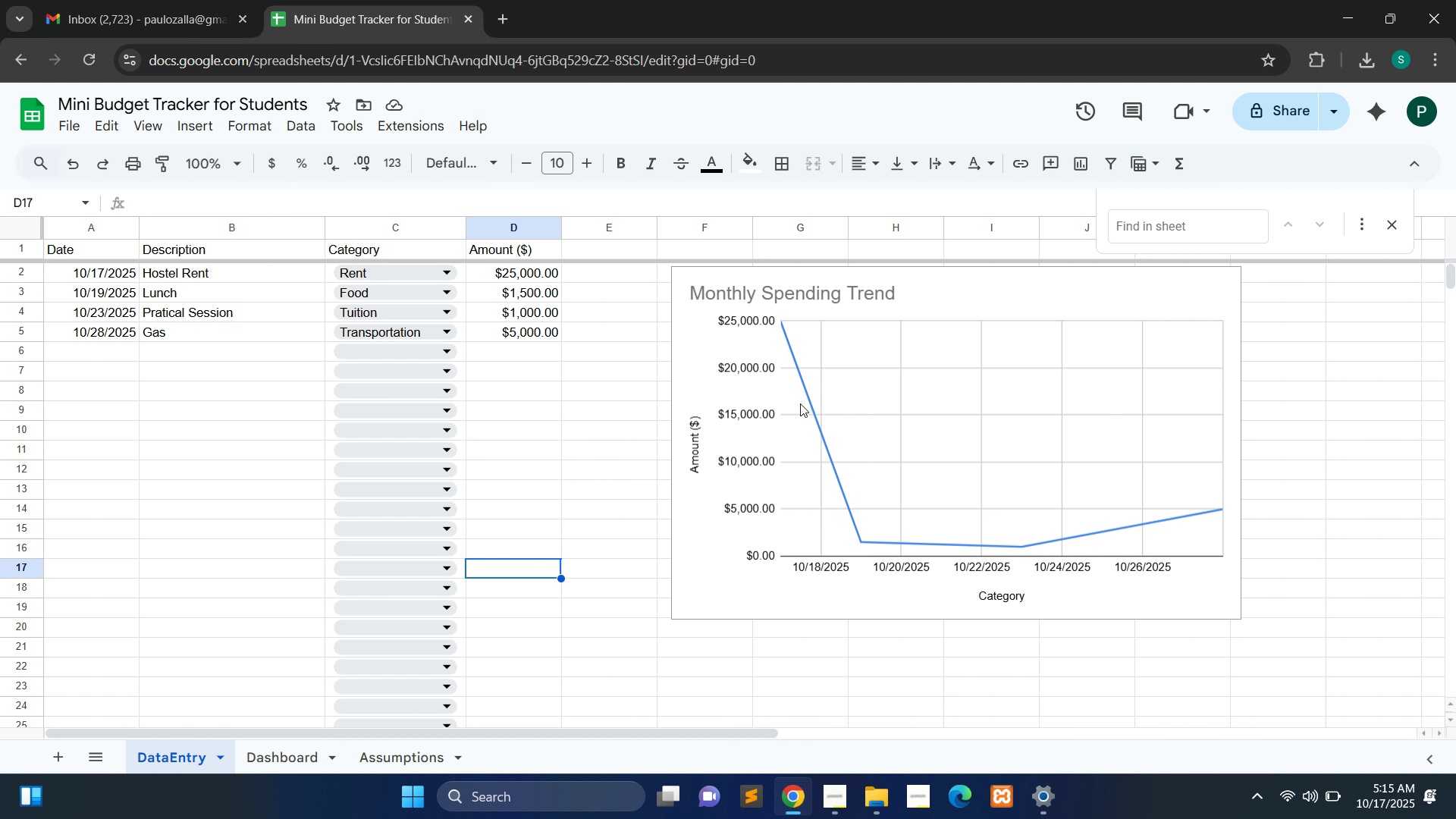 
left_click([821, 400])
 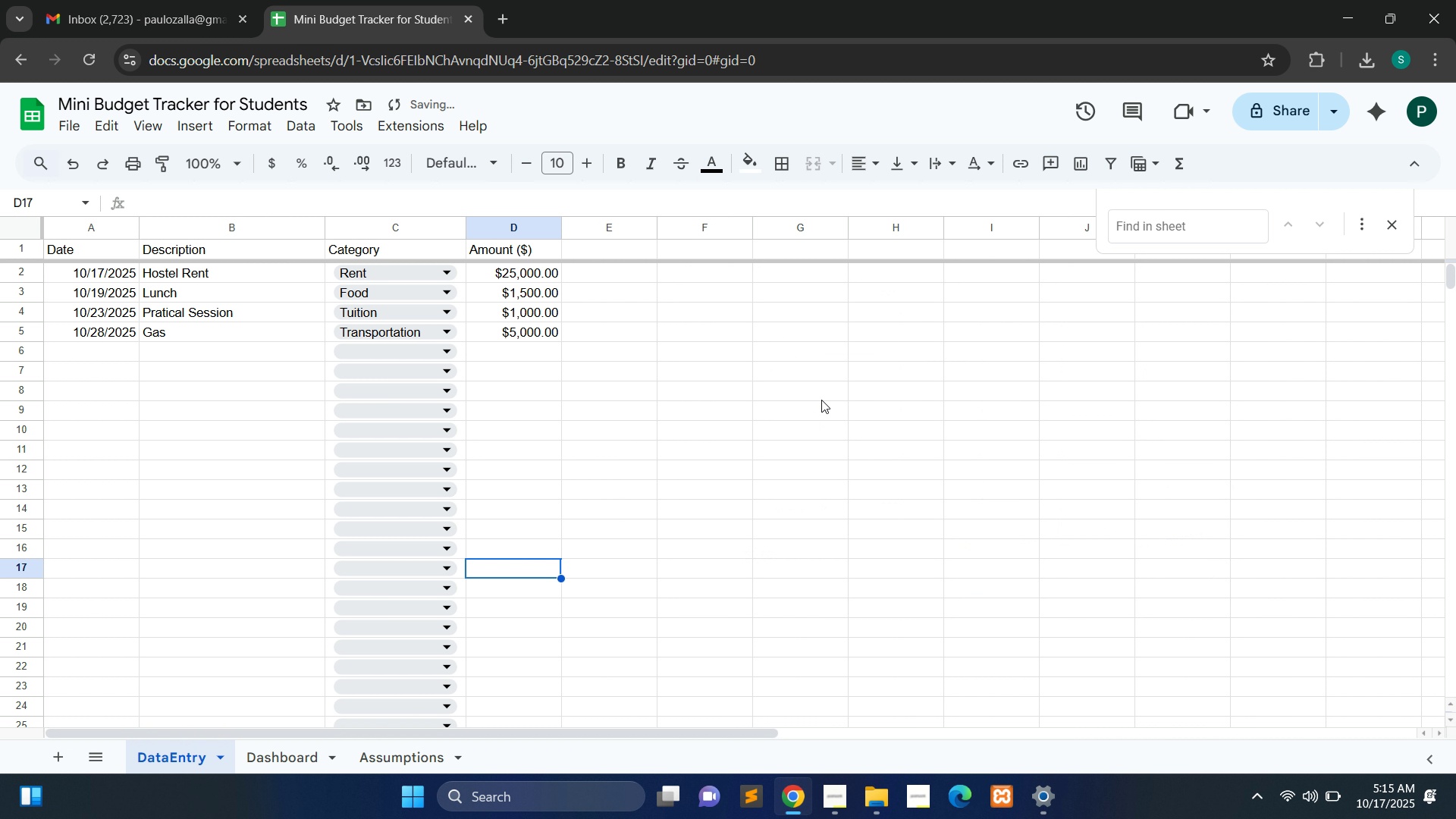 
key(Delete)
 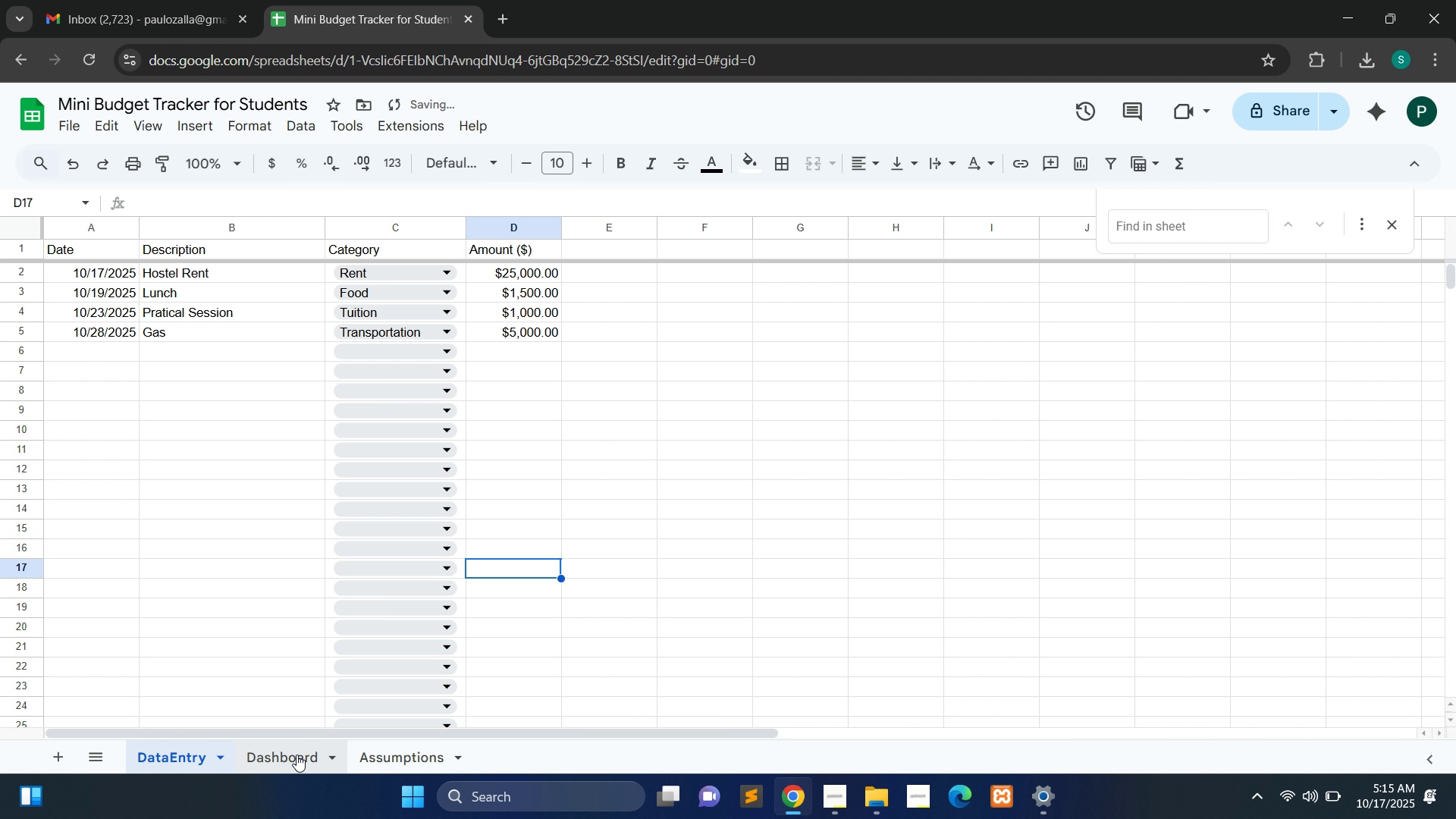 
left_click([297, 755])
 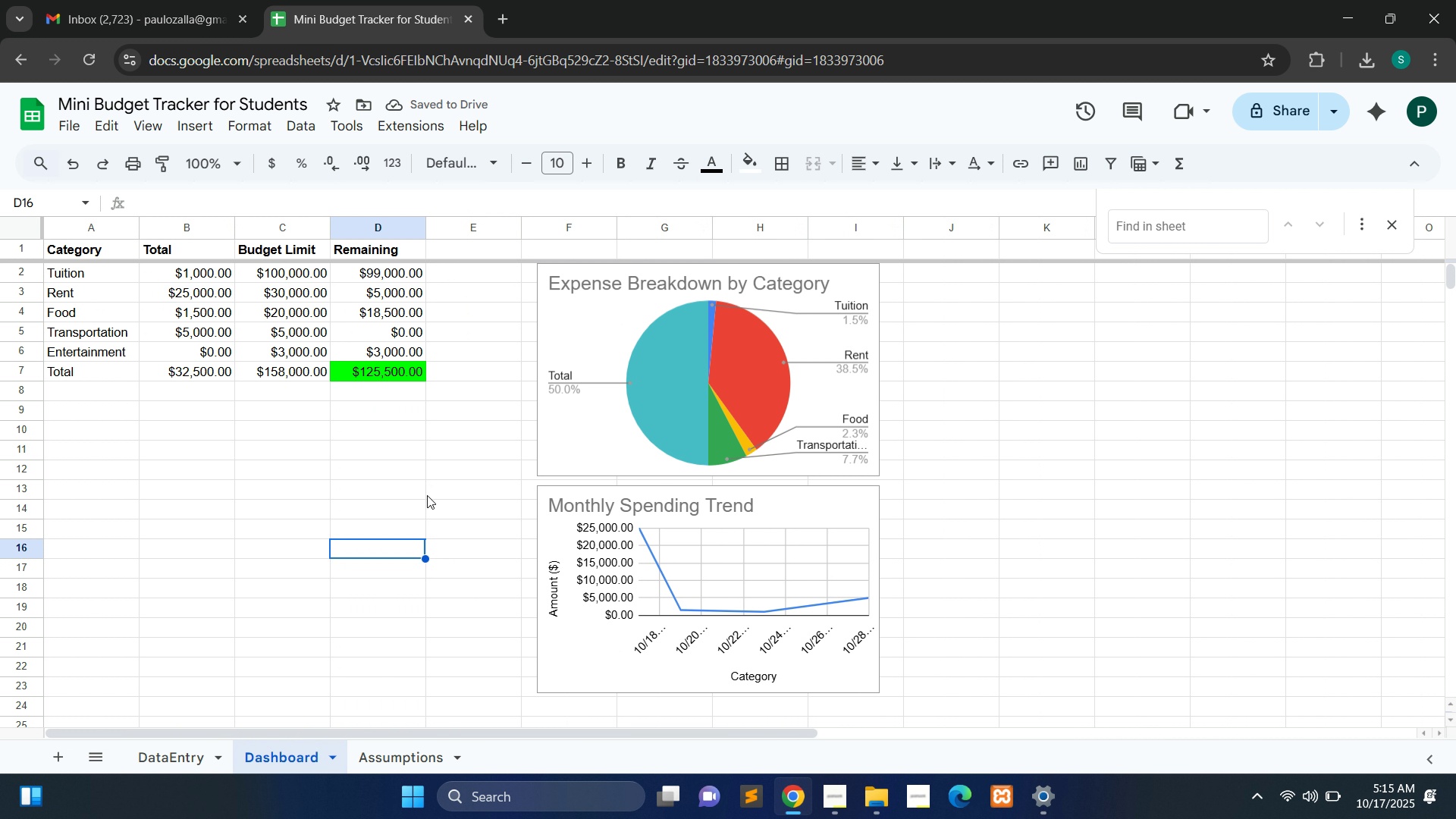 
left_click([430, 522])
 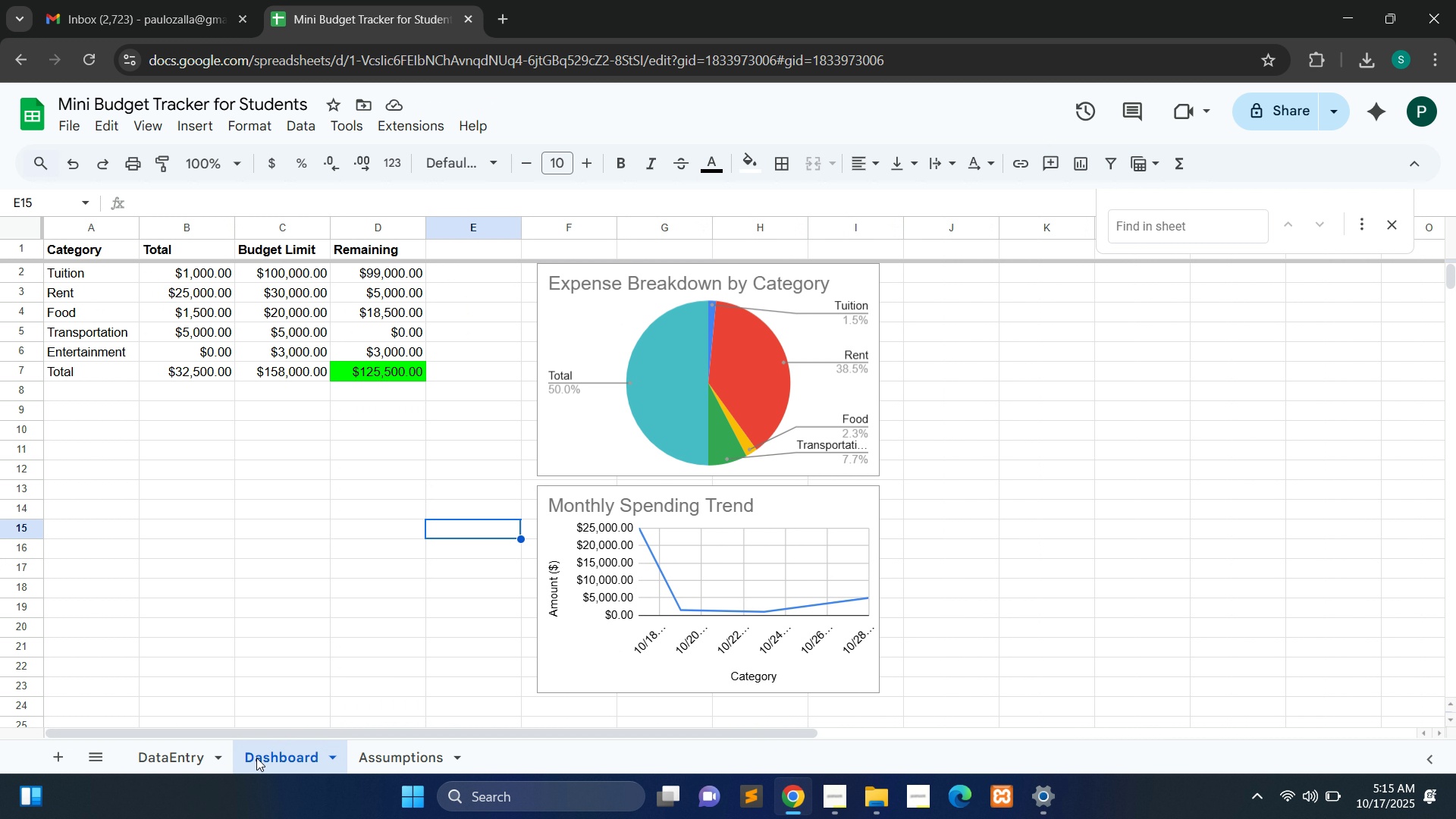 
left_click([187, 757])
 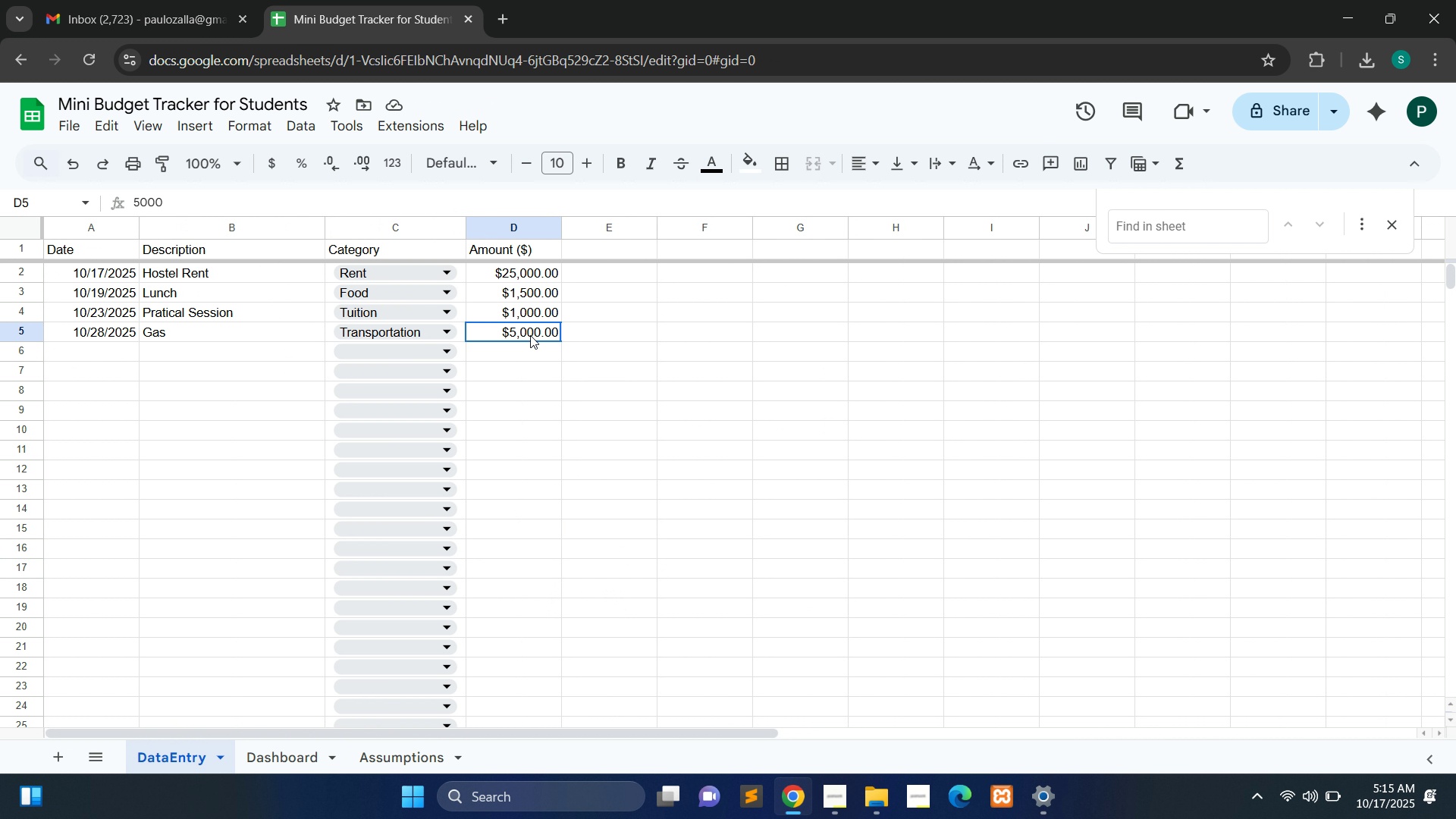 
double_click([530, 335])
 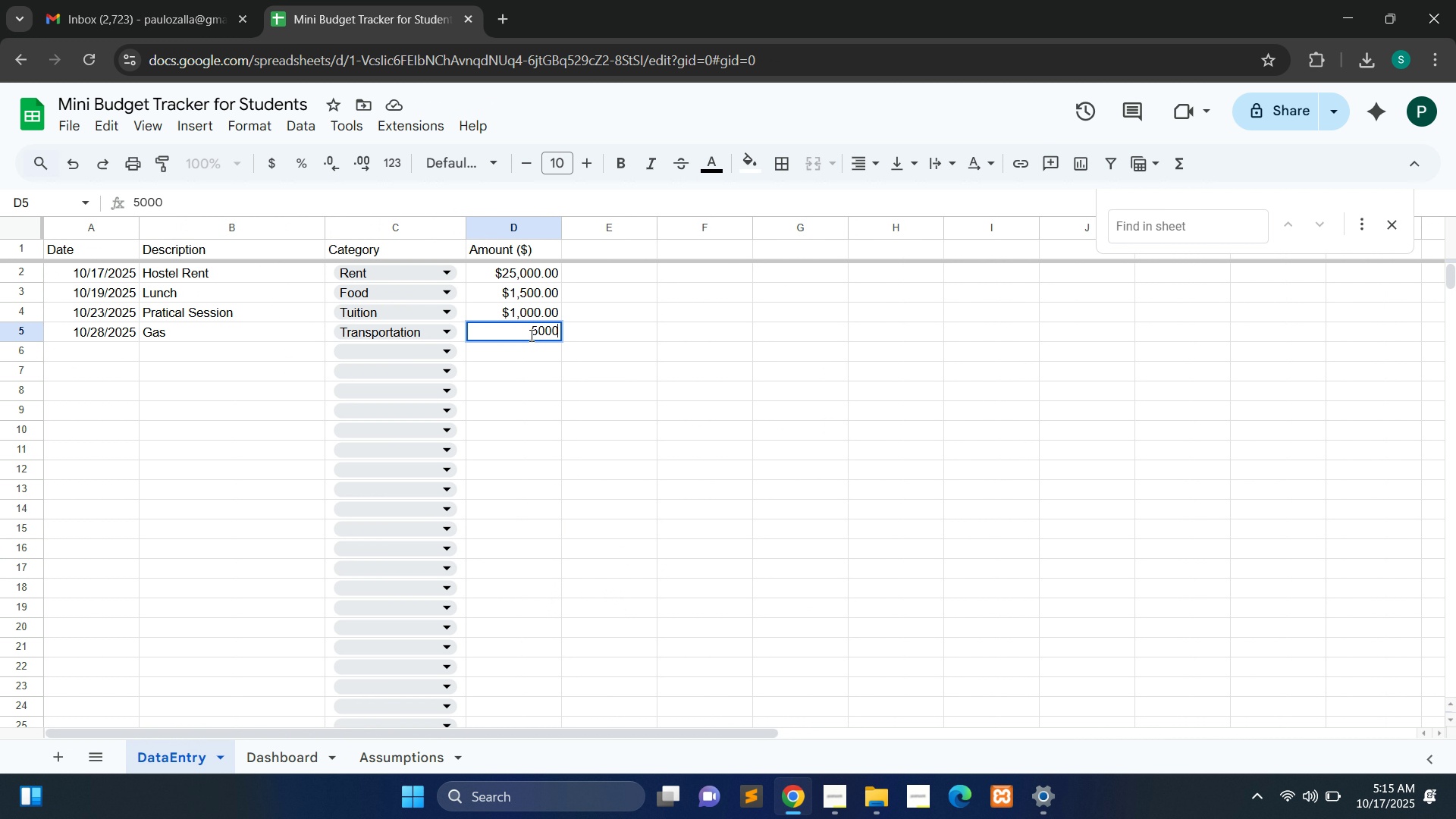 
key(Backspace)
key(Backspace)
key(Backspace)
key(Backspace)
type(2500)
 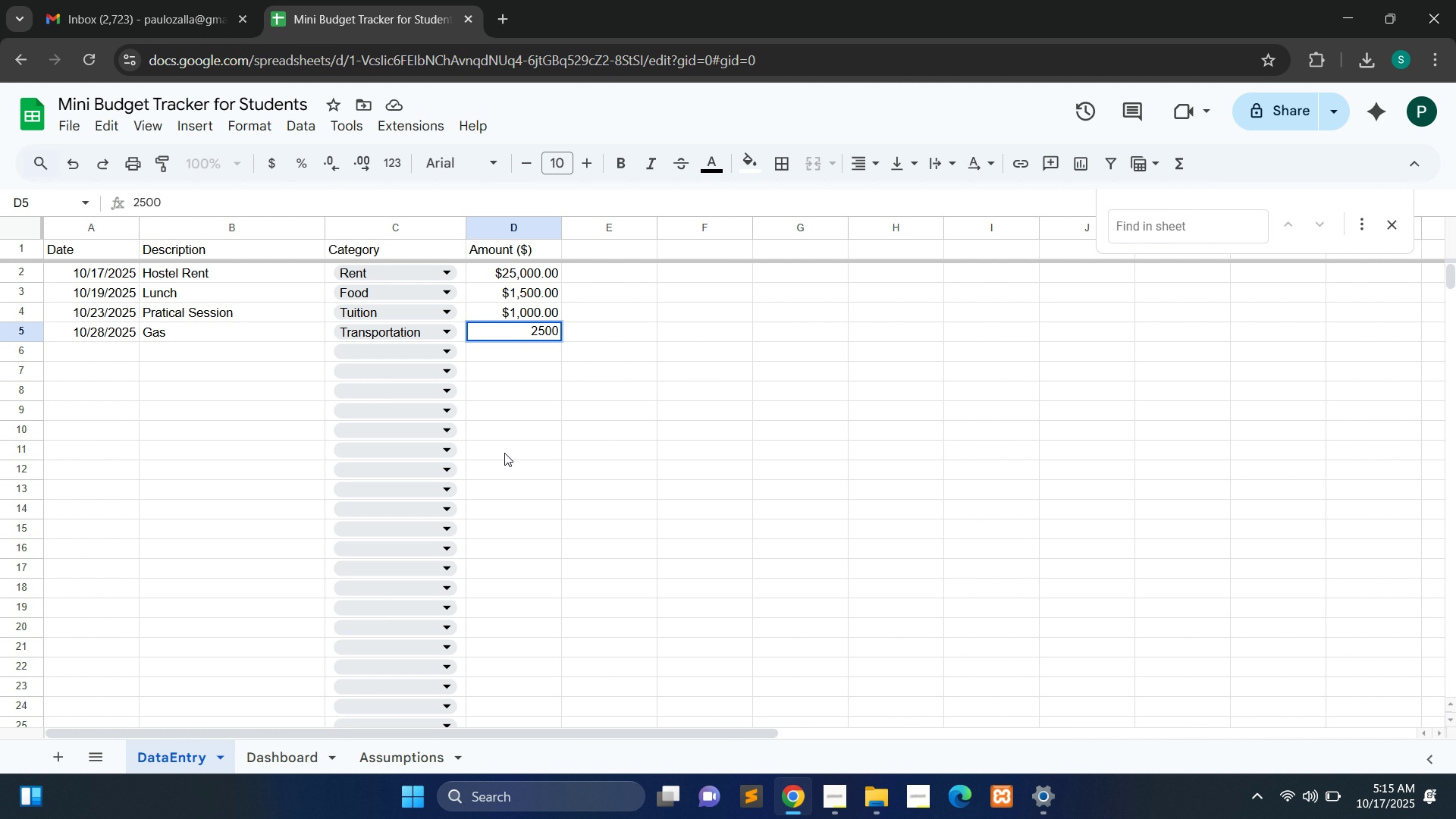 
left_click([504, 453])
 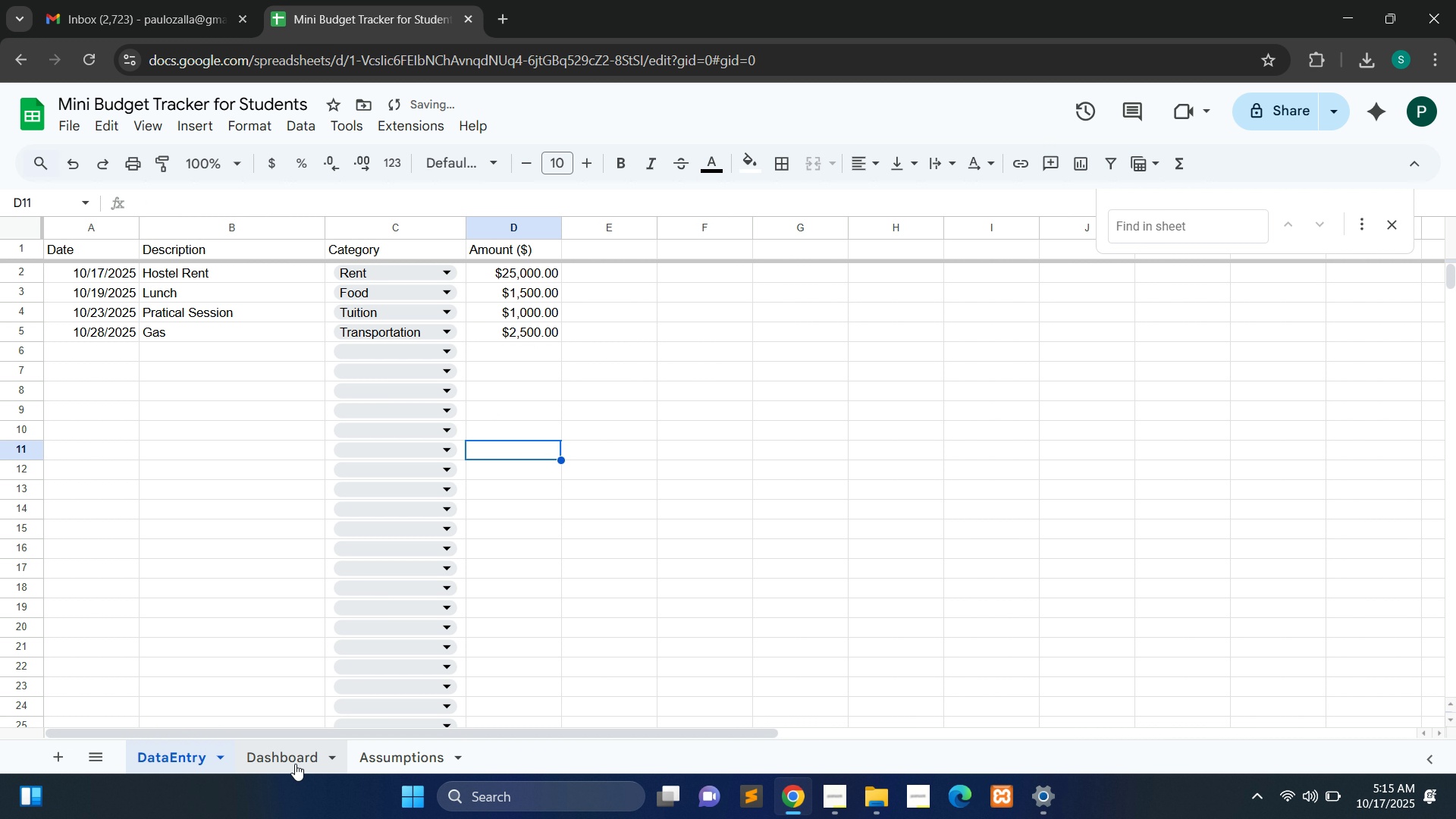 
left_click([295, 764])
 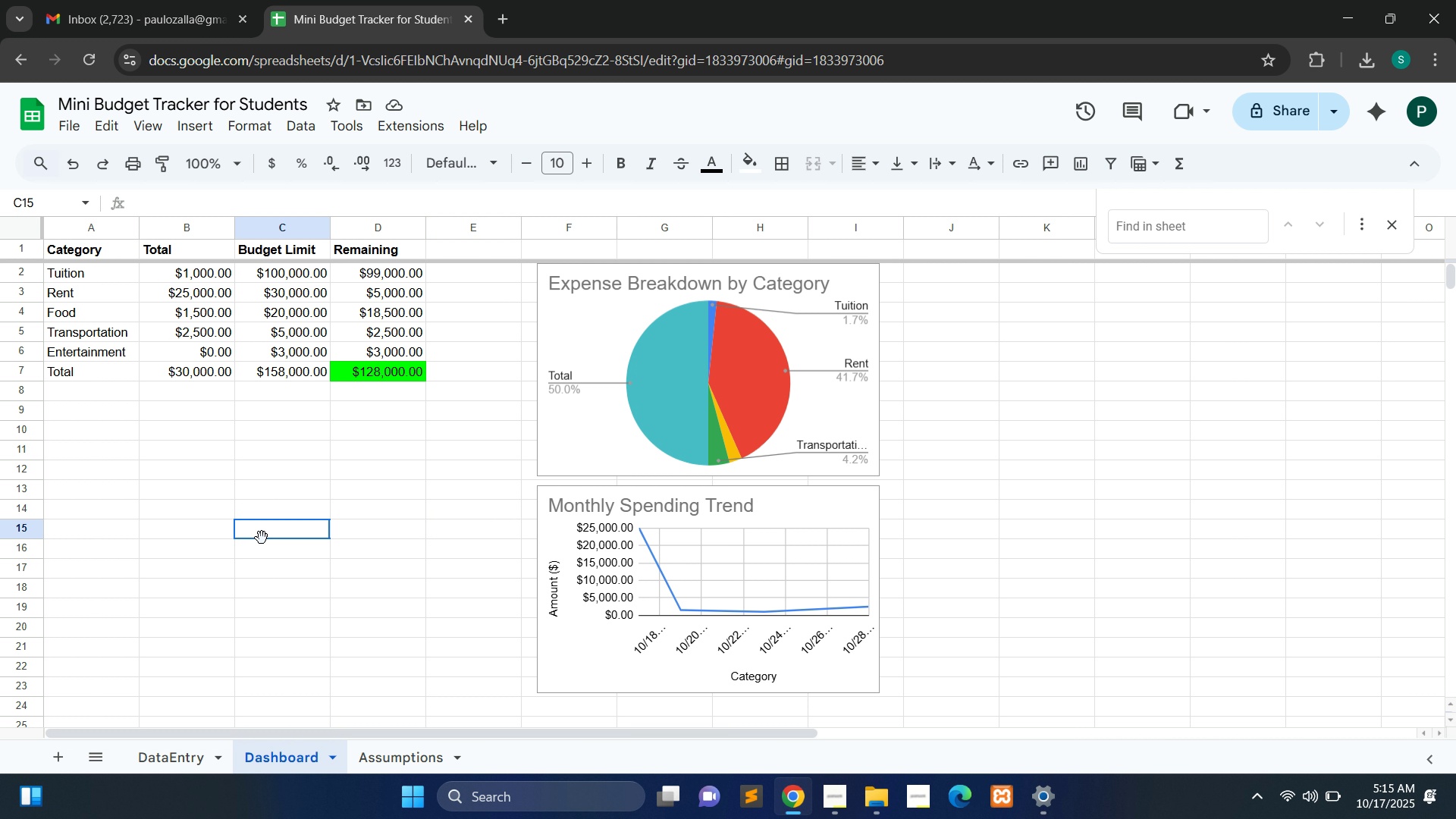 
wait(6.49)
 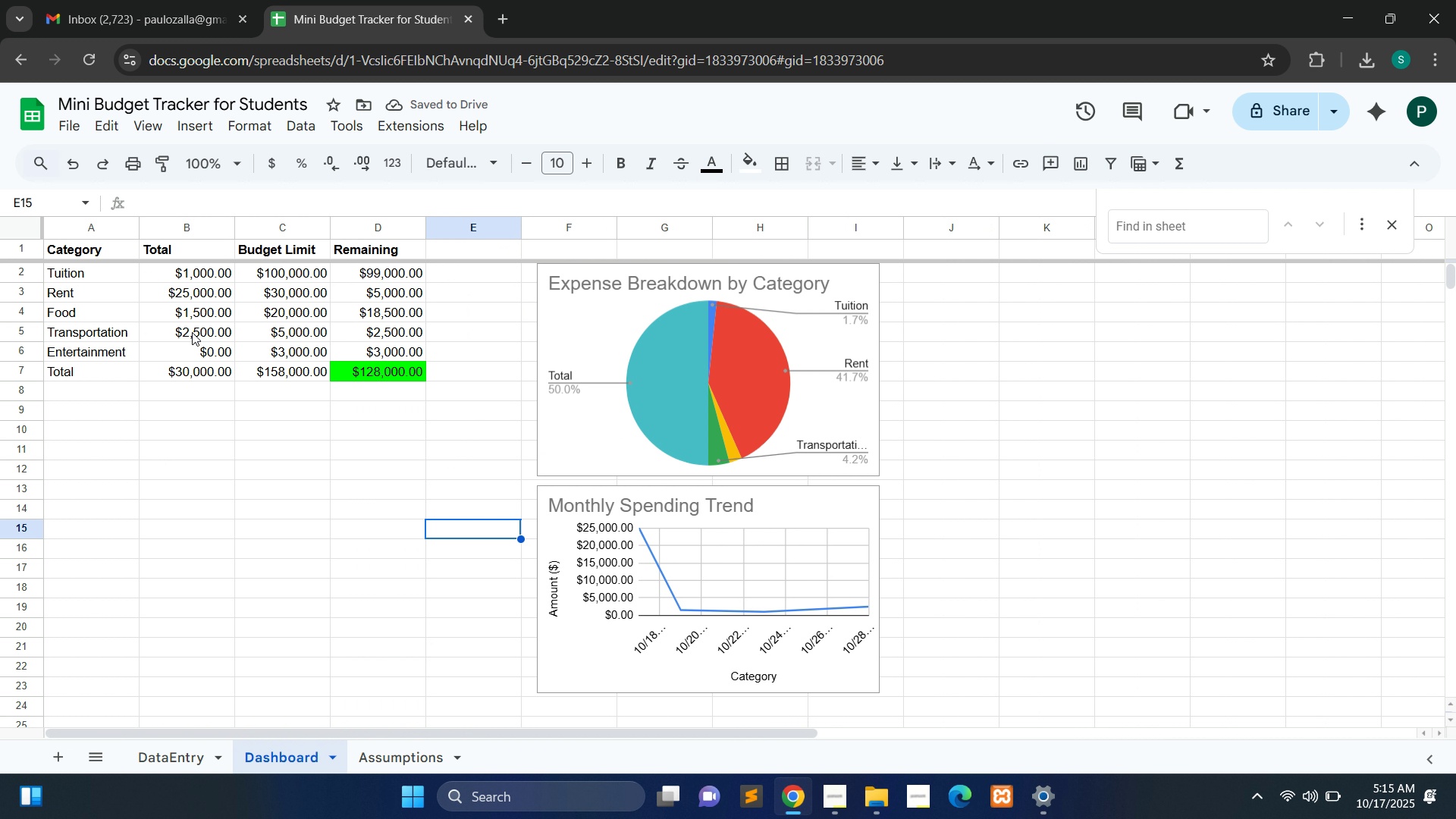 
left_click([262, 538])
 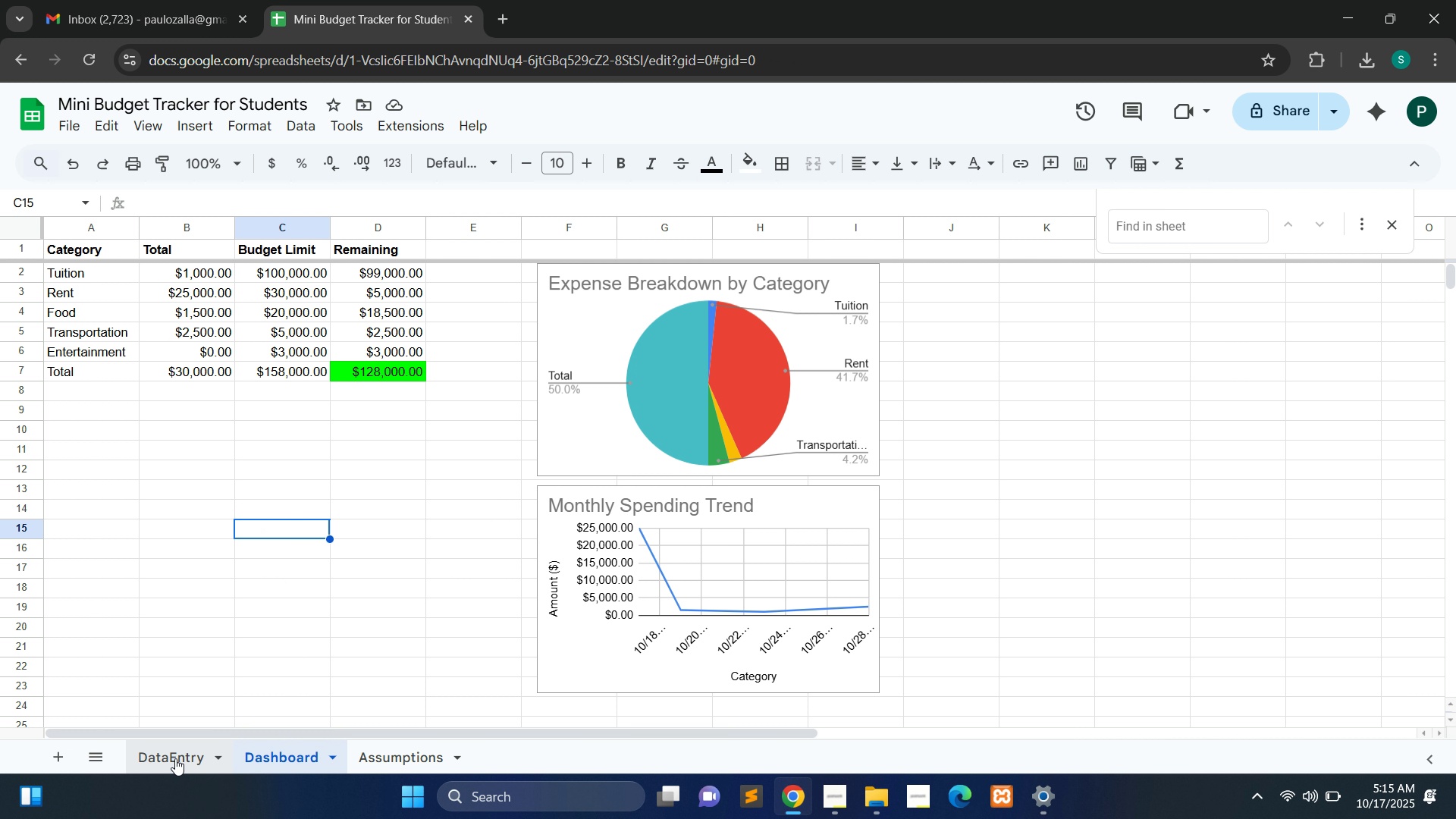 
left_click([175, 758])
 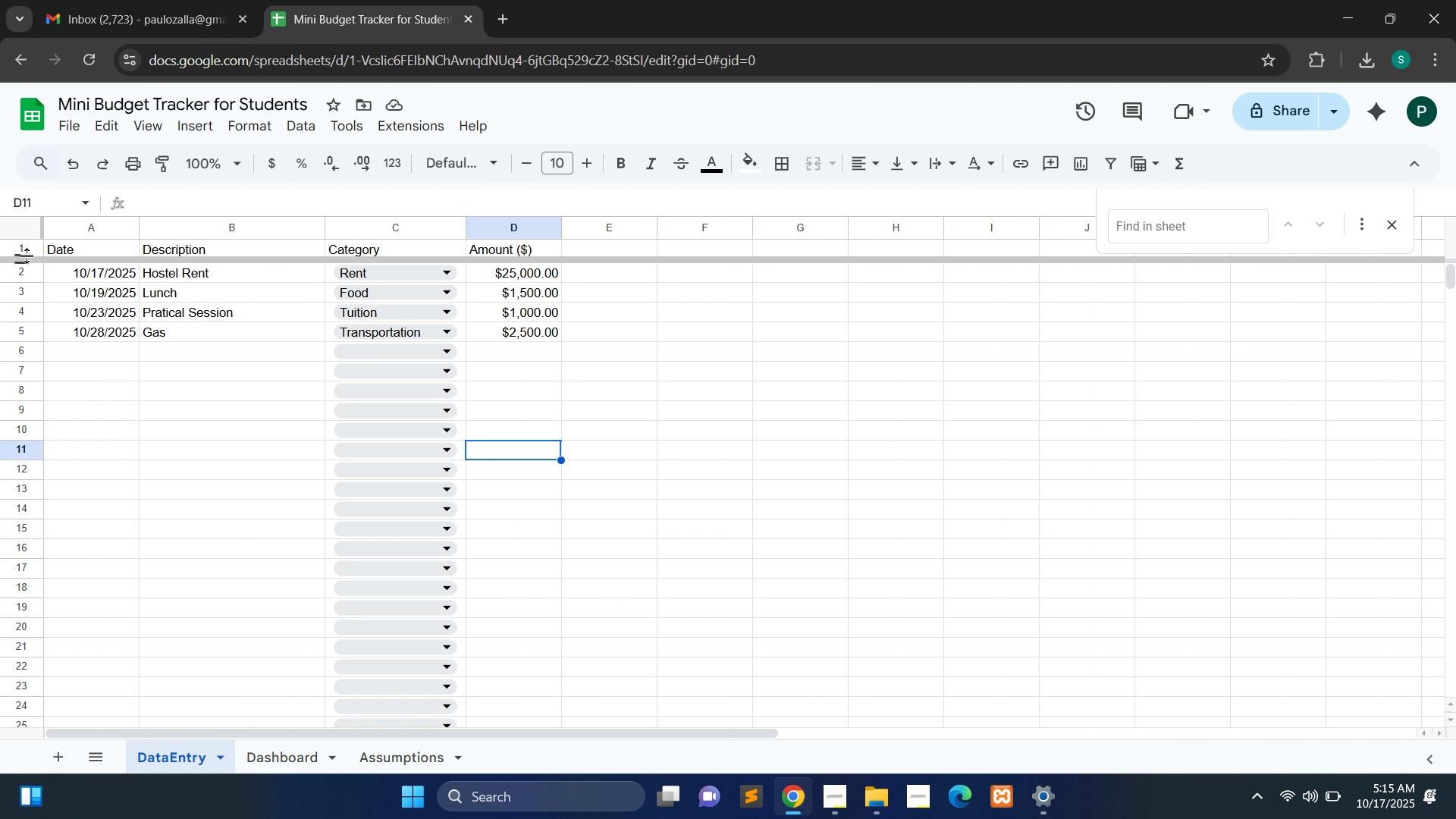 
left_click([27, 256])
 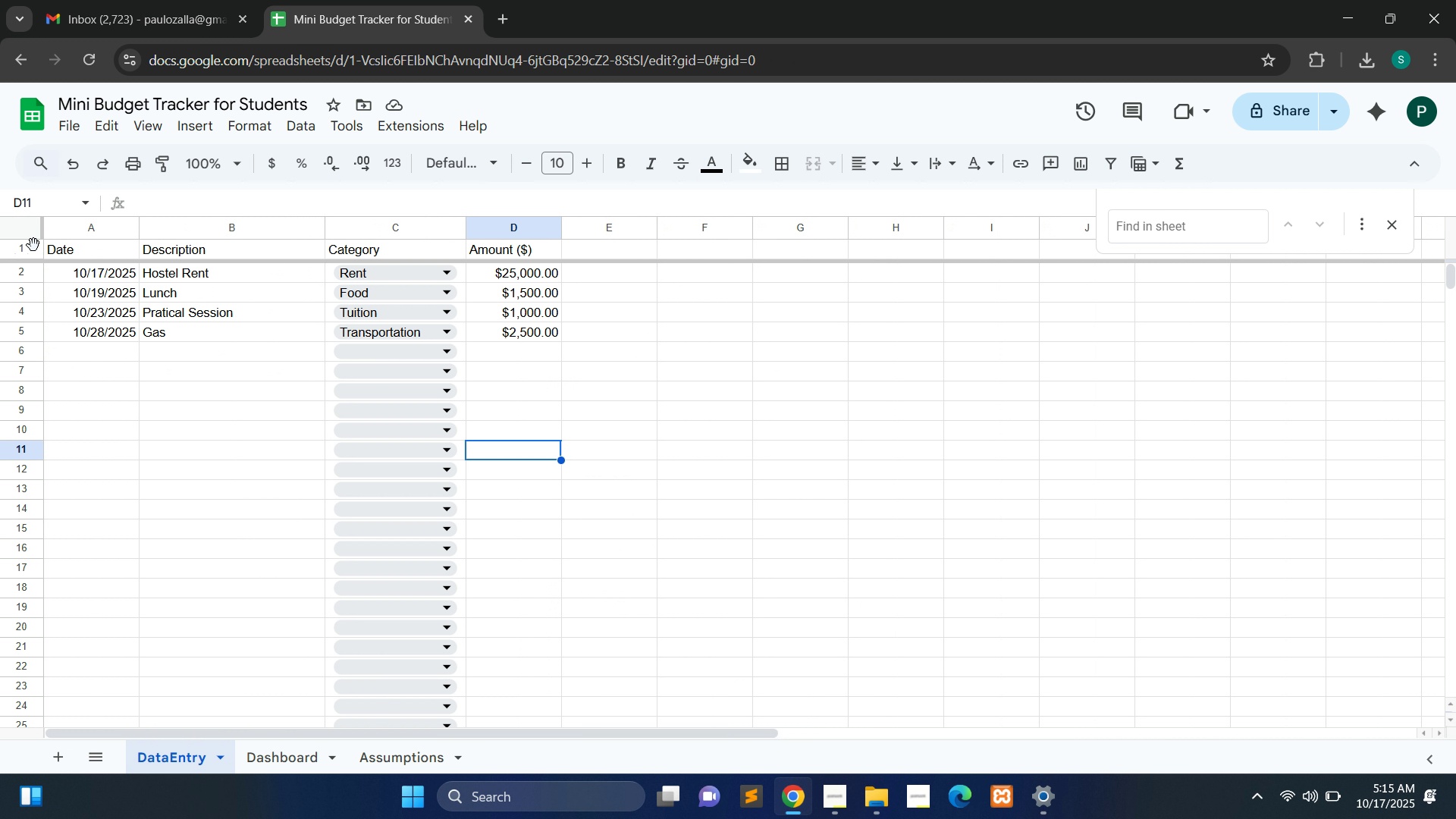 
left_click([33, 245])
 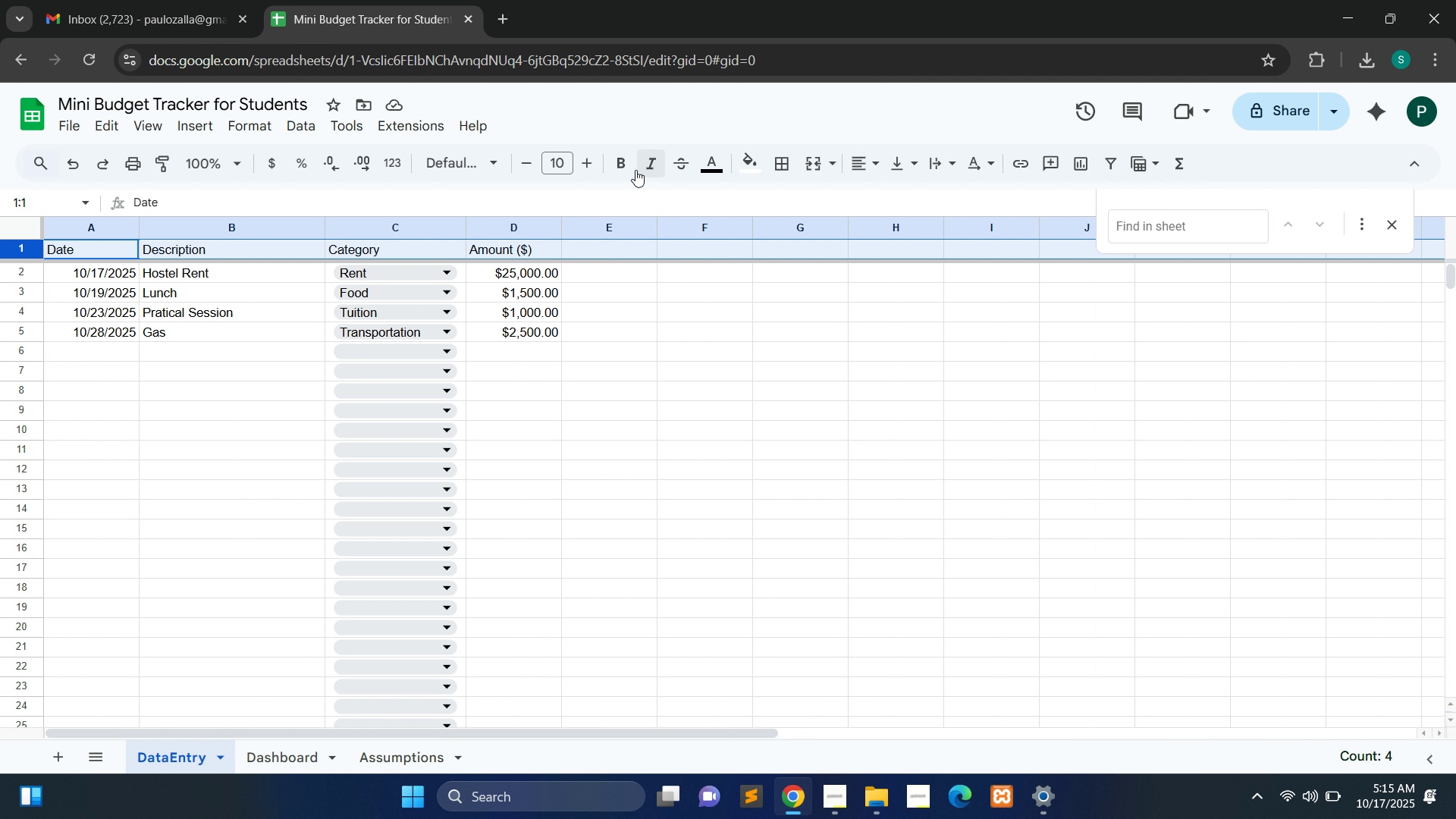 
left_click([620, 165])
 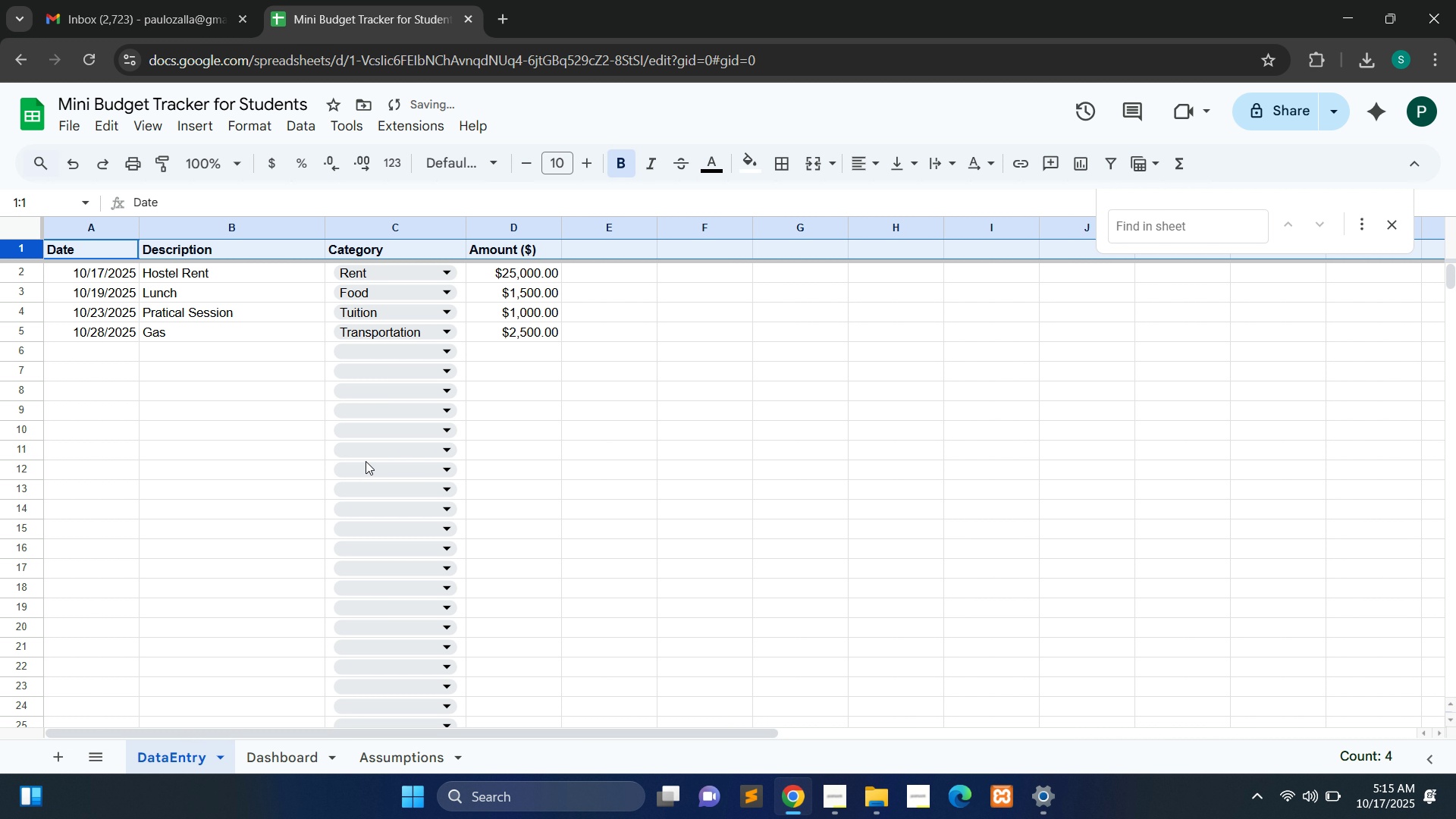 
left_click([366, 461])
 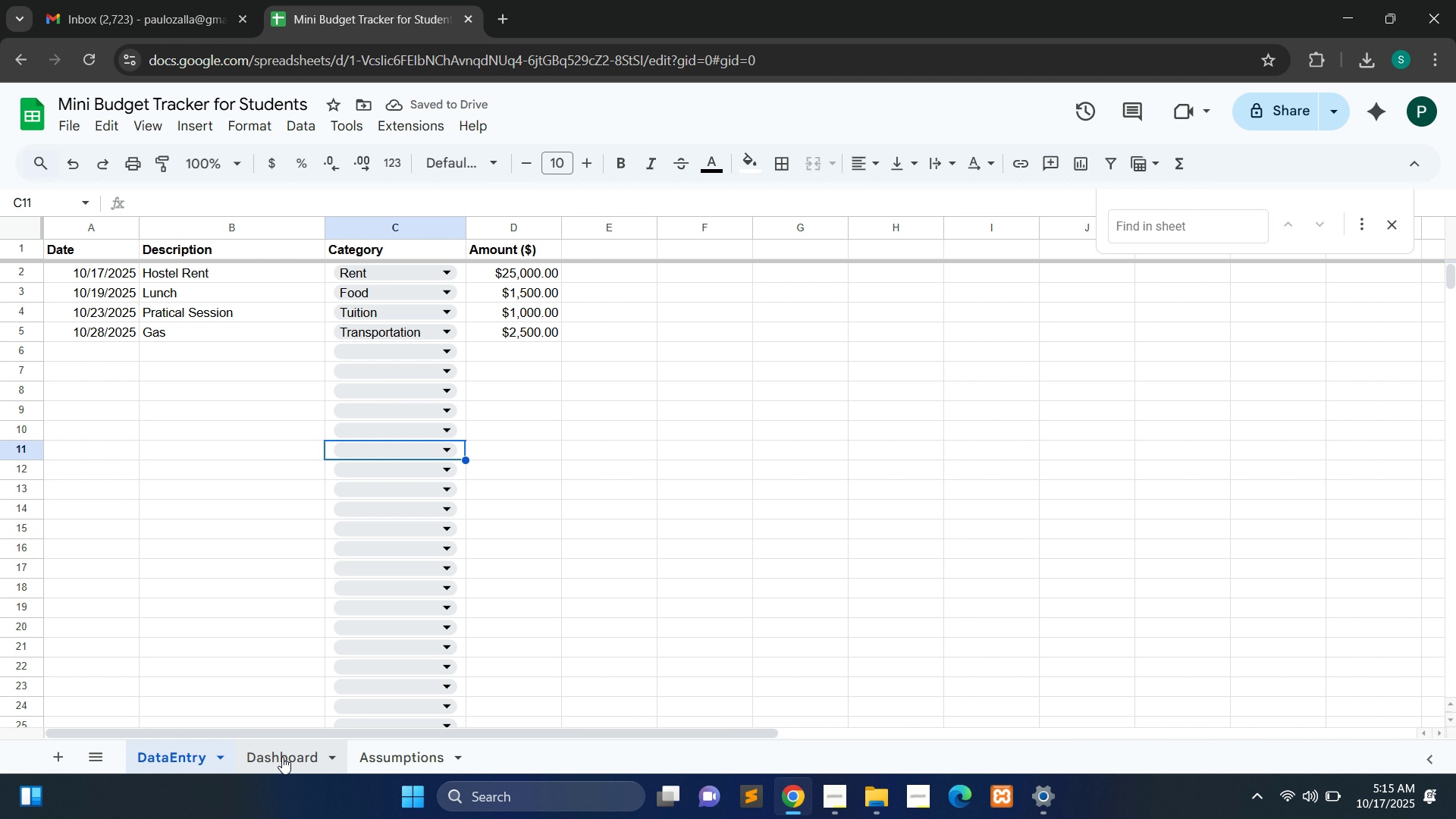 
left_click([286, 753])
 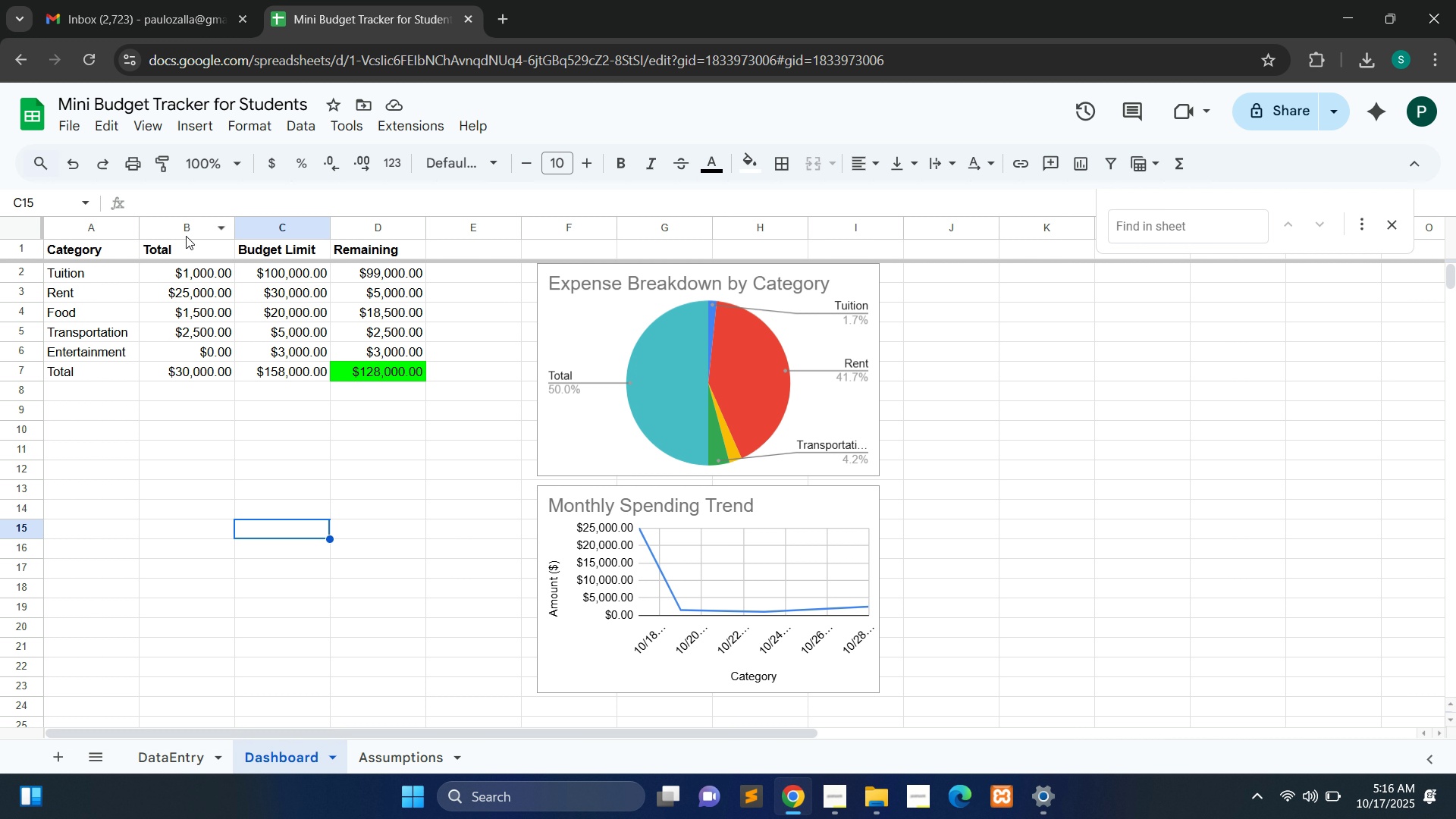 
wait(21.97)
 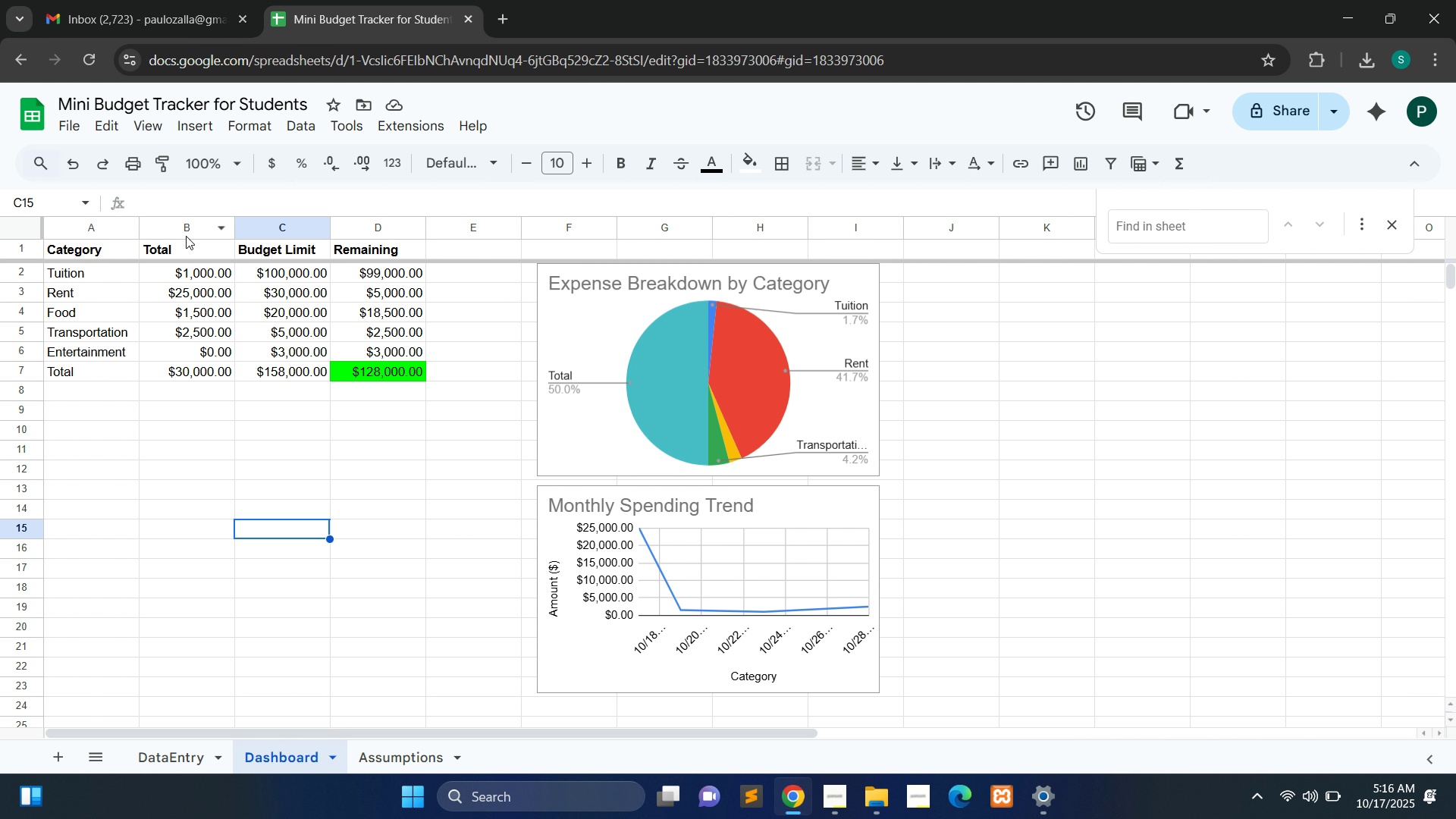 
left_click([174, 370])
 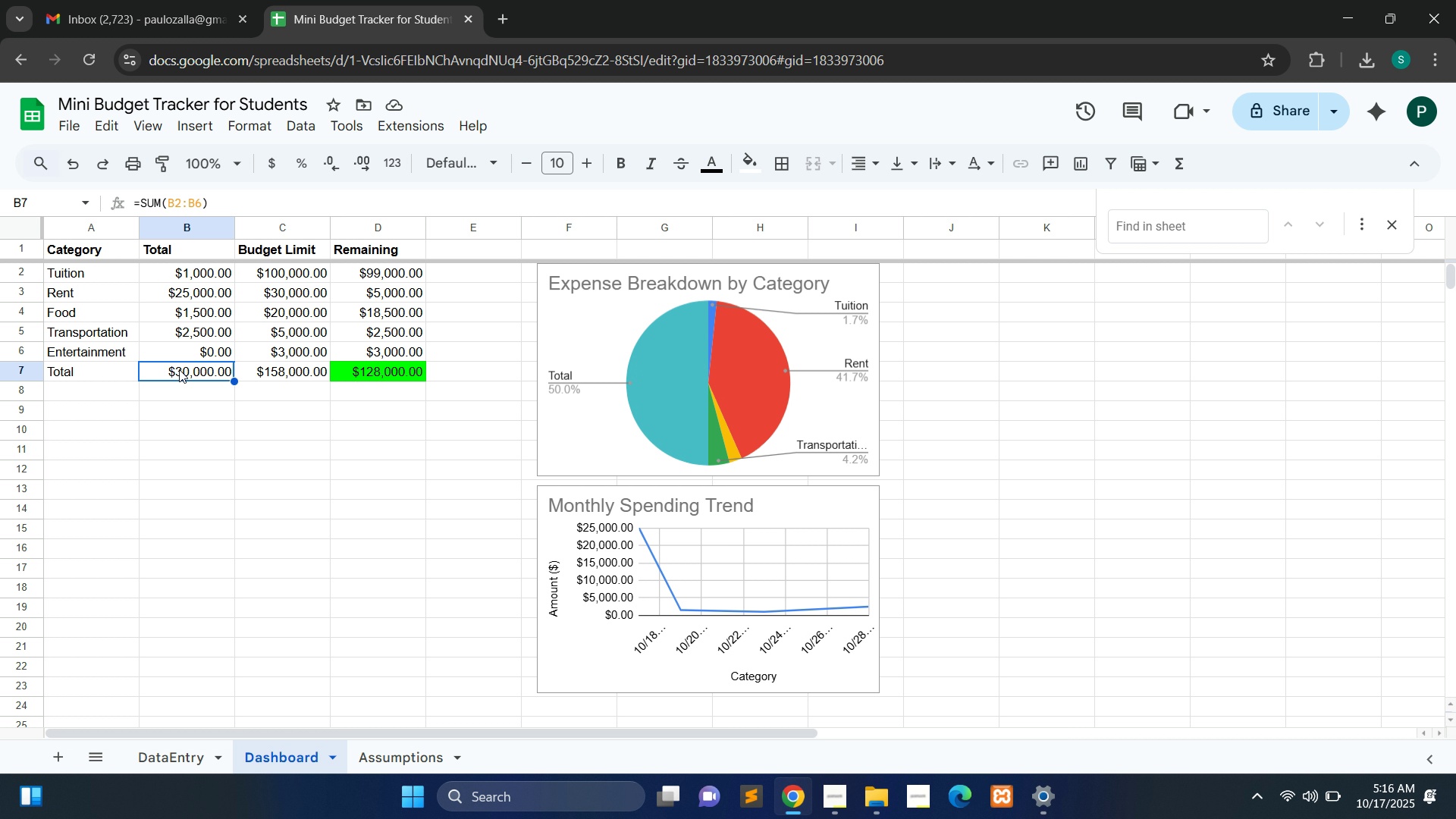 
wait(5.42)
 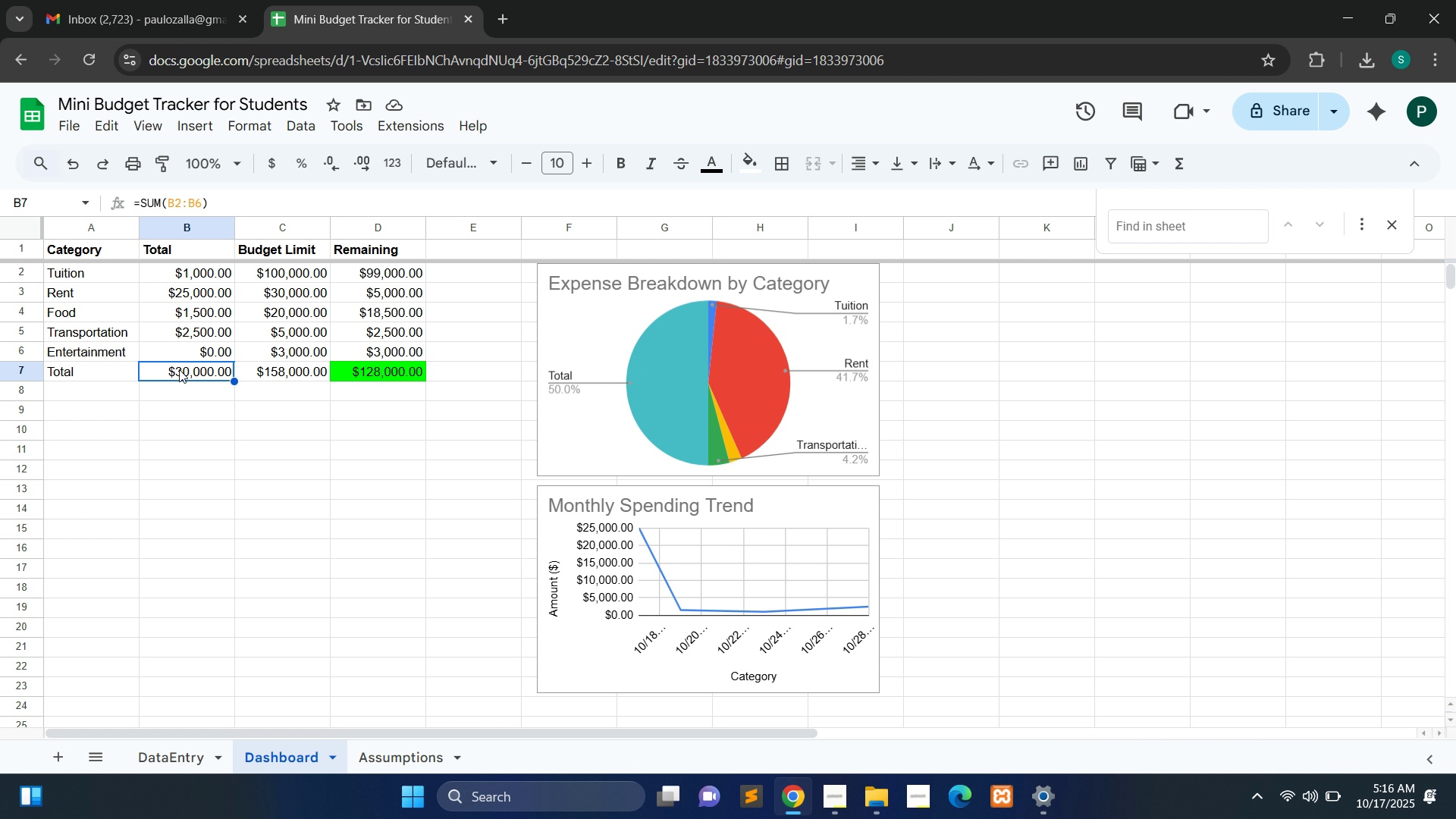 
hold_key(key=ControlLeft, duration=1.51)
left_click([275, 368])
 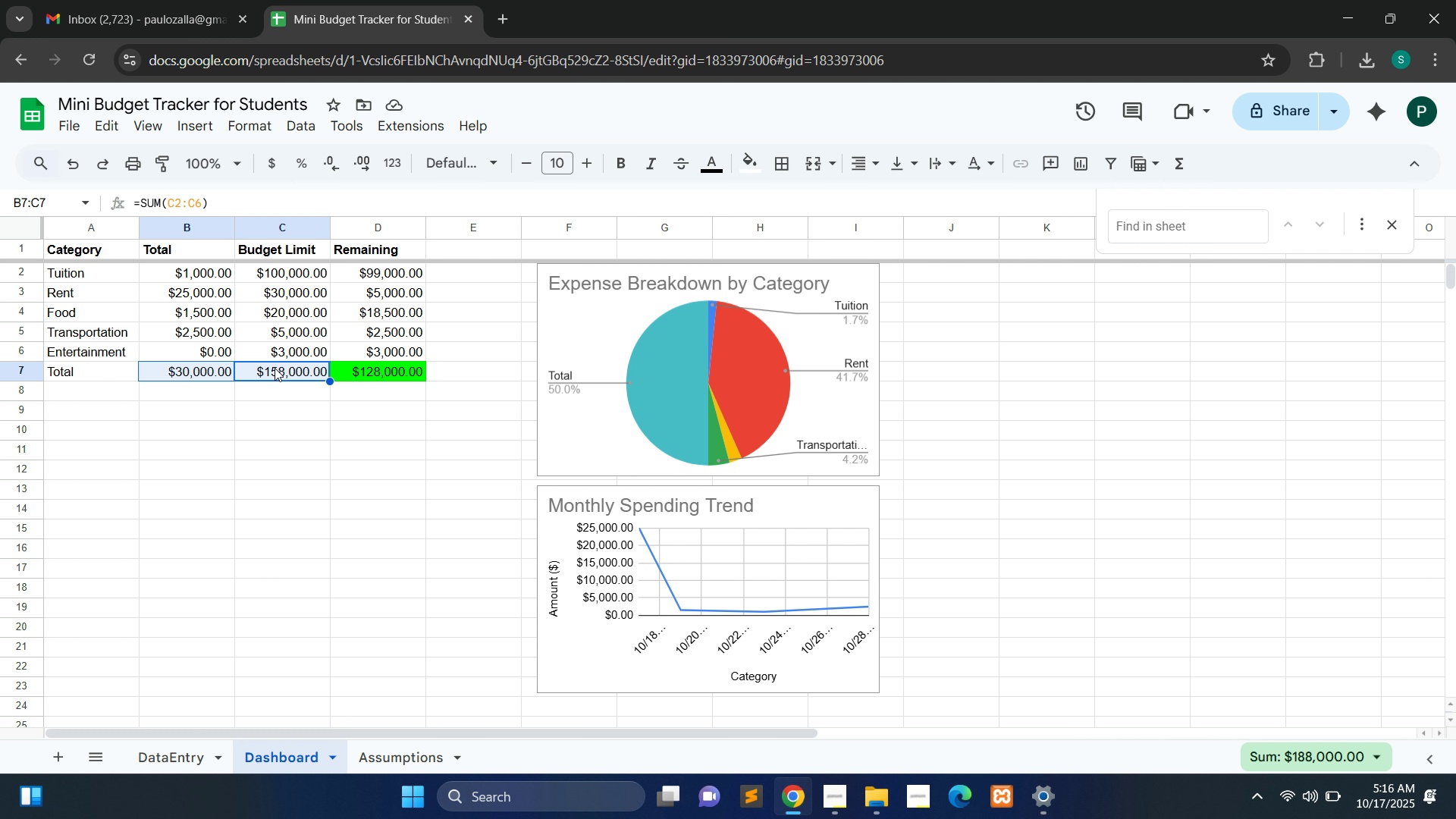 
hold_key(key=ControlLeft, duration=1.53)
left_click([373, 362])
 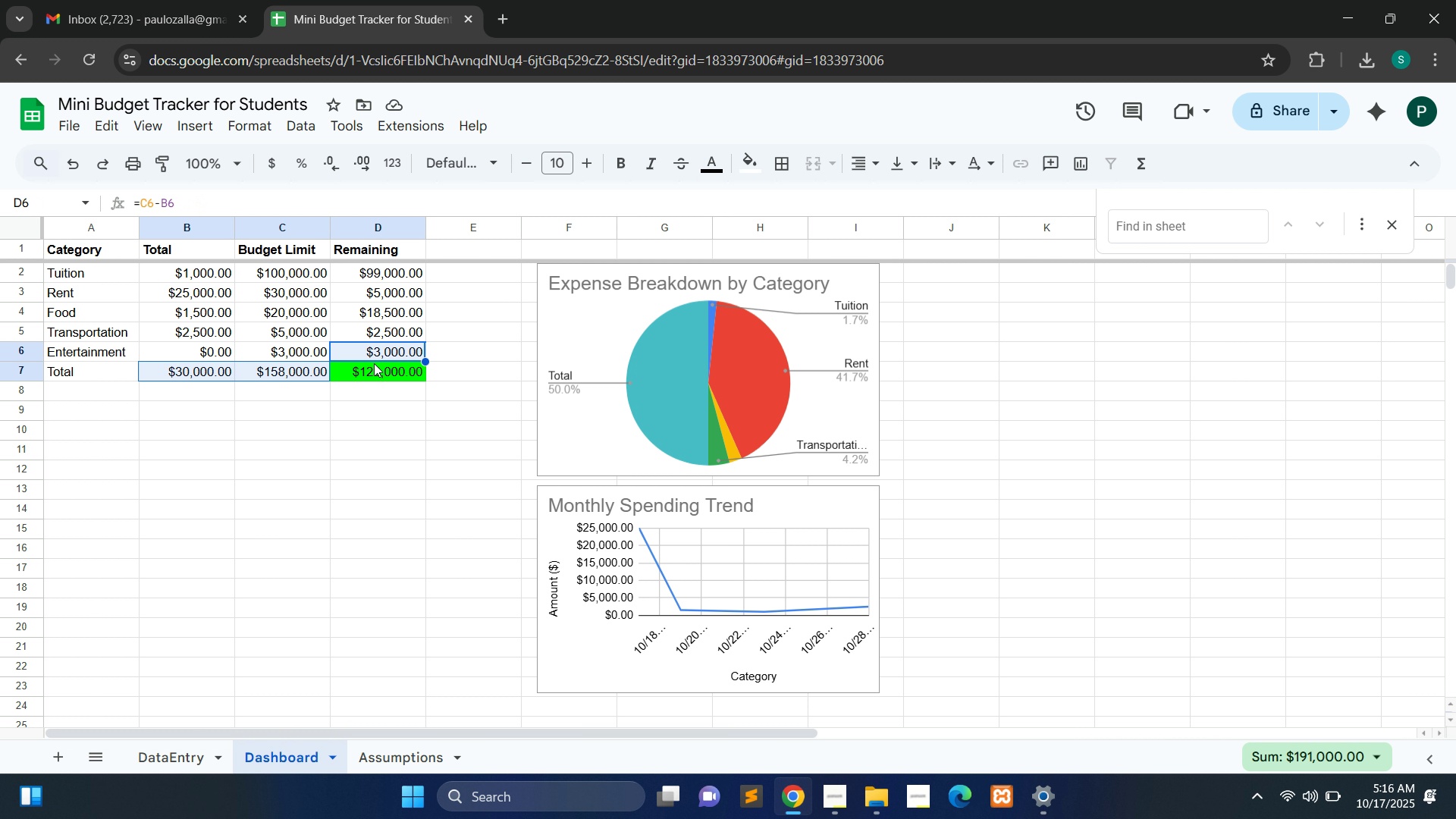 
key(Control+ControlLeft)
 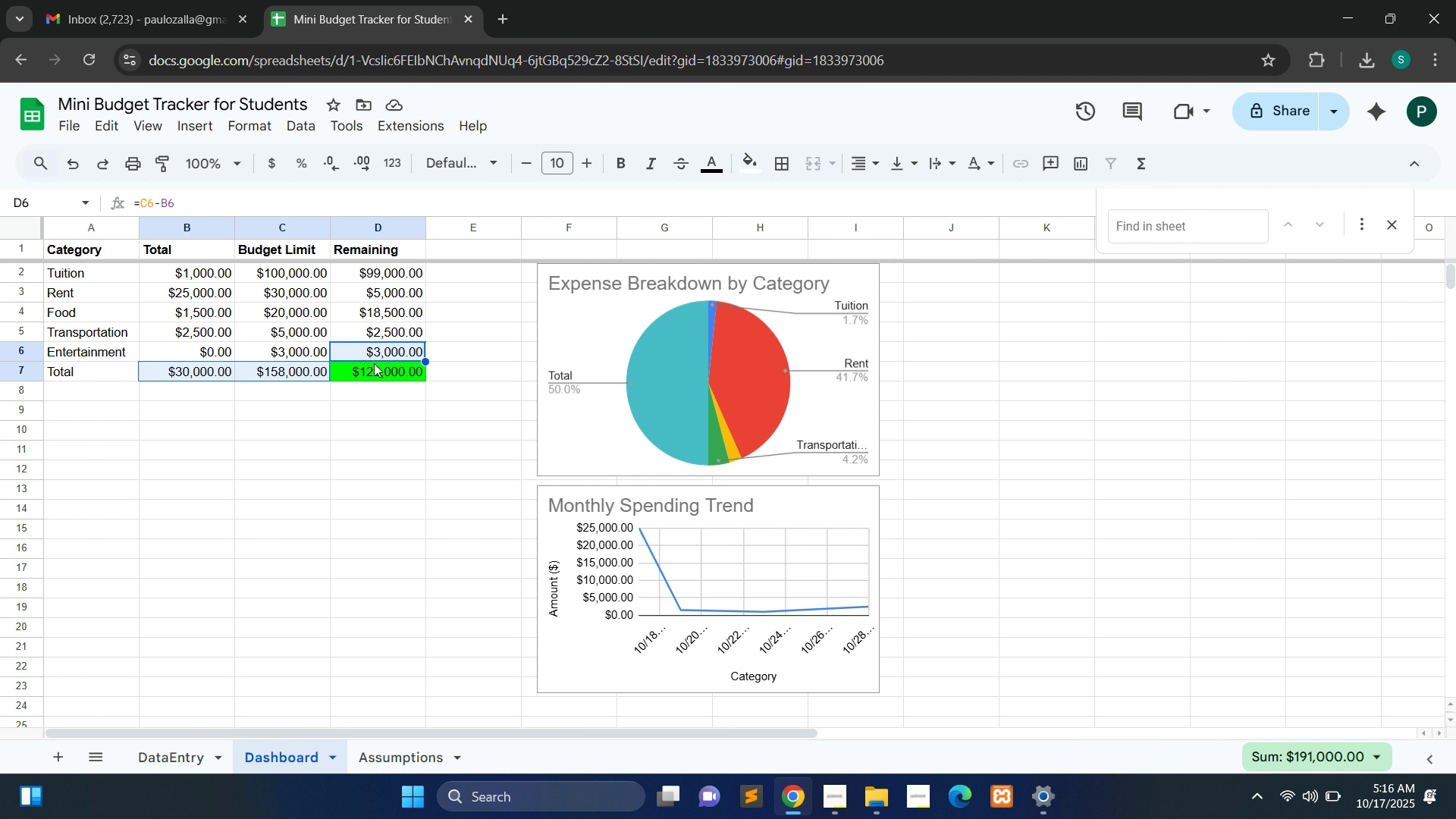 
key(Control+ControlLeft)
 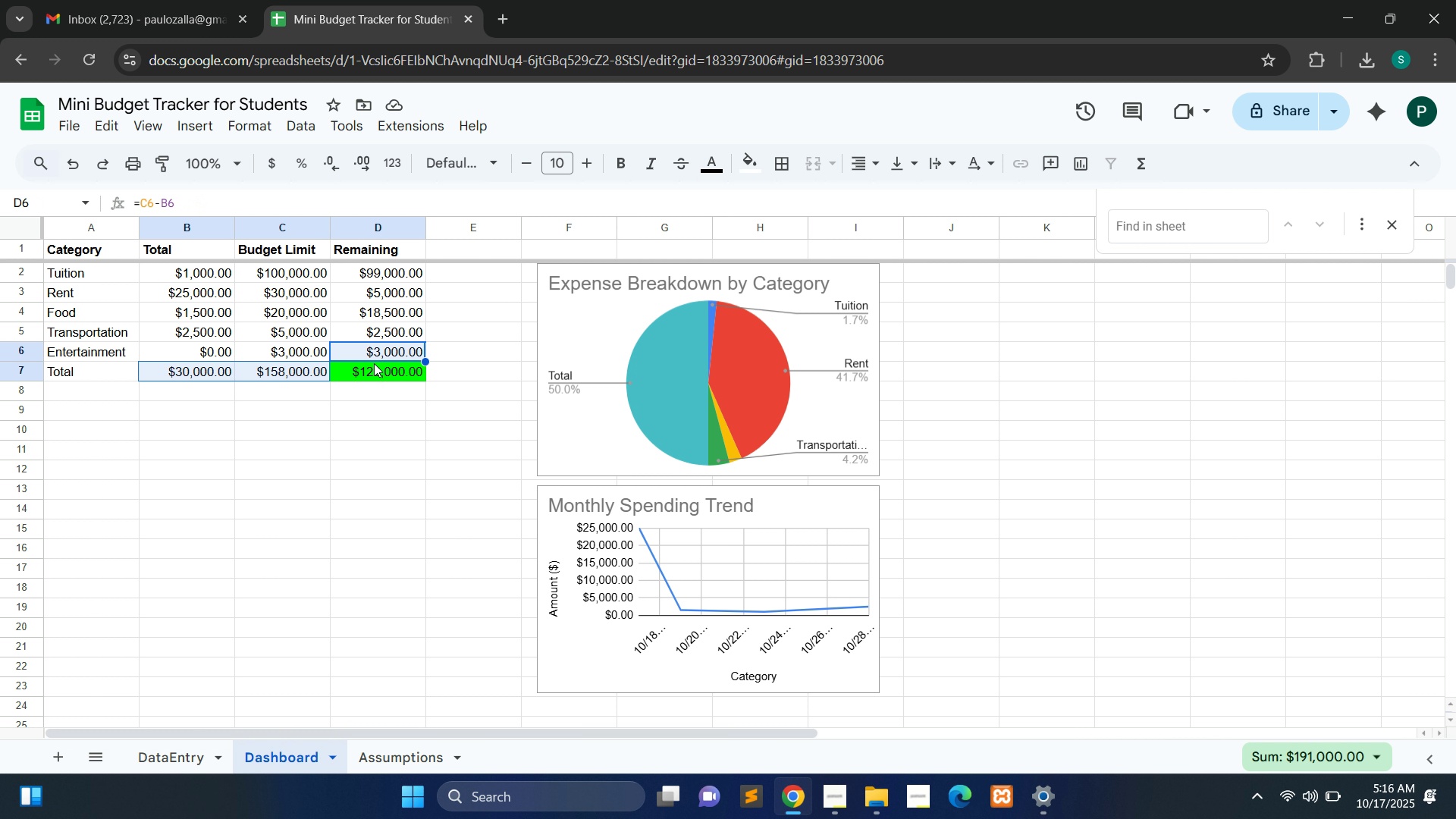 
key(Control+ControlLeft)
 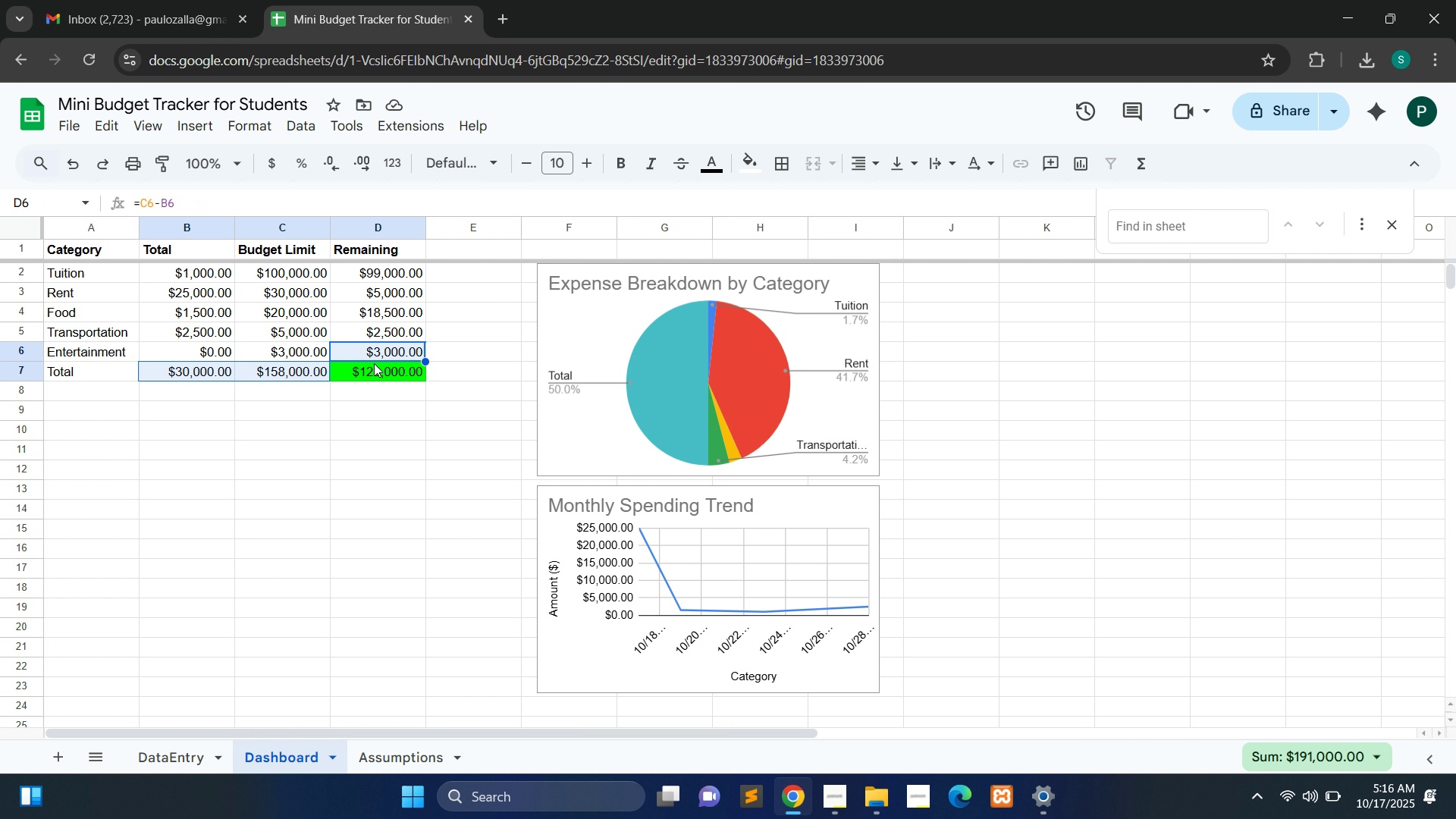 
key(Control+ControlLeft)
 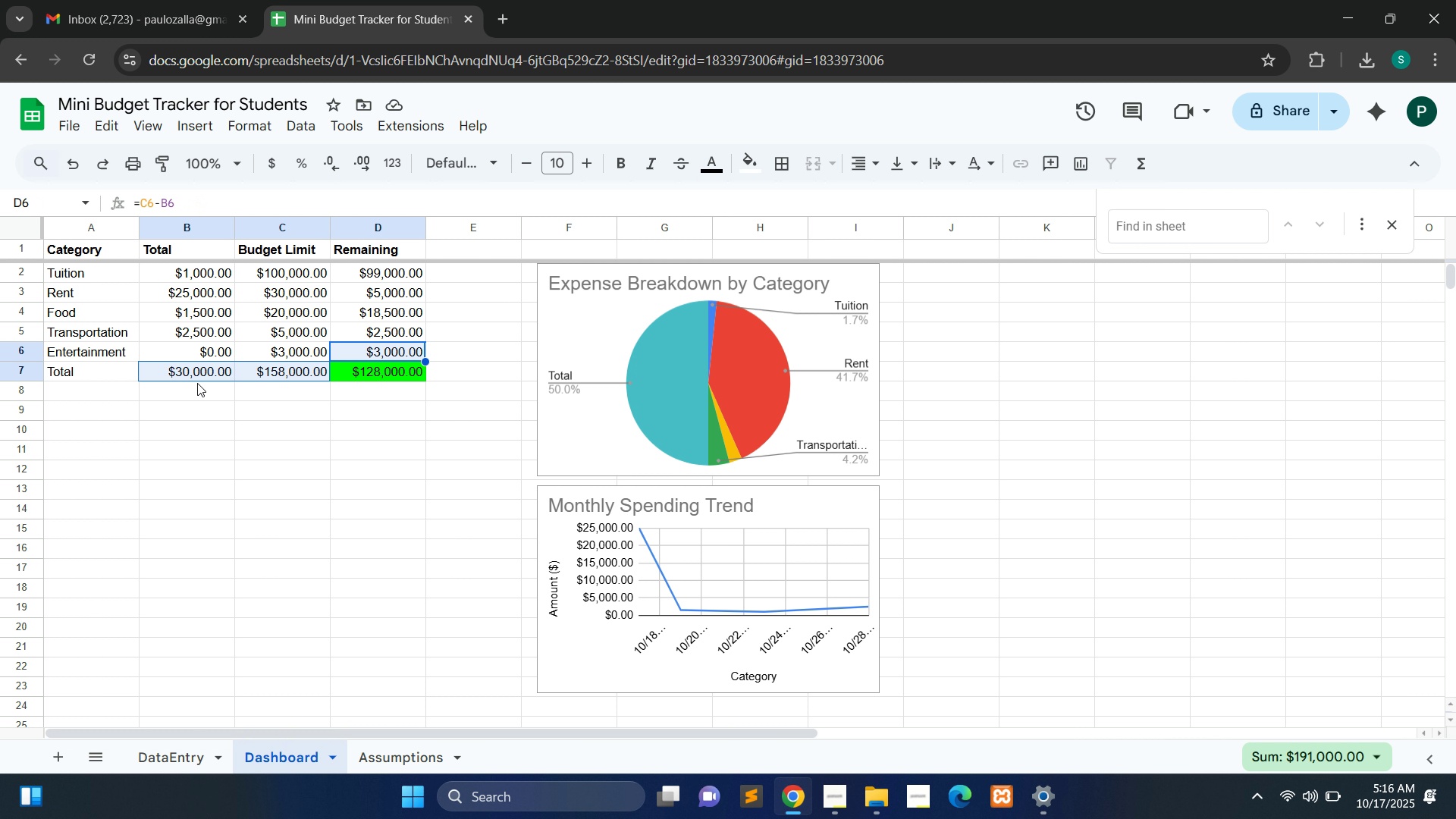 
left_click([197, 383])
 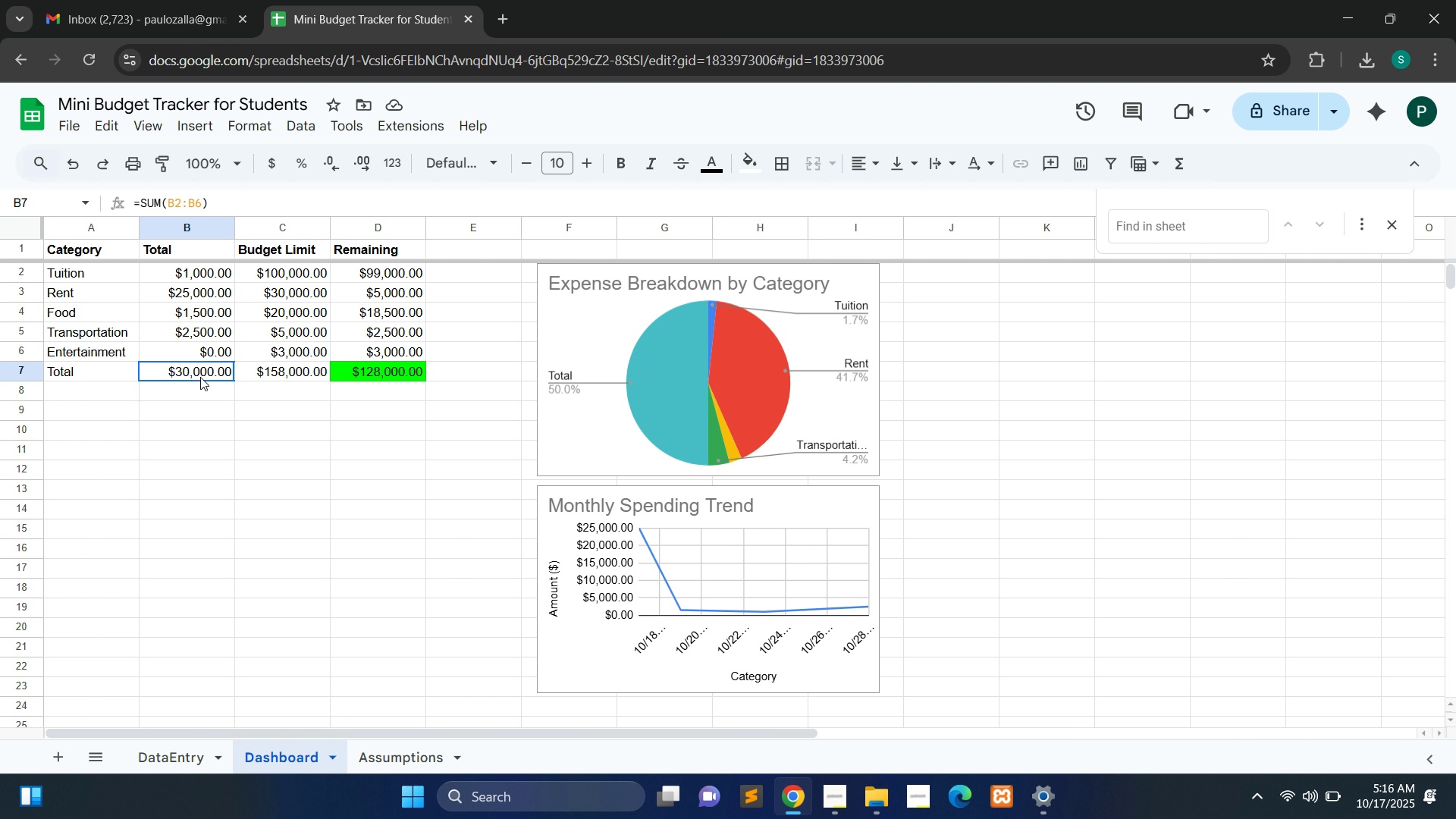 
left_click([200, 377])
 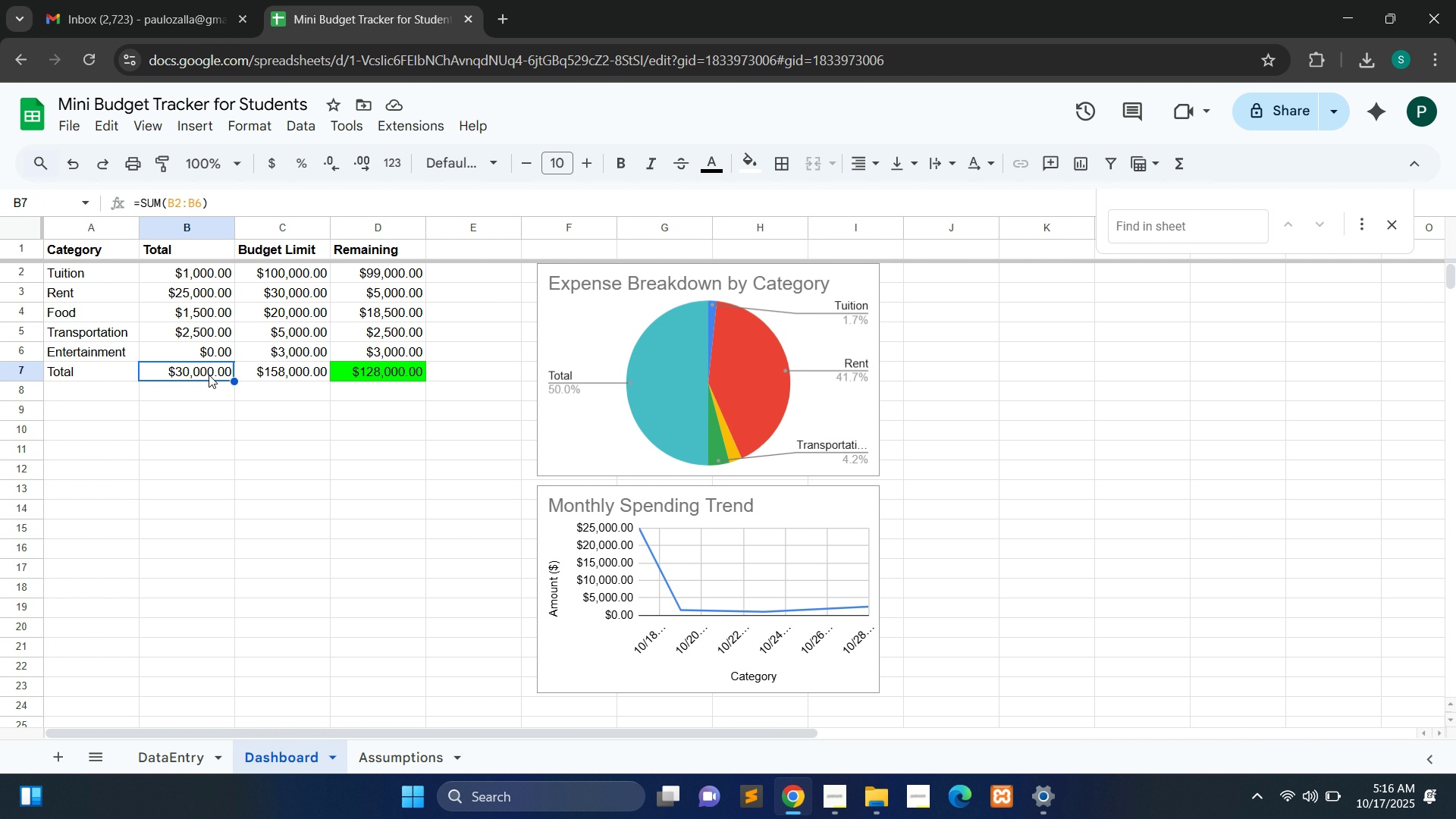 
hold_key(key=ControlLeft, duration=1.51)
left_click([276, 375])
 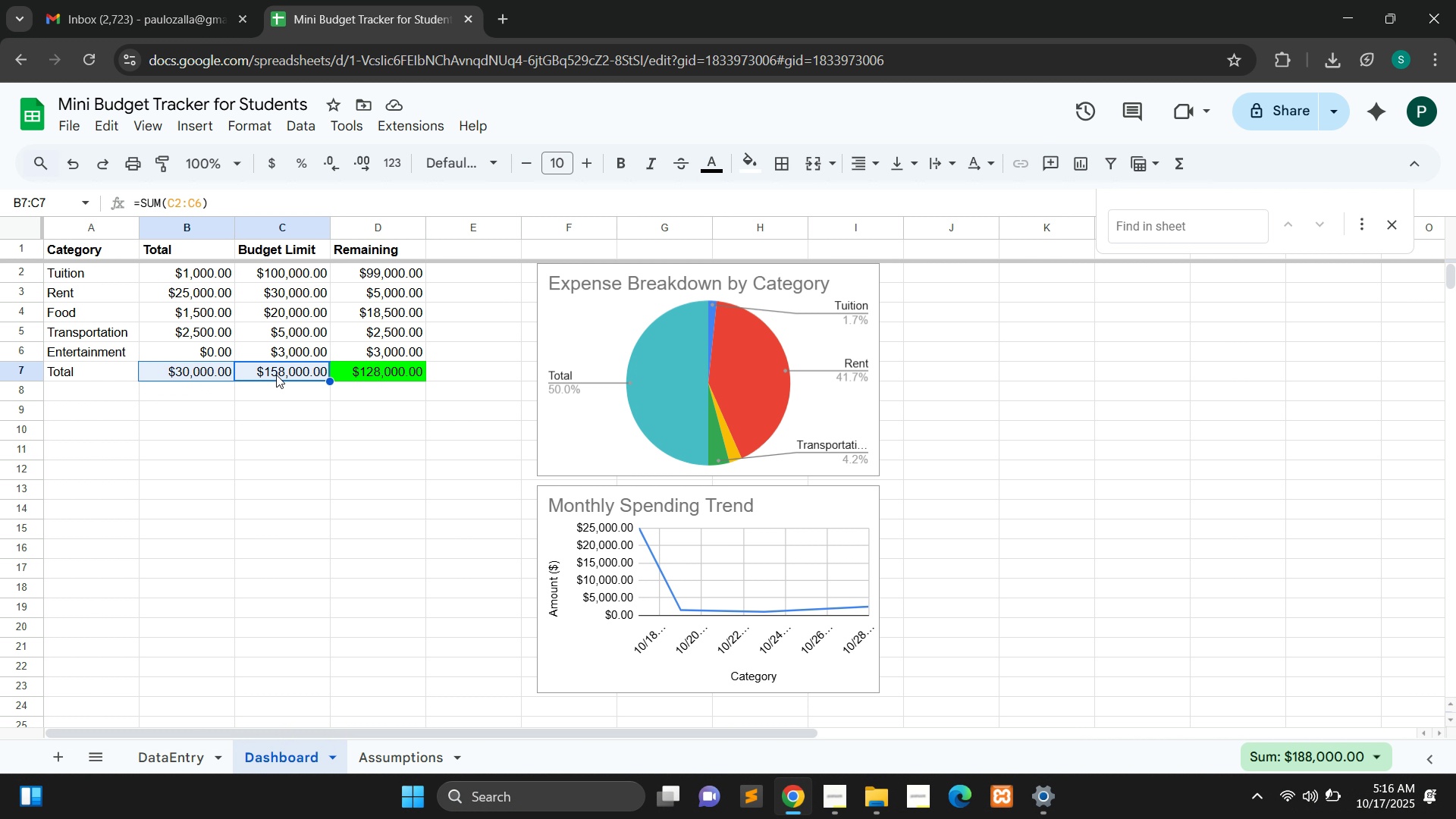 
hold_key(key=ControlLeft, duration=1.57)
left_click([372, 373])
 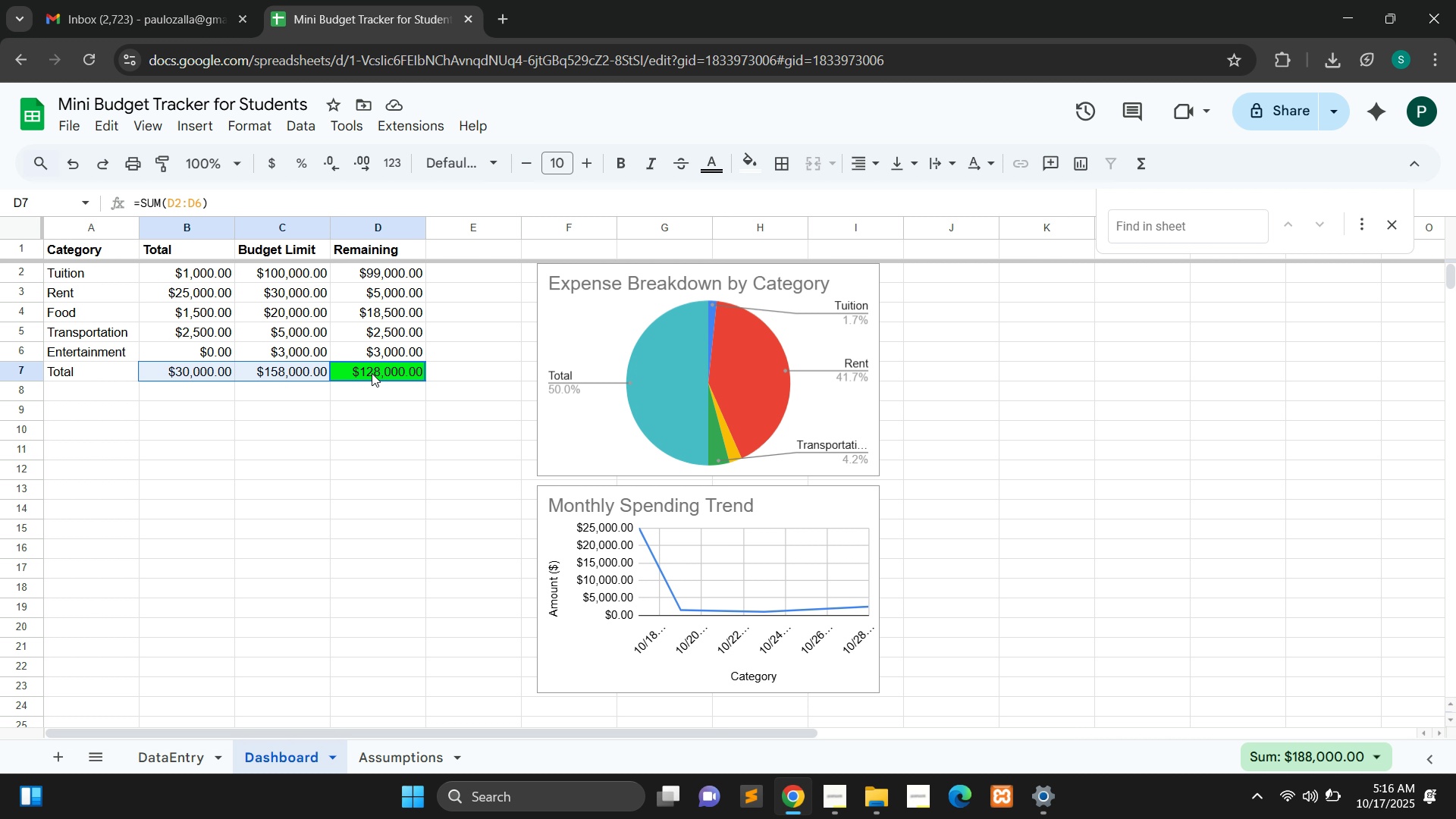 
hold_key(key=ControlLeft, duration=0.4)
 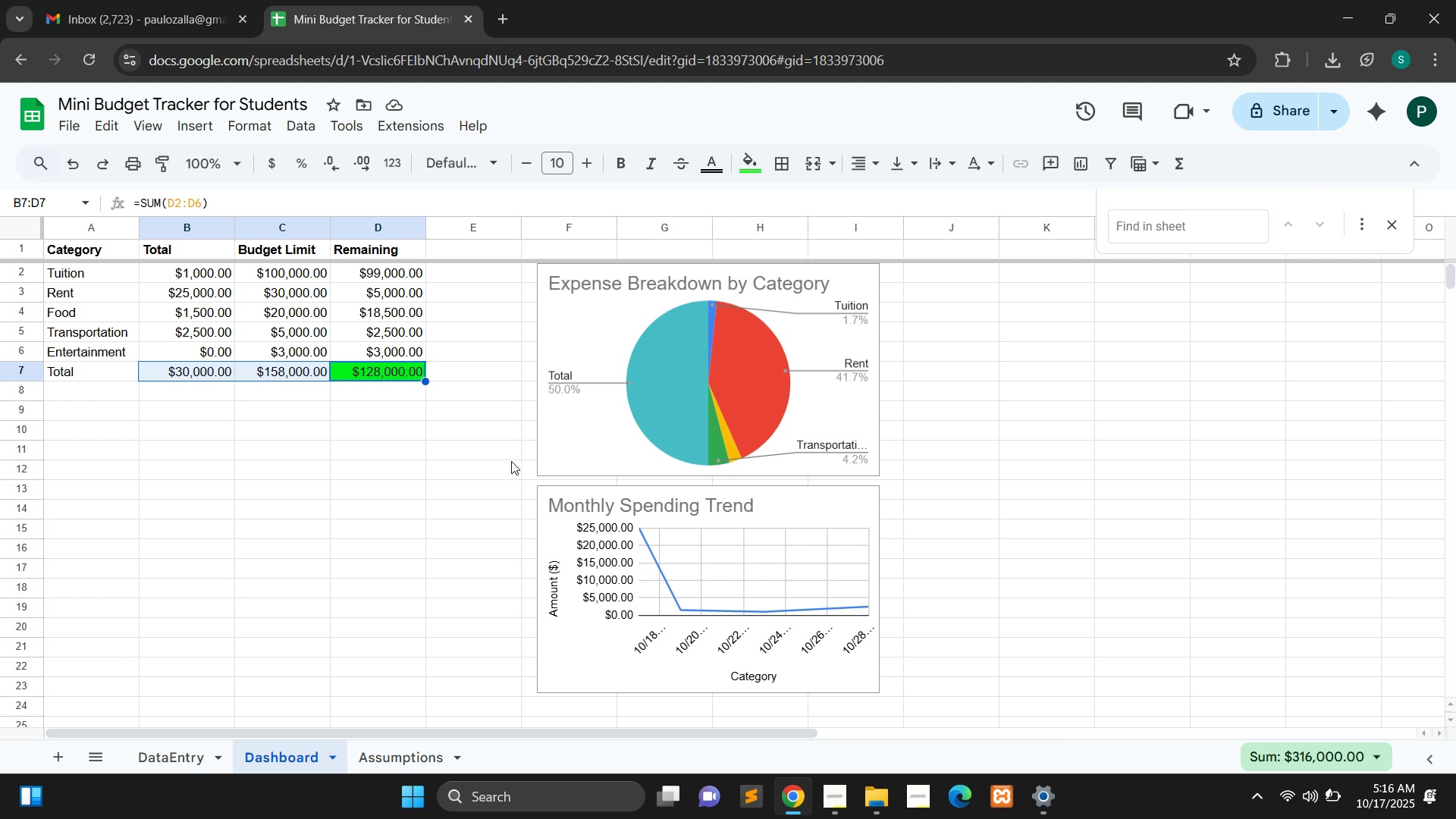 
wait(11.96)
 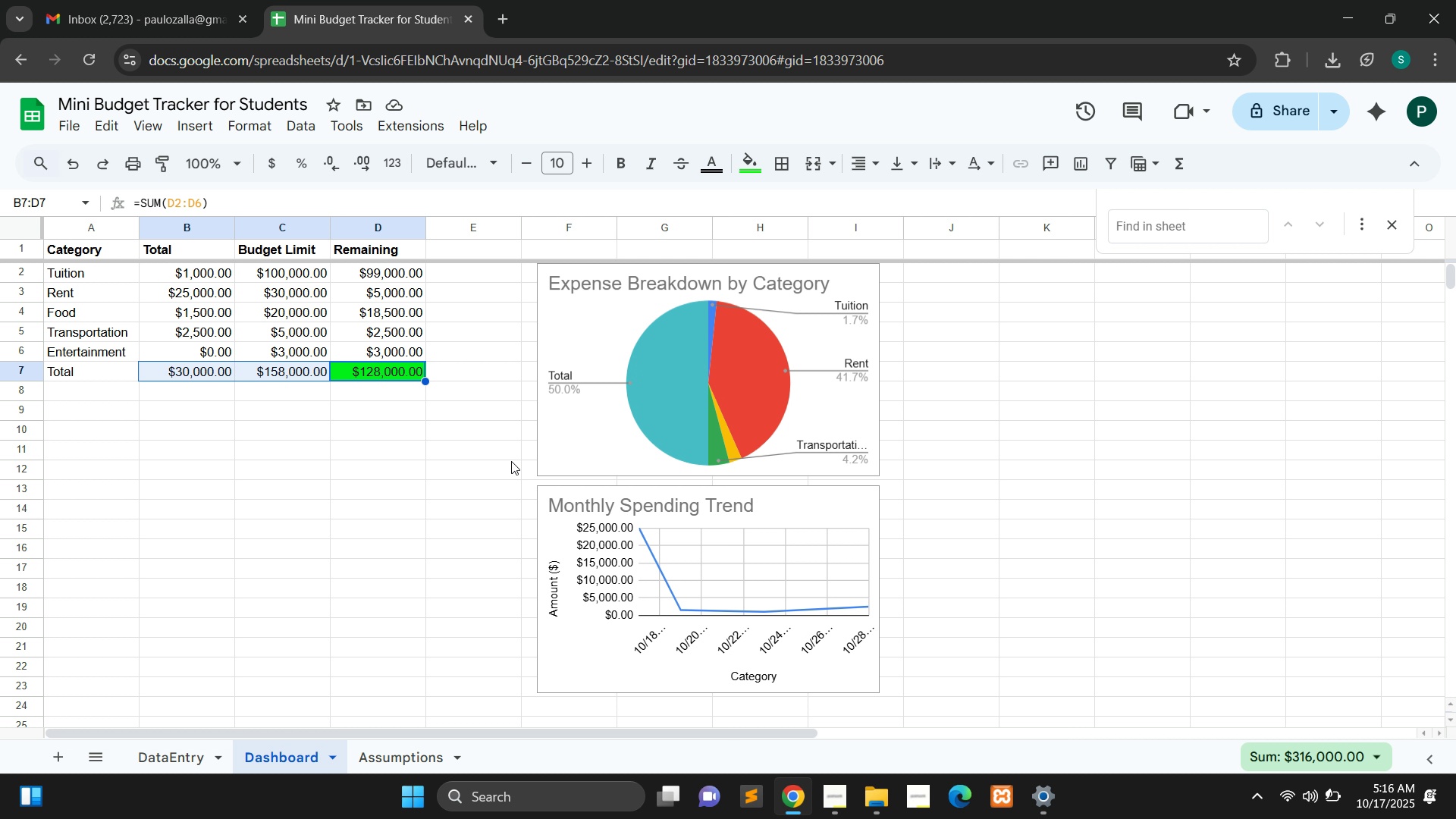 
left_click([303, 128])
 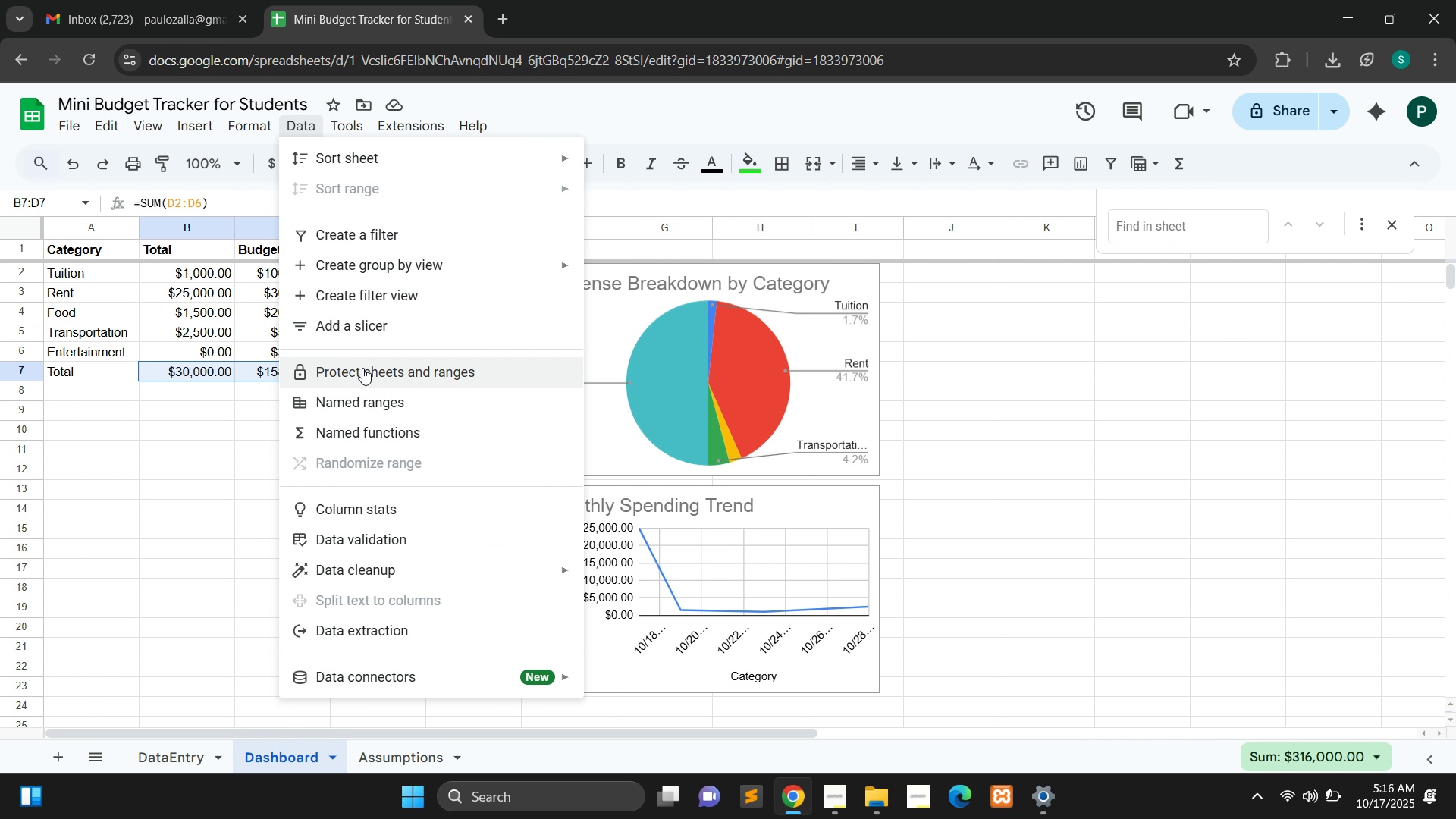 
wait(7.19)
 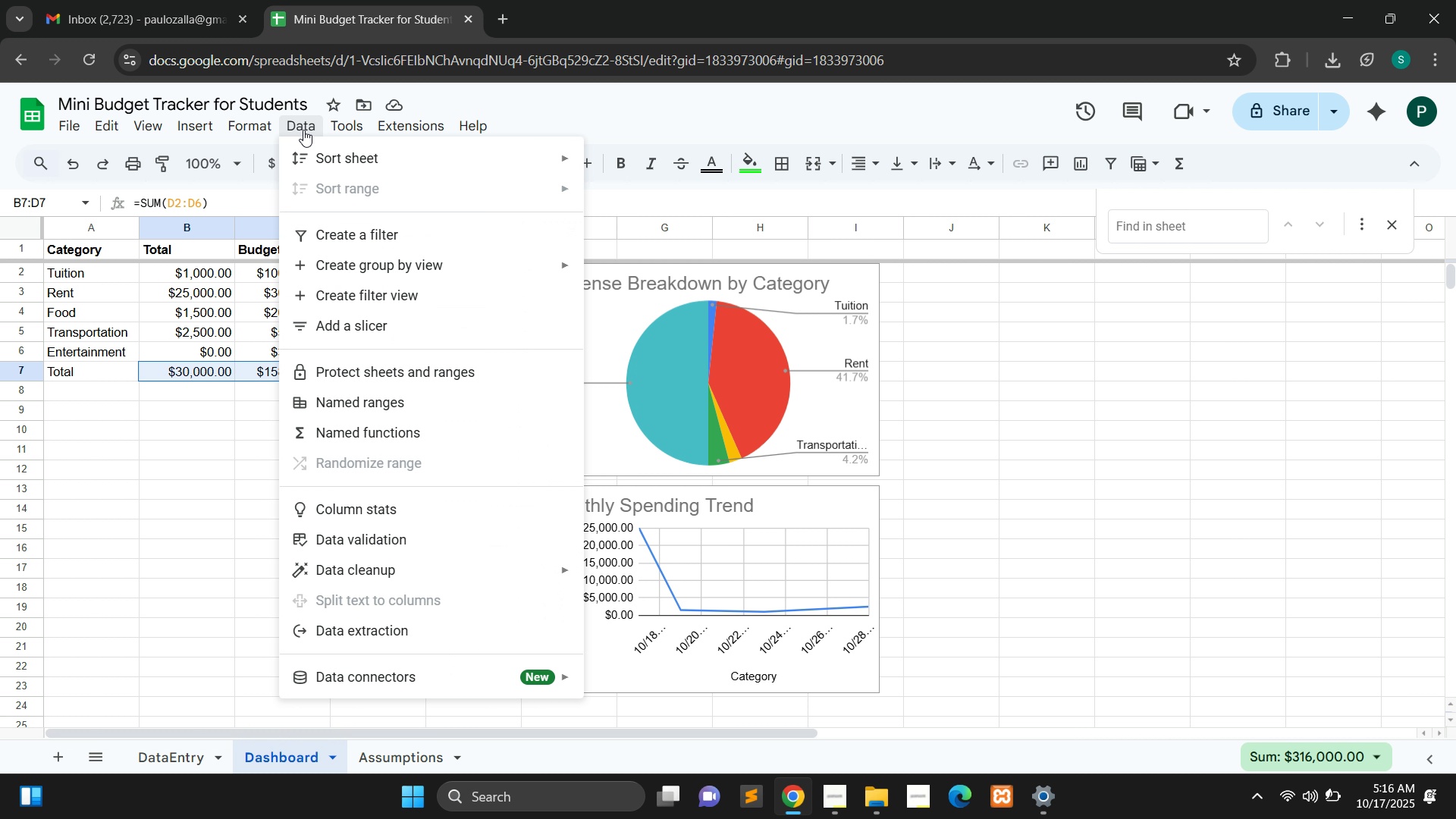 
left_click([362, 370])
 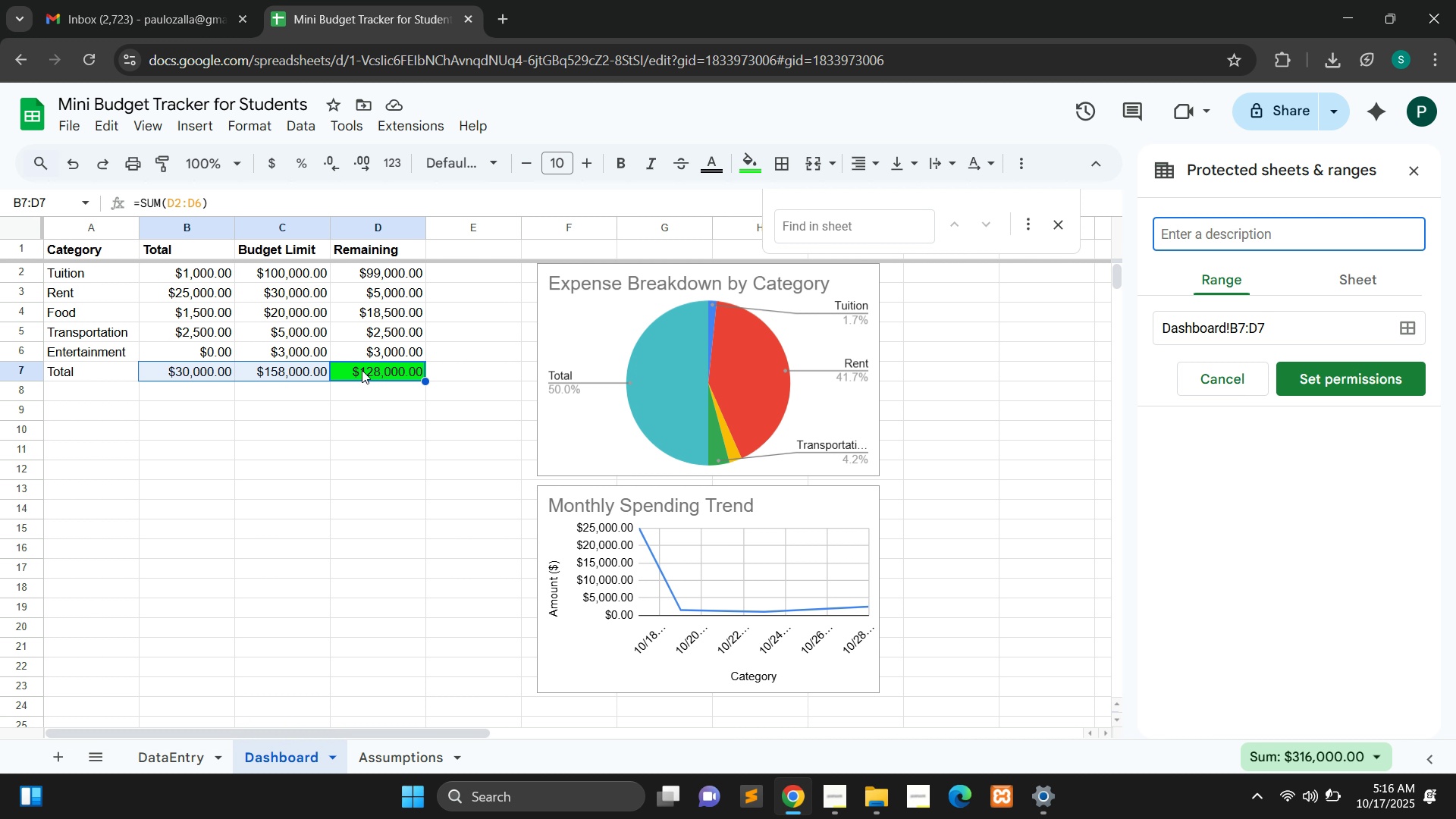 
wait(8.12)
 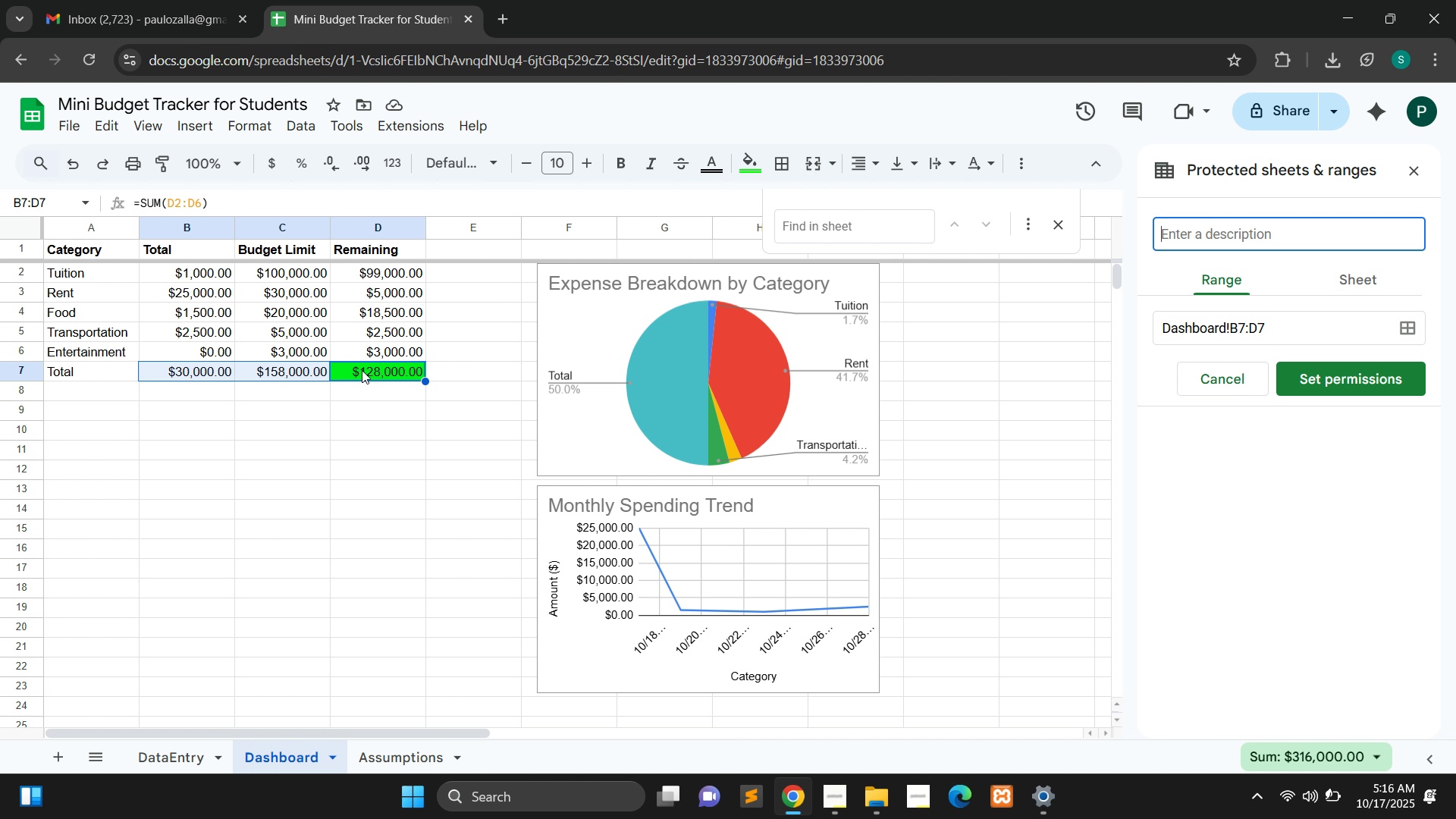 
type(Set )
 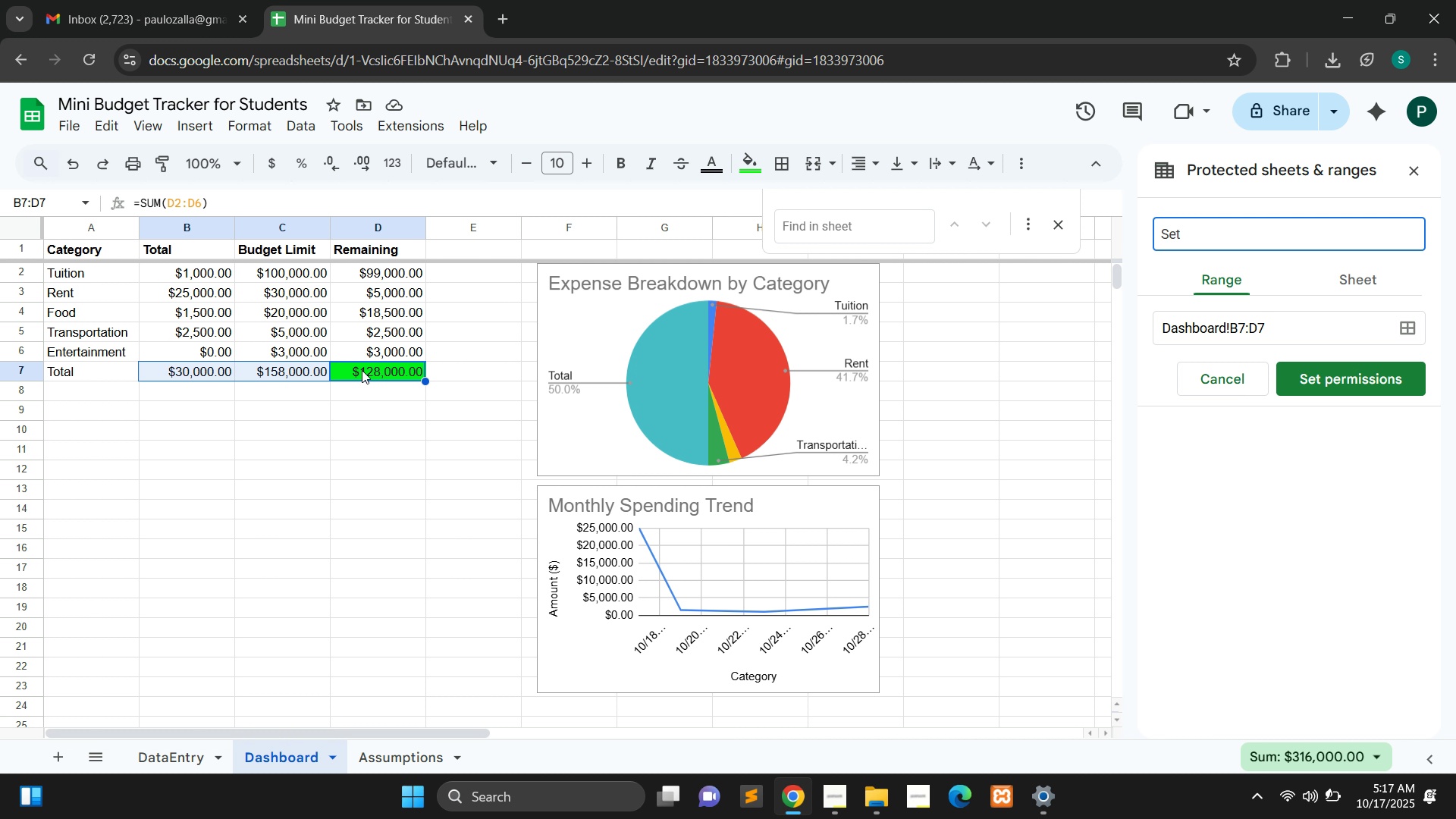 
wait(30.68)
 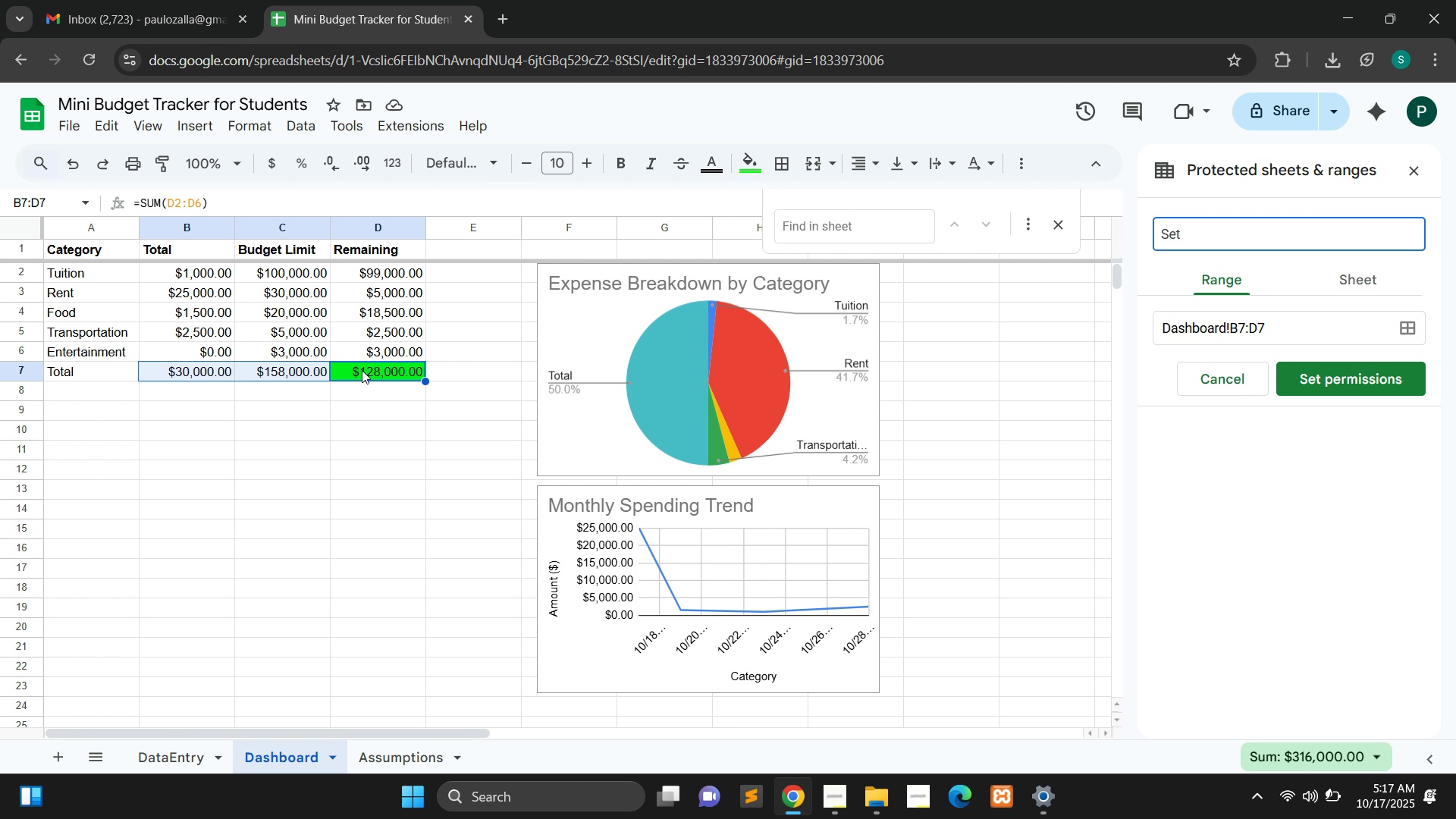 
hold_key(key=Backspace, duration=0.86)
 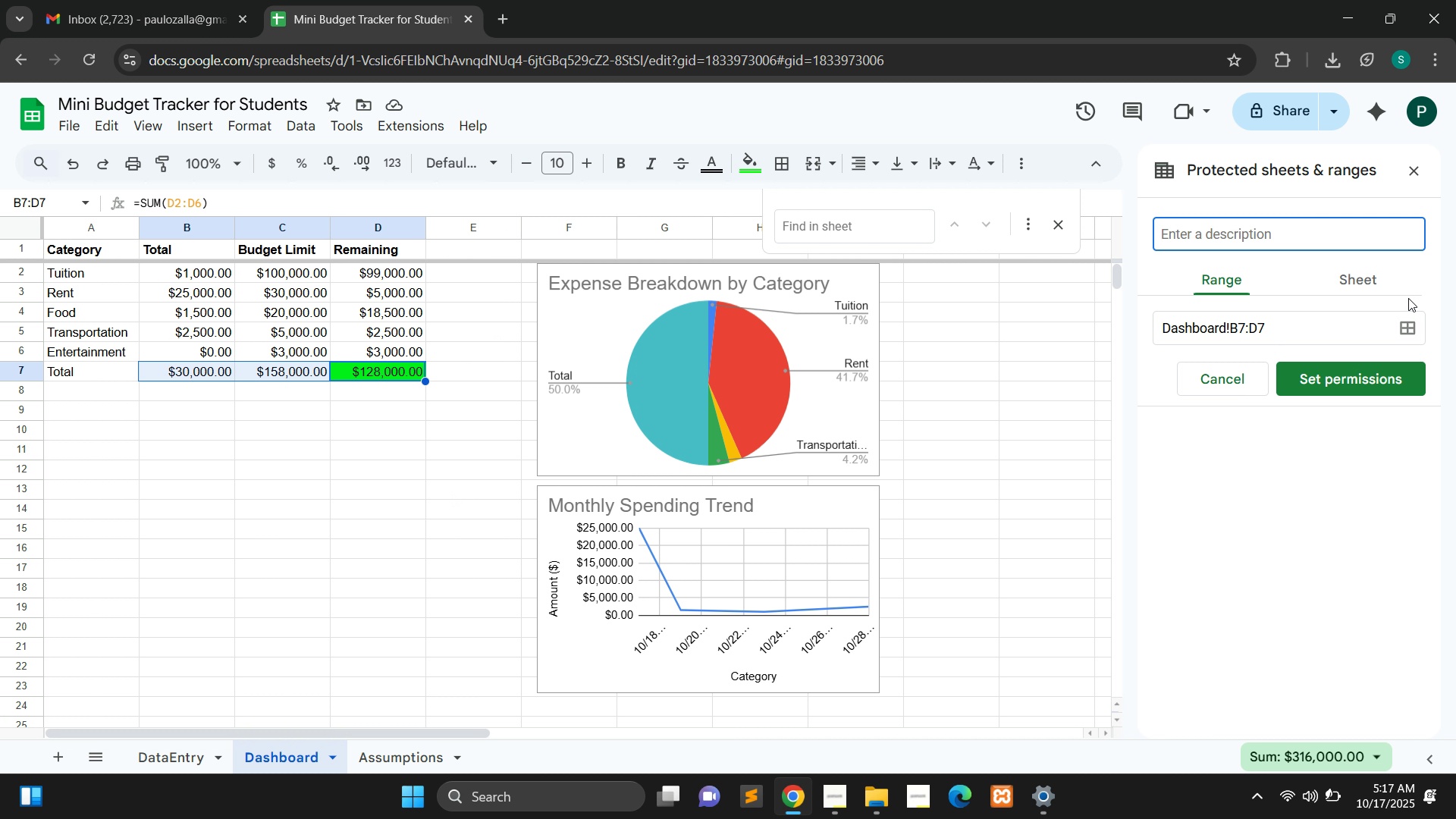 
left_click([1369, 278])
 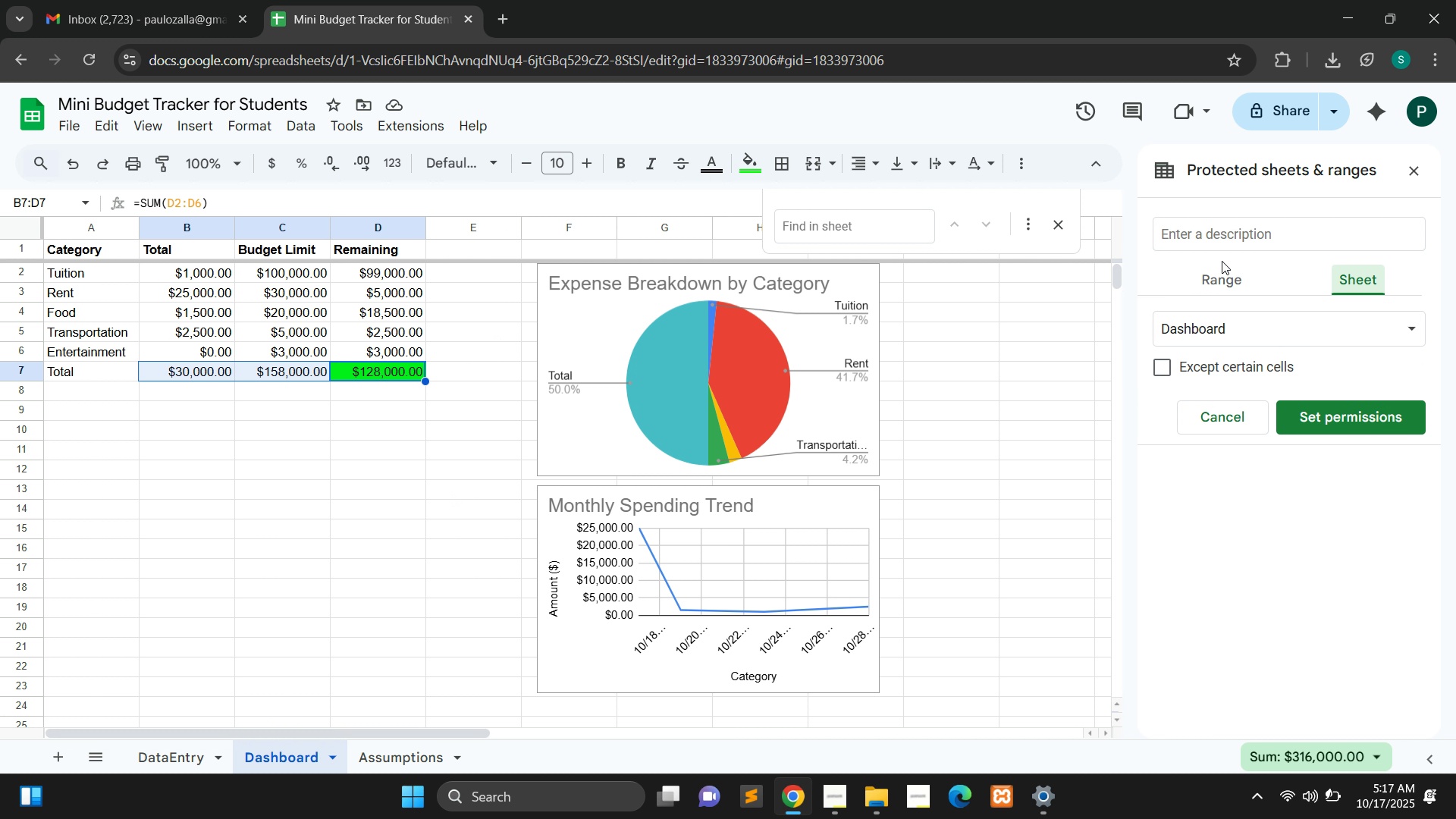 
left_click([1222, 279])
 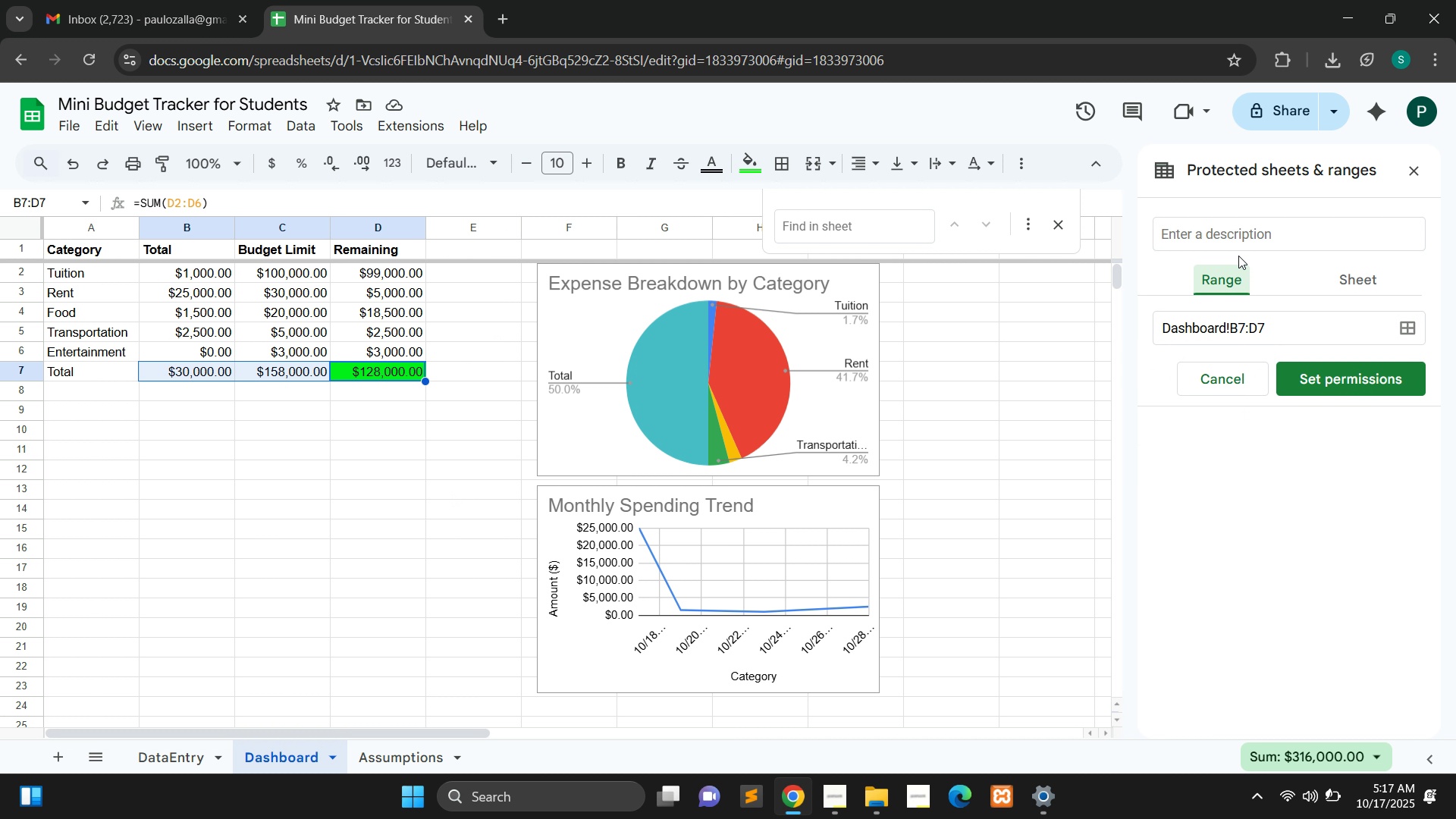 
left_click([1235, 235])
 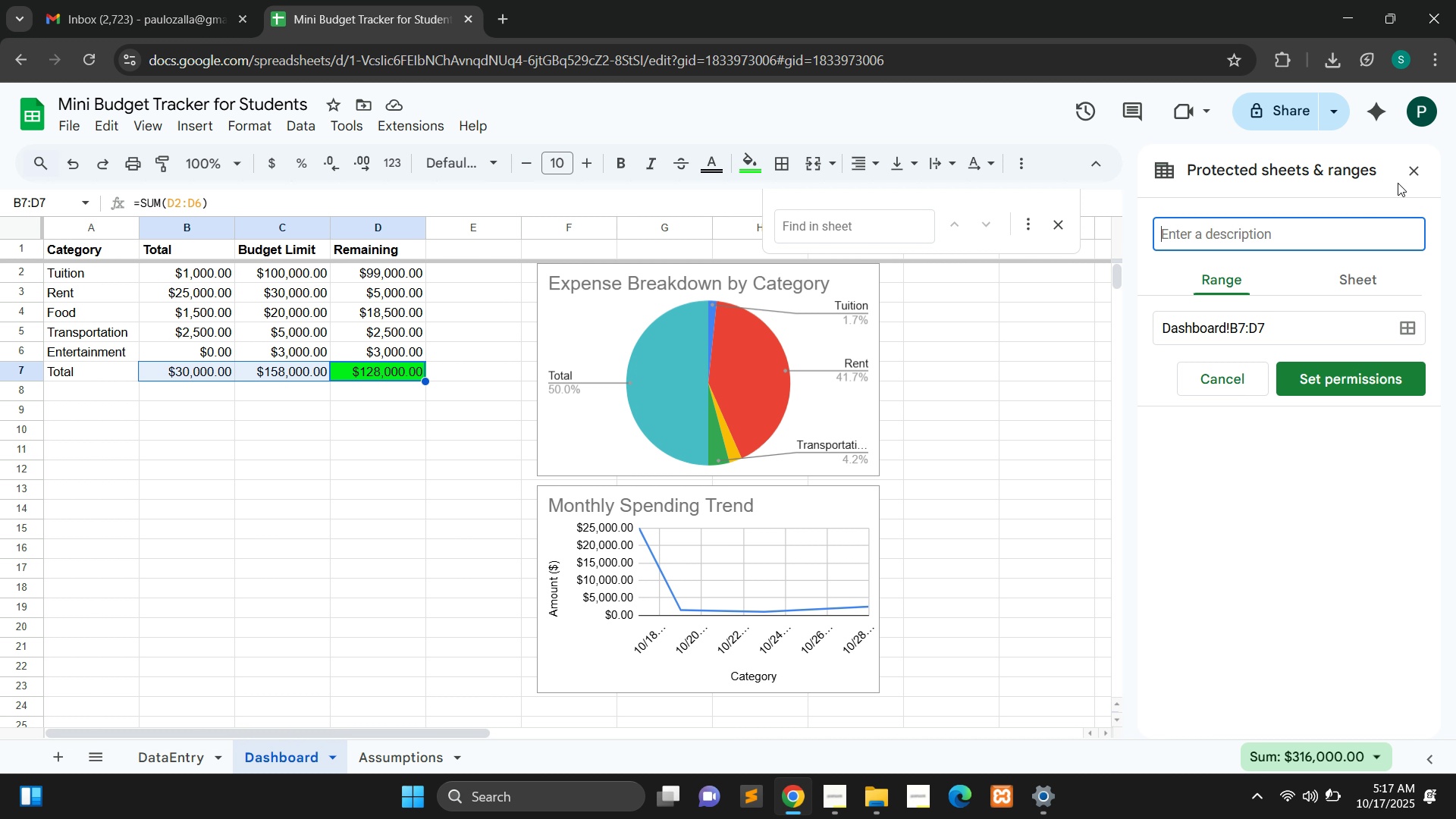 
left_click([1410, 179])
 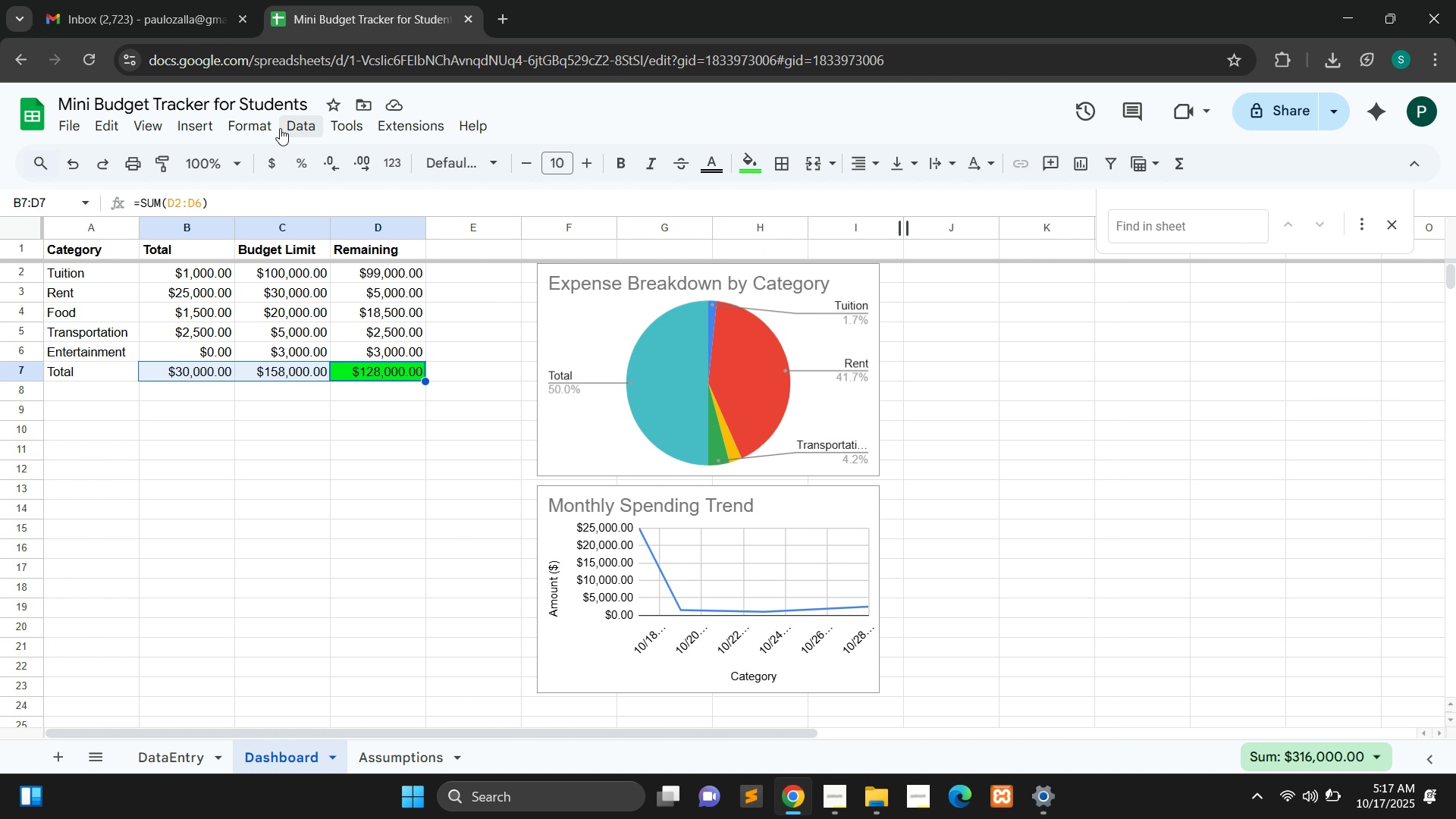 
left_click([295, 125])
 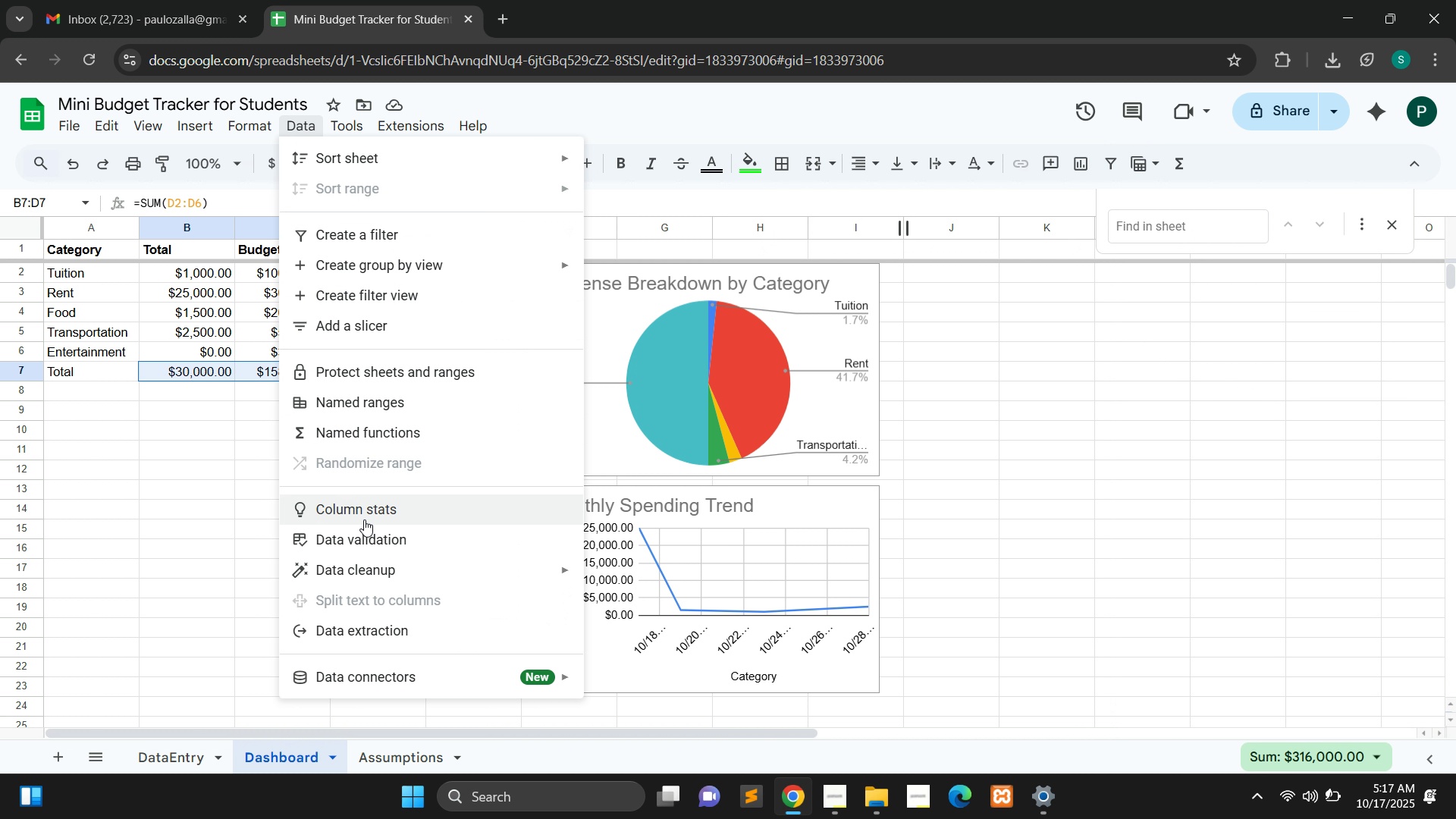 
left_click([385, 383])
 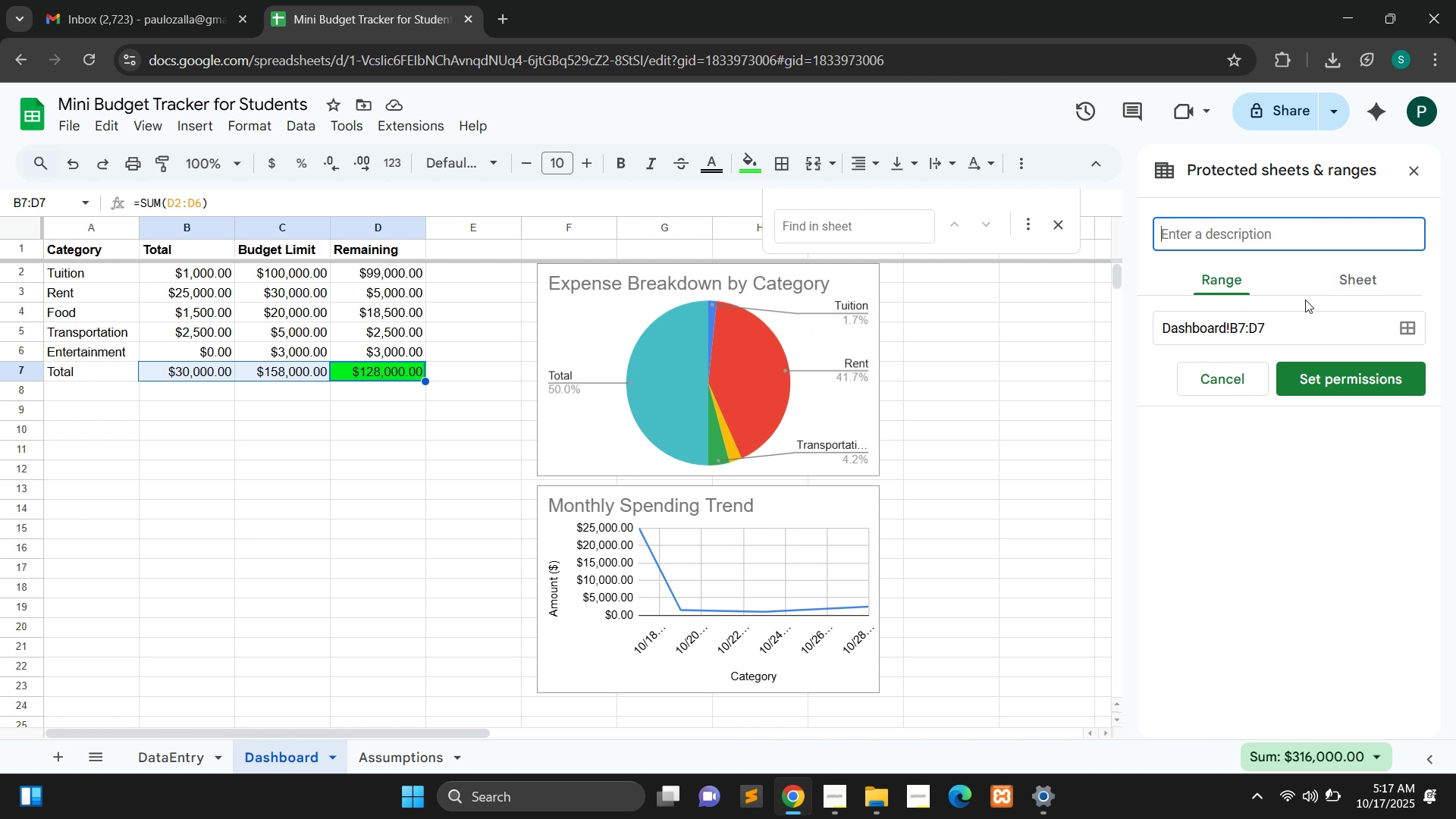 
left_click([1313, 381])
 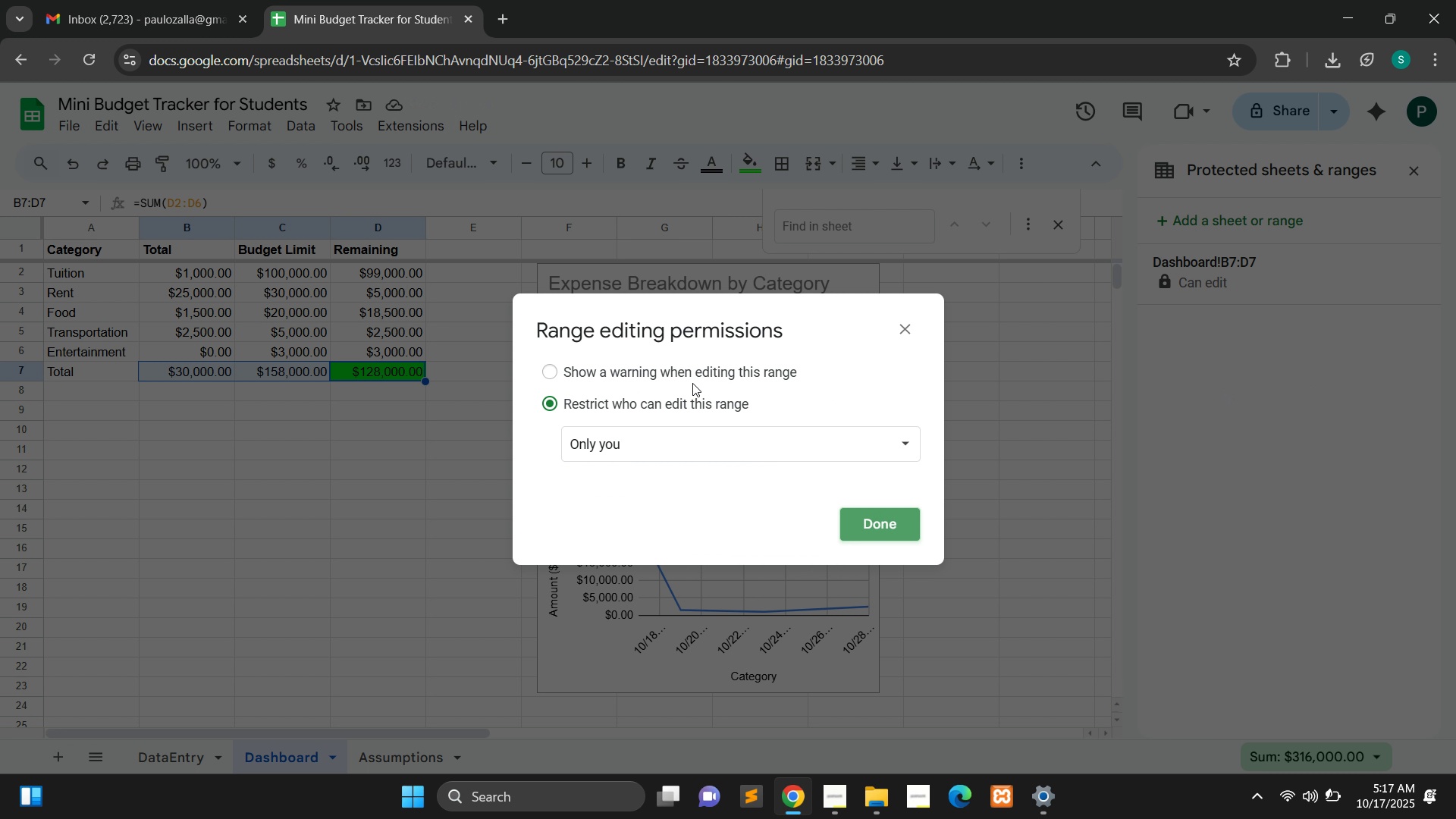 
wait(7.17)
 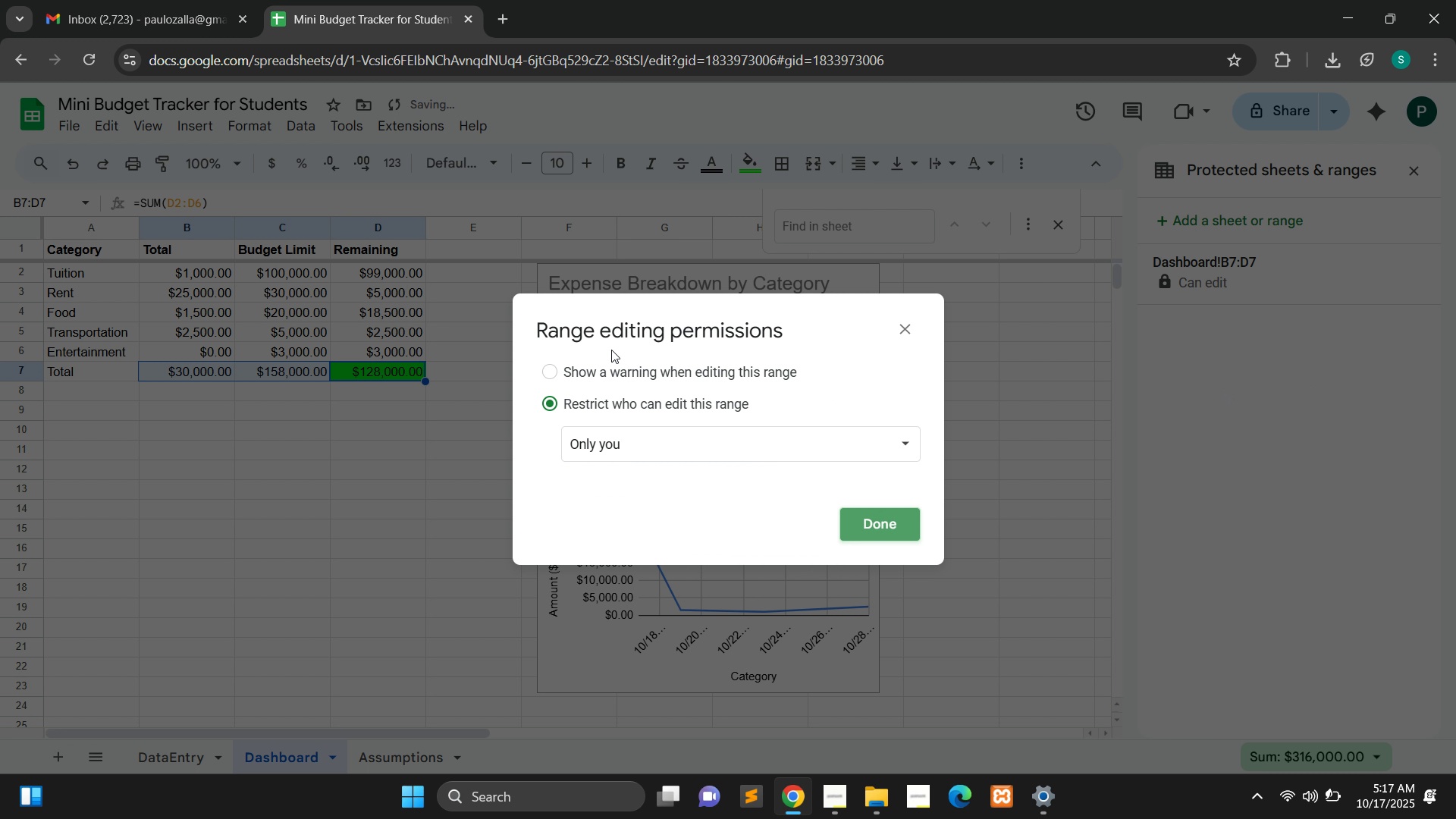 
left_click([679, 442])
 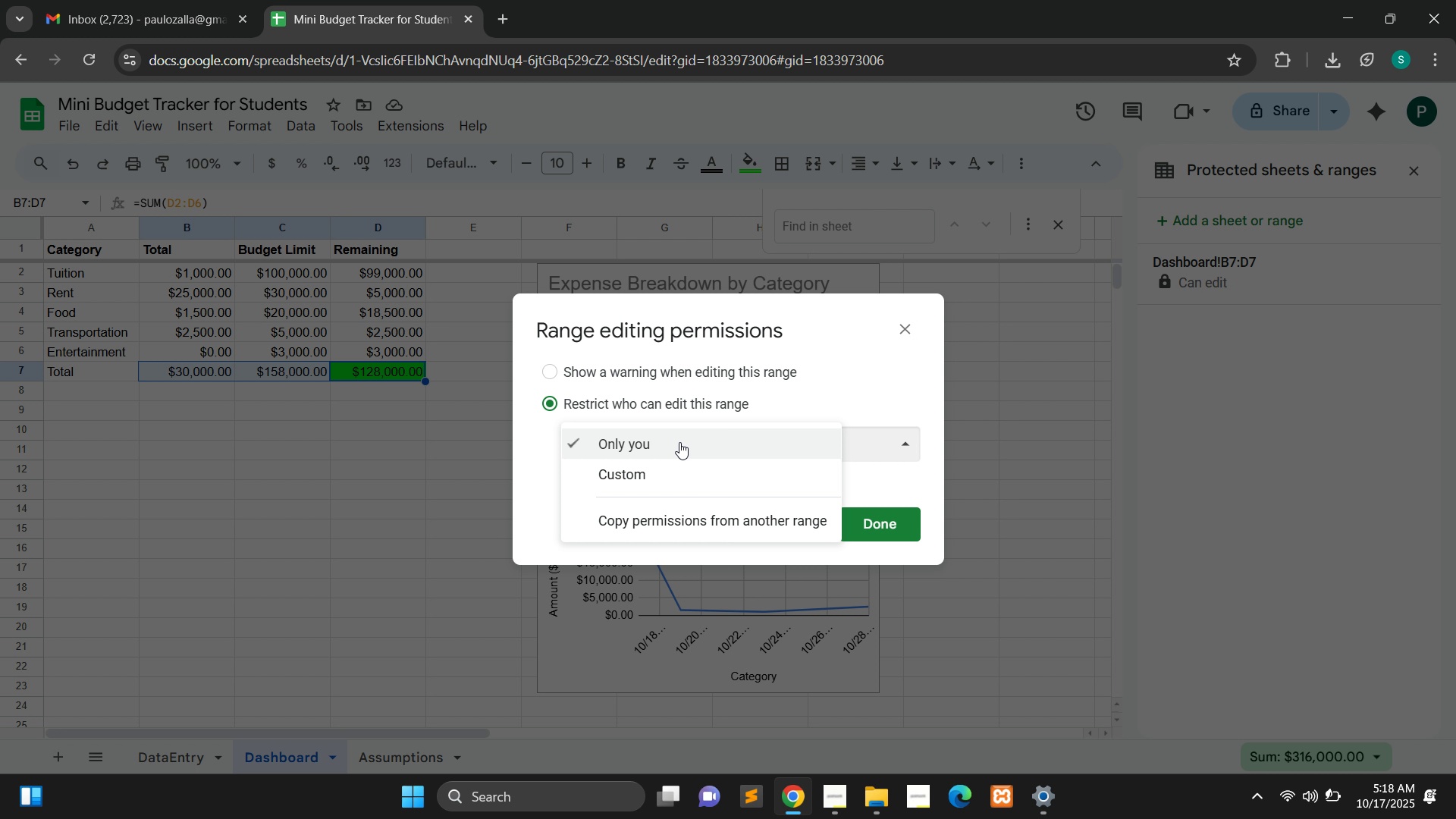 
mouse_move([657, 501])
 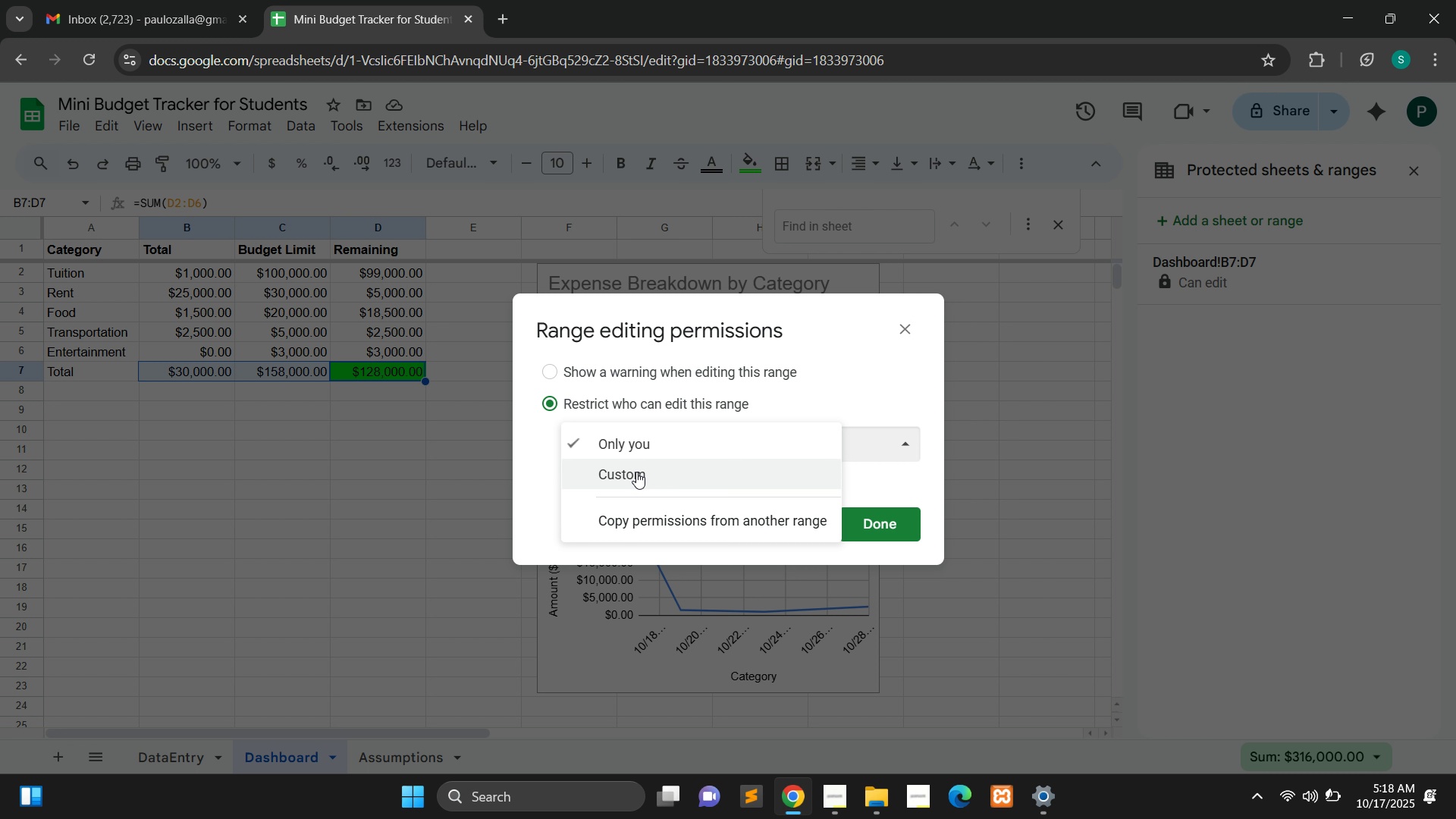 
mouse_move([634, 466])
 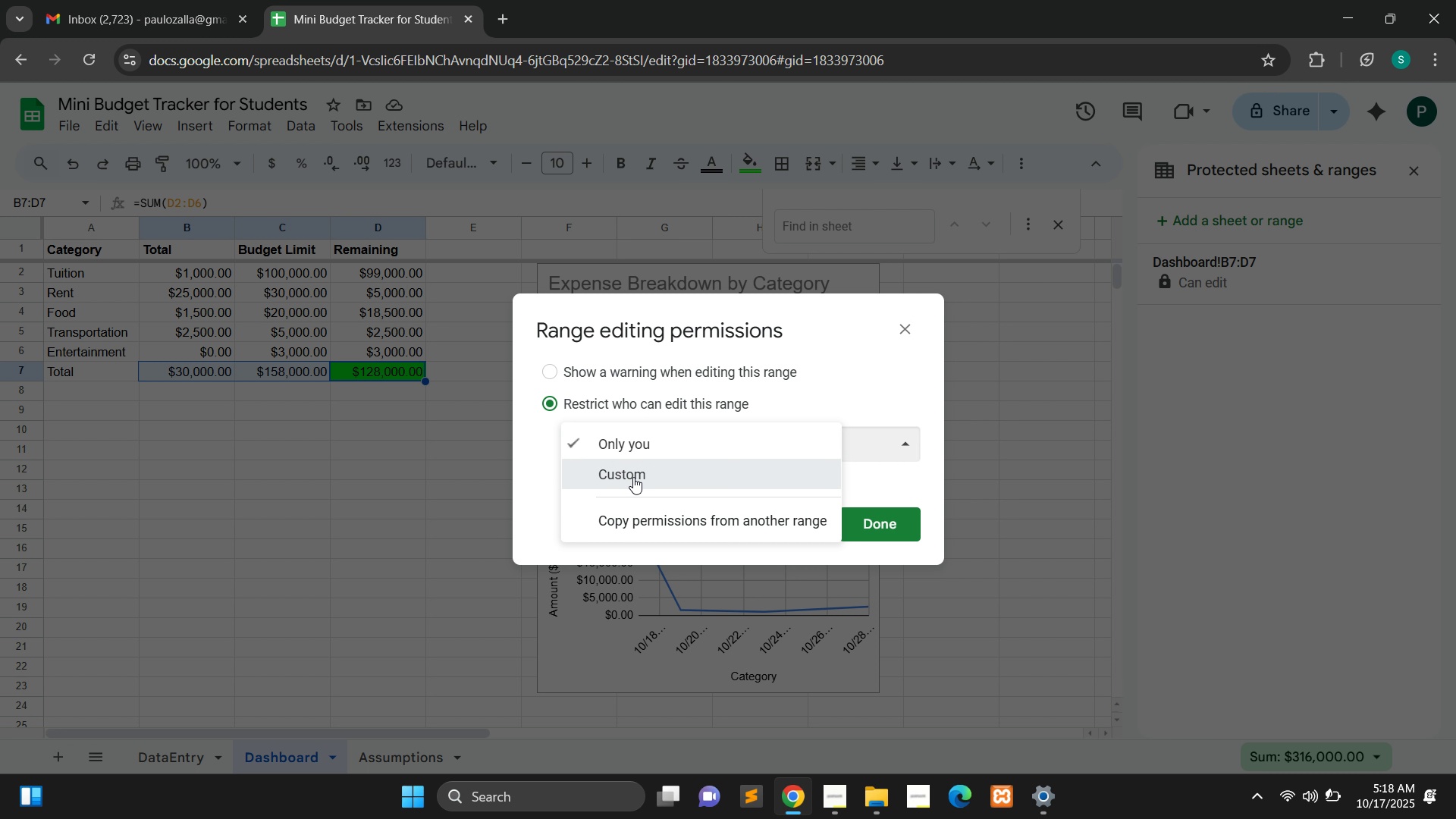 
left_click([633, 477])
 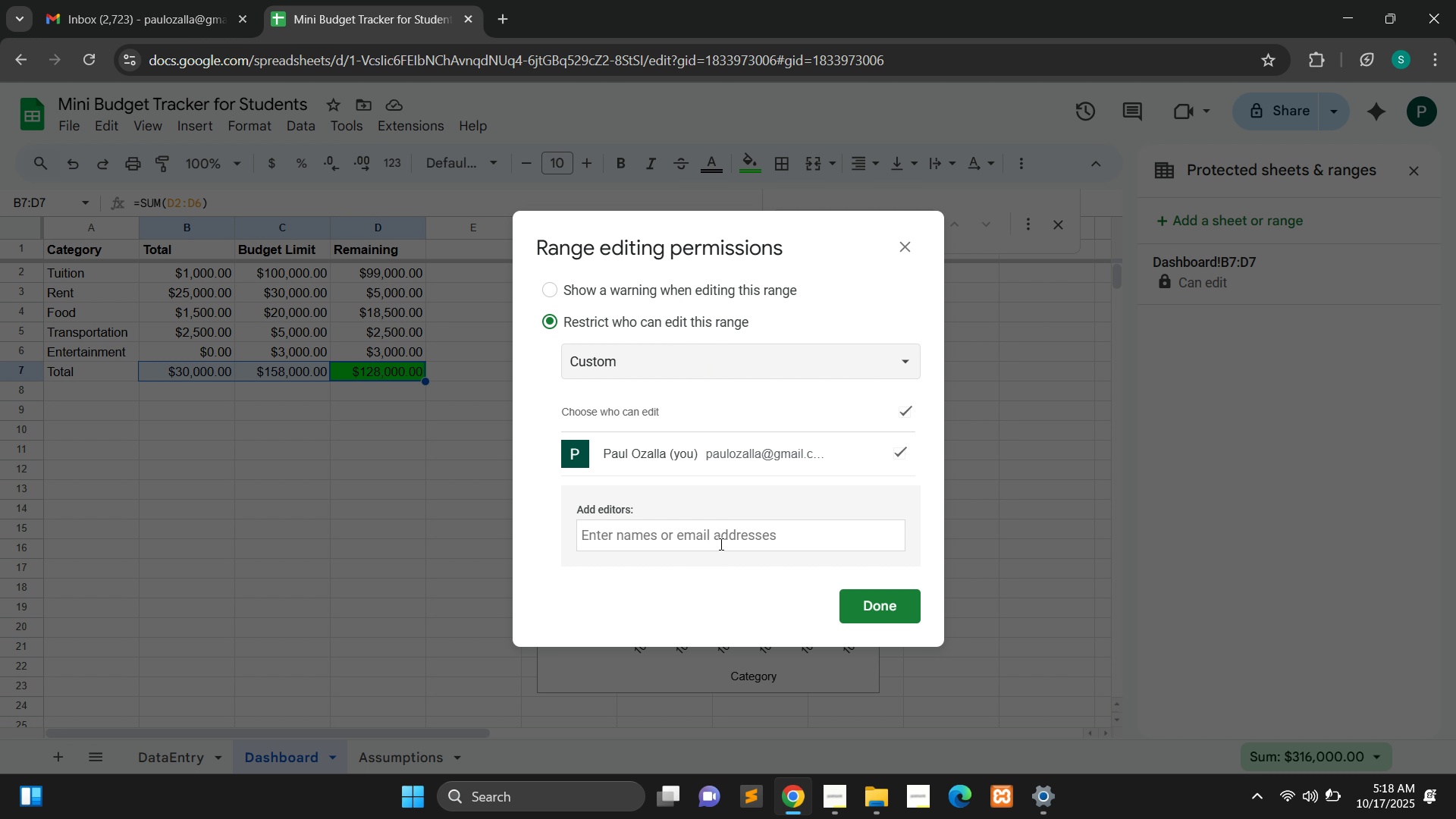 
wait(6.09)
 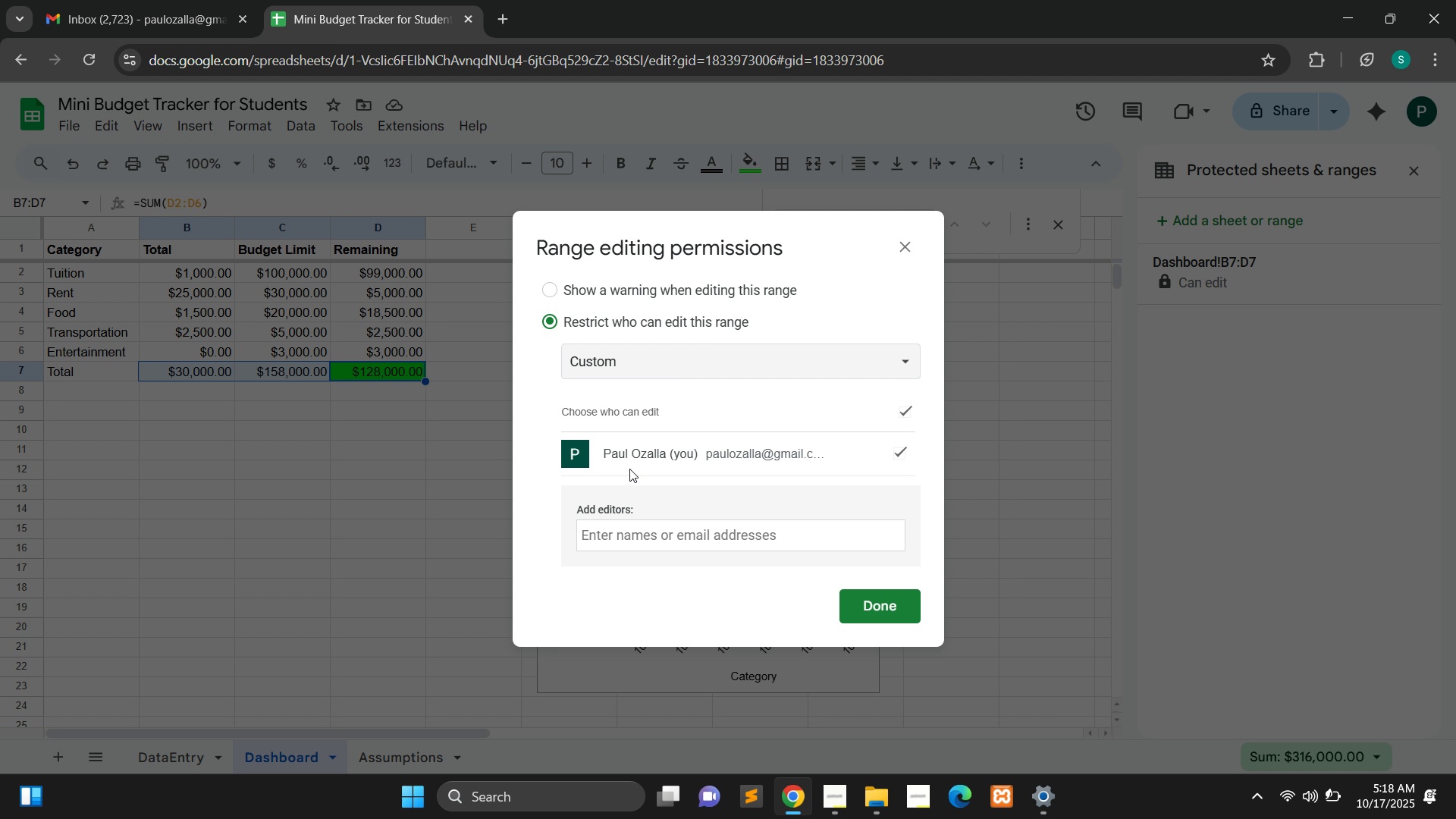 
left_click([906, 243])
 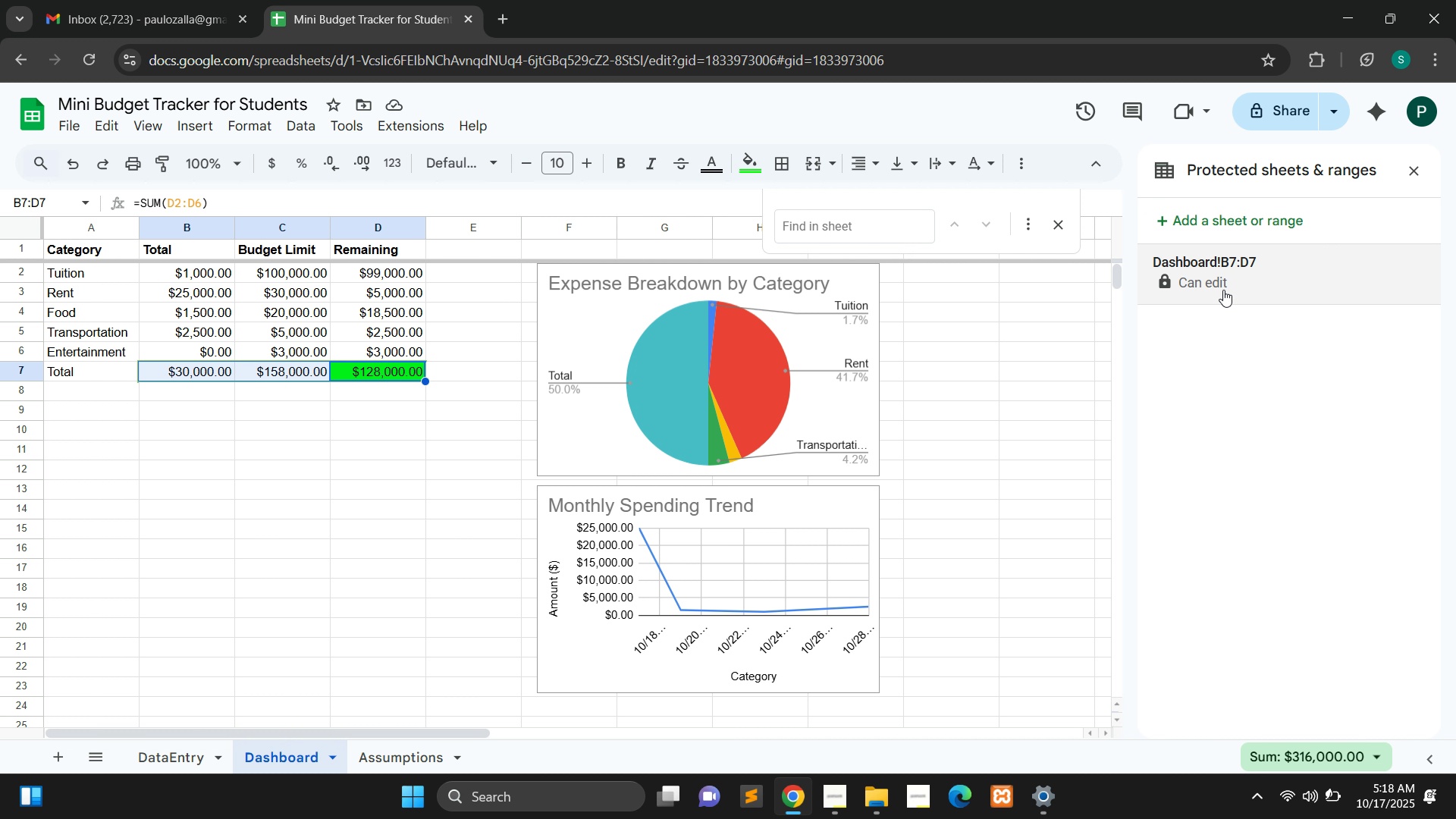 
wait(8.46)
 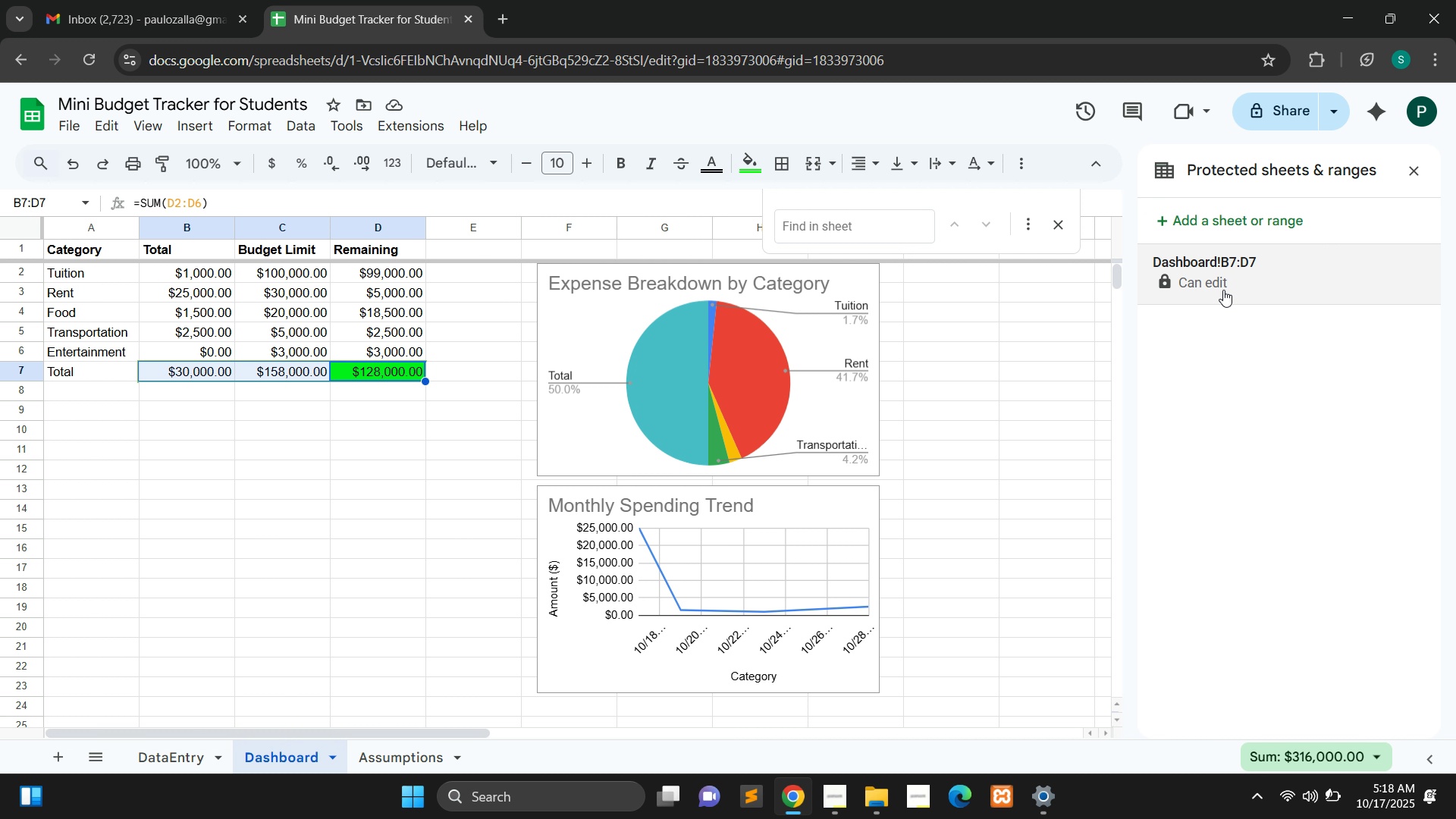 
left_click([1233, 274])
 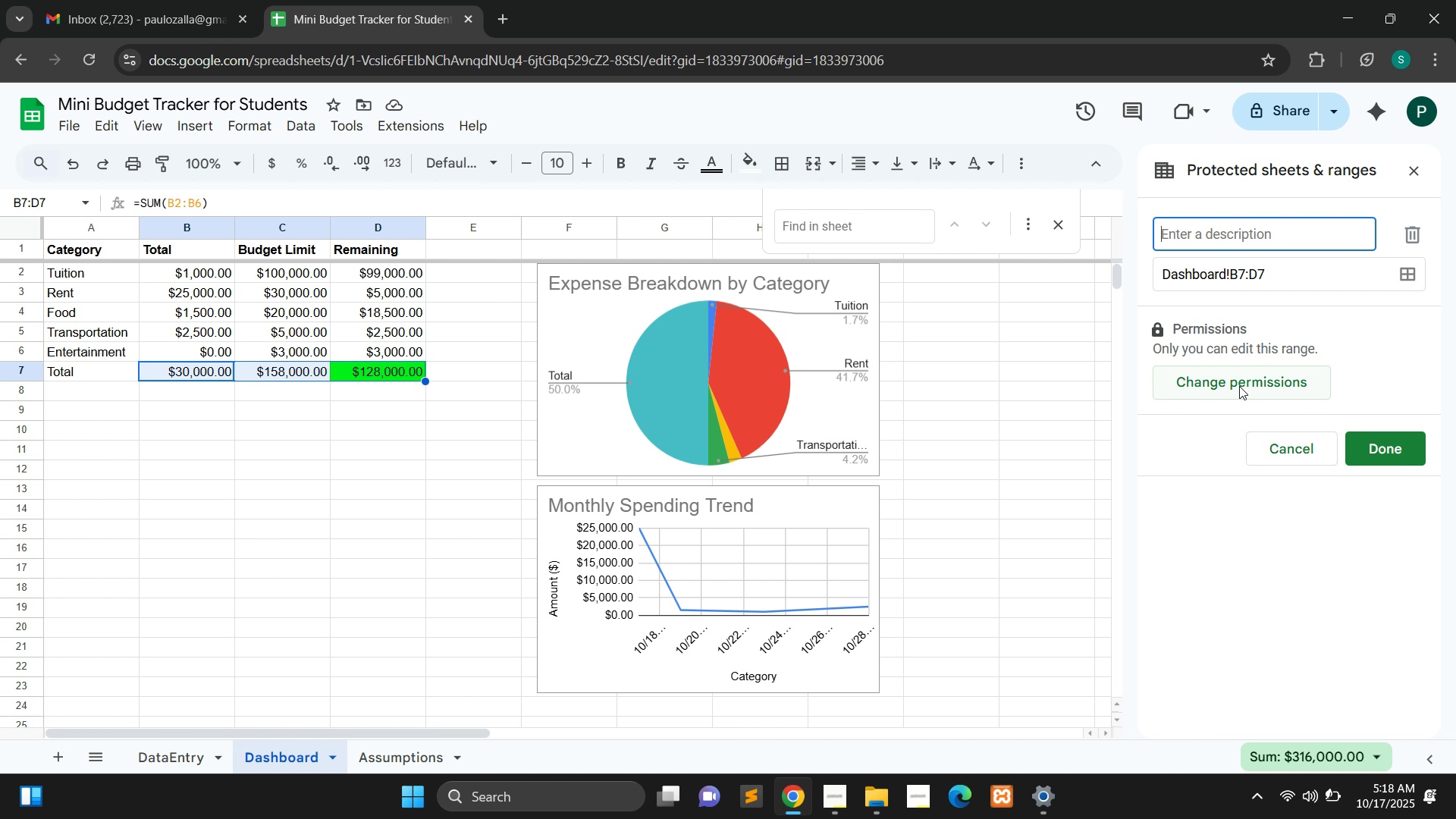 
left_click([1236, 384])
 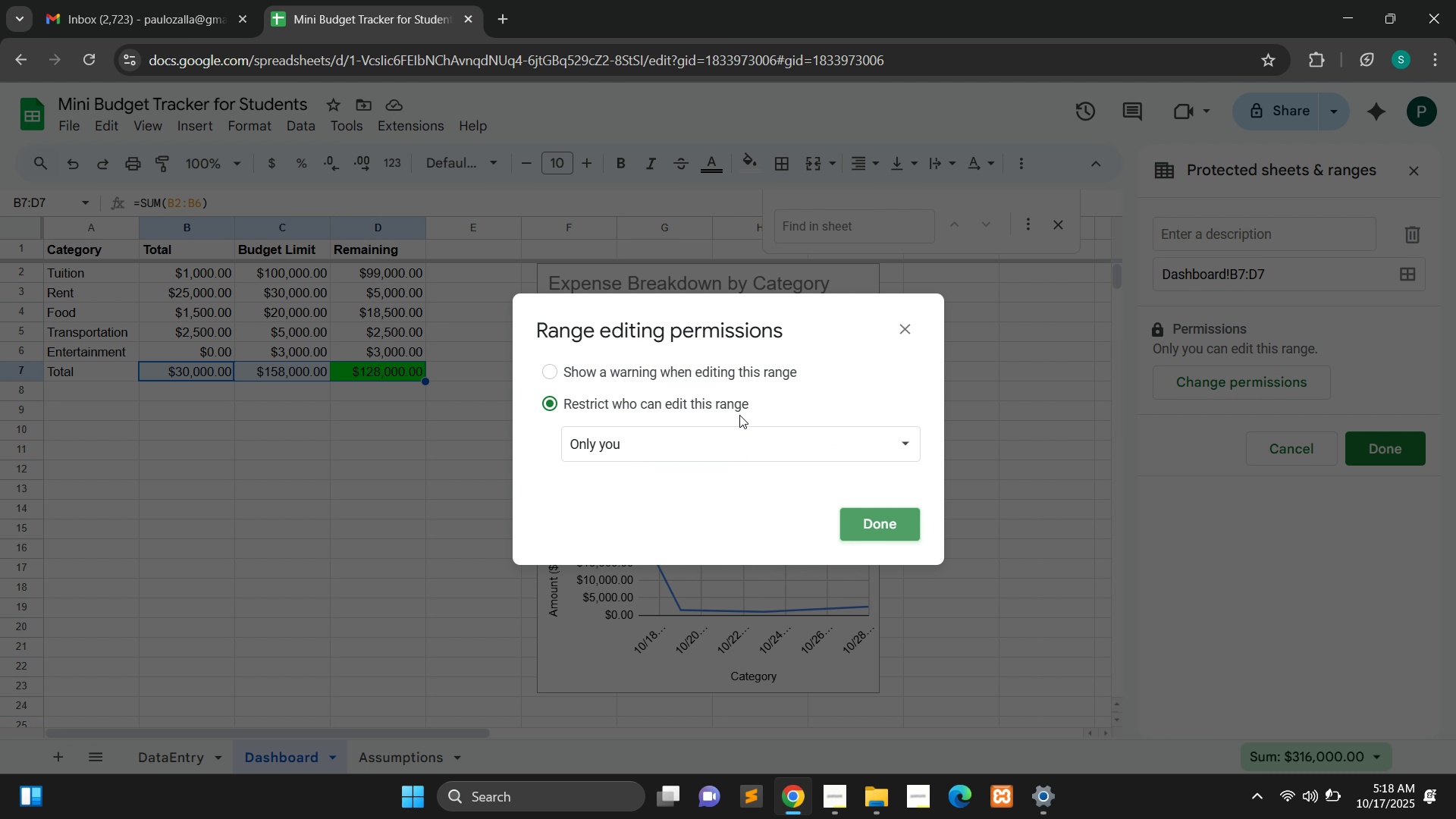 
left_click([737, 441])
 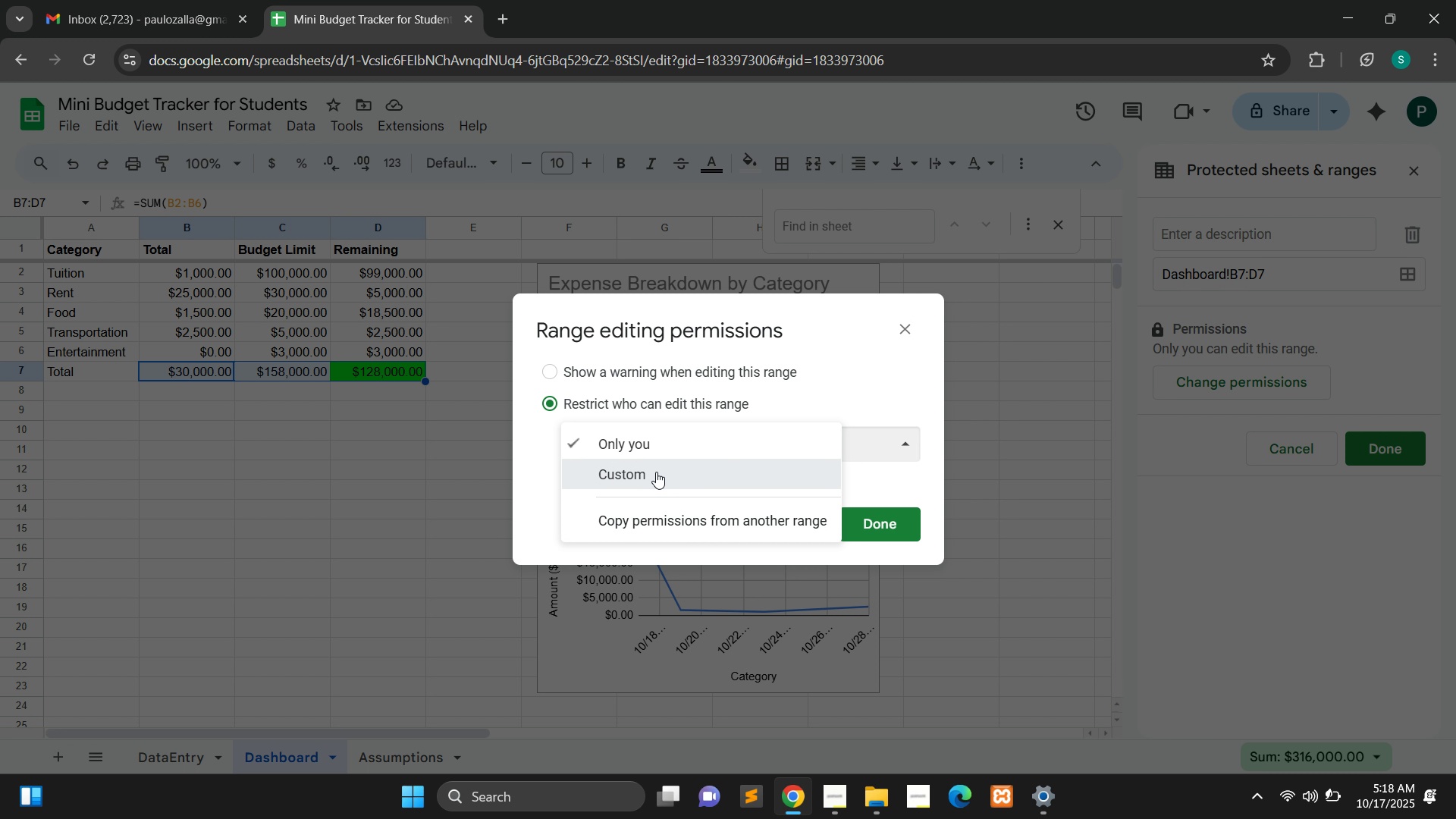 
wait(6.47)
 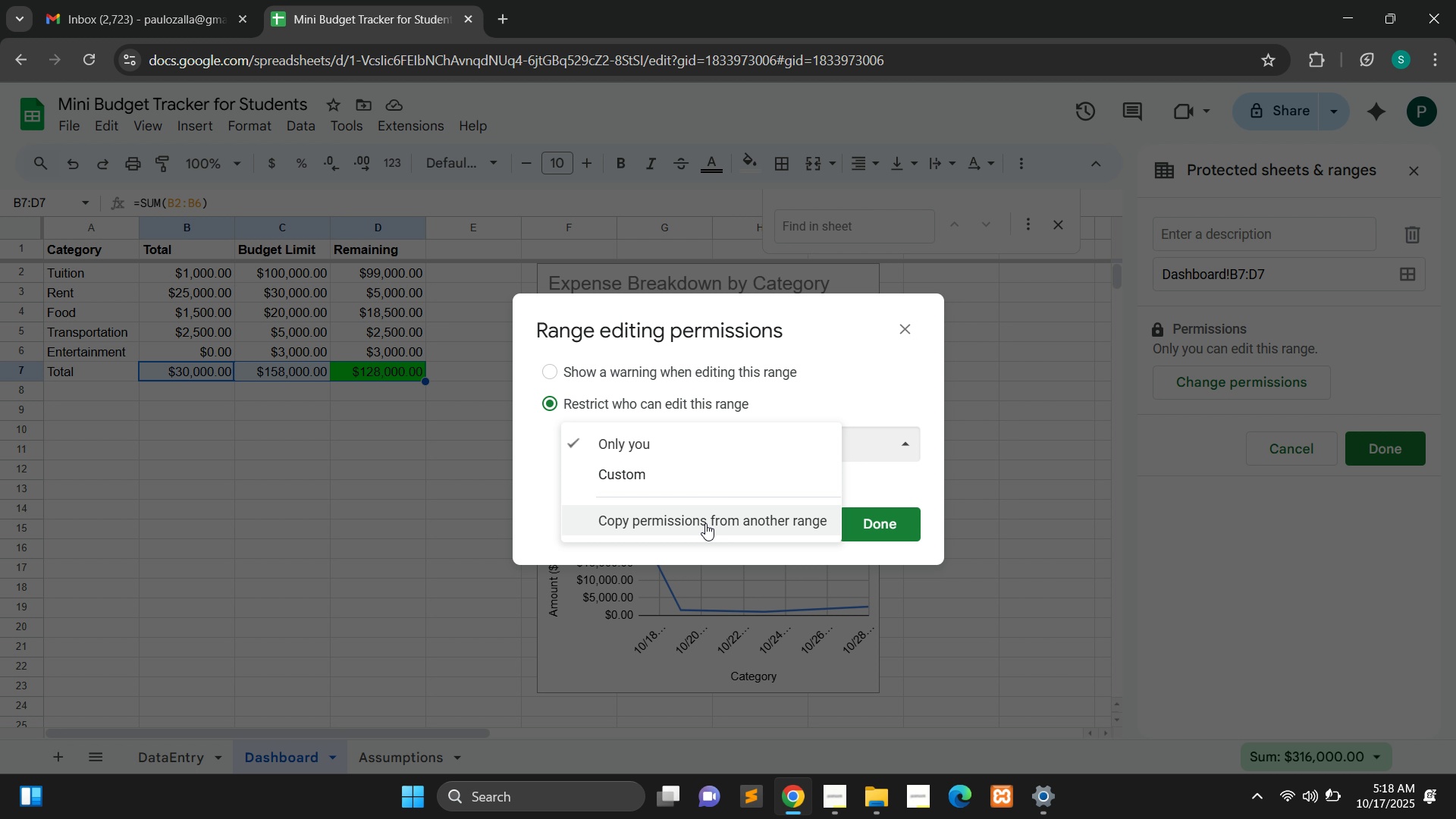 
left_click([656, 472])
 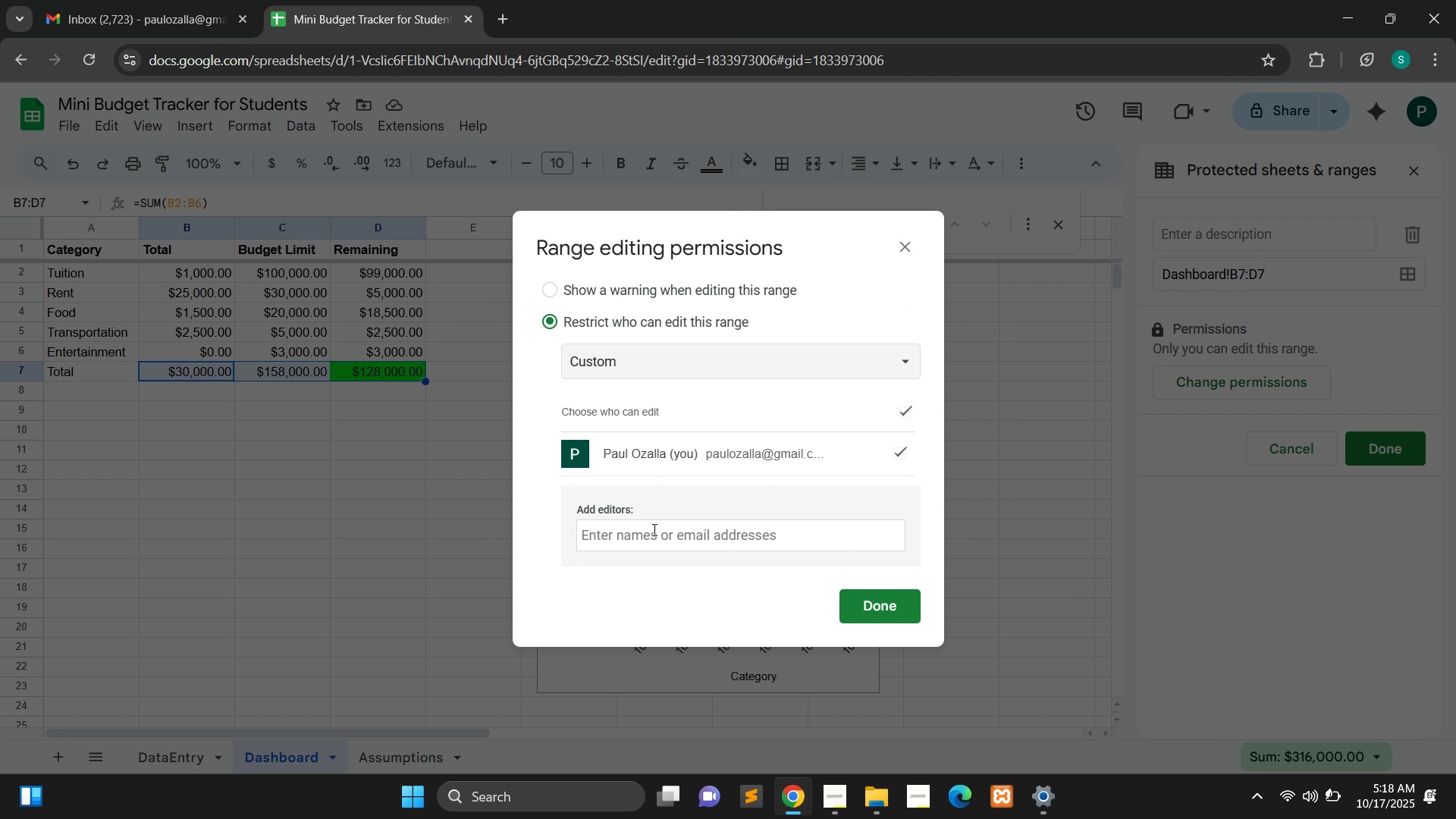 
wait(8.5)
 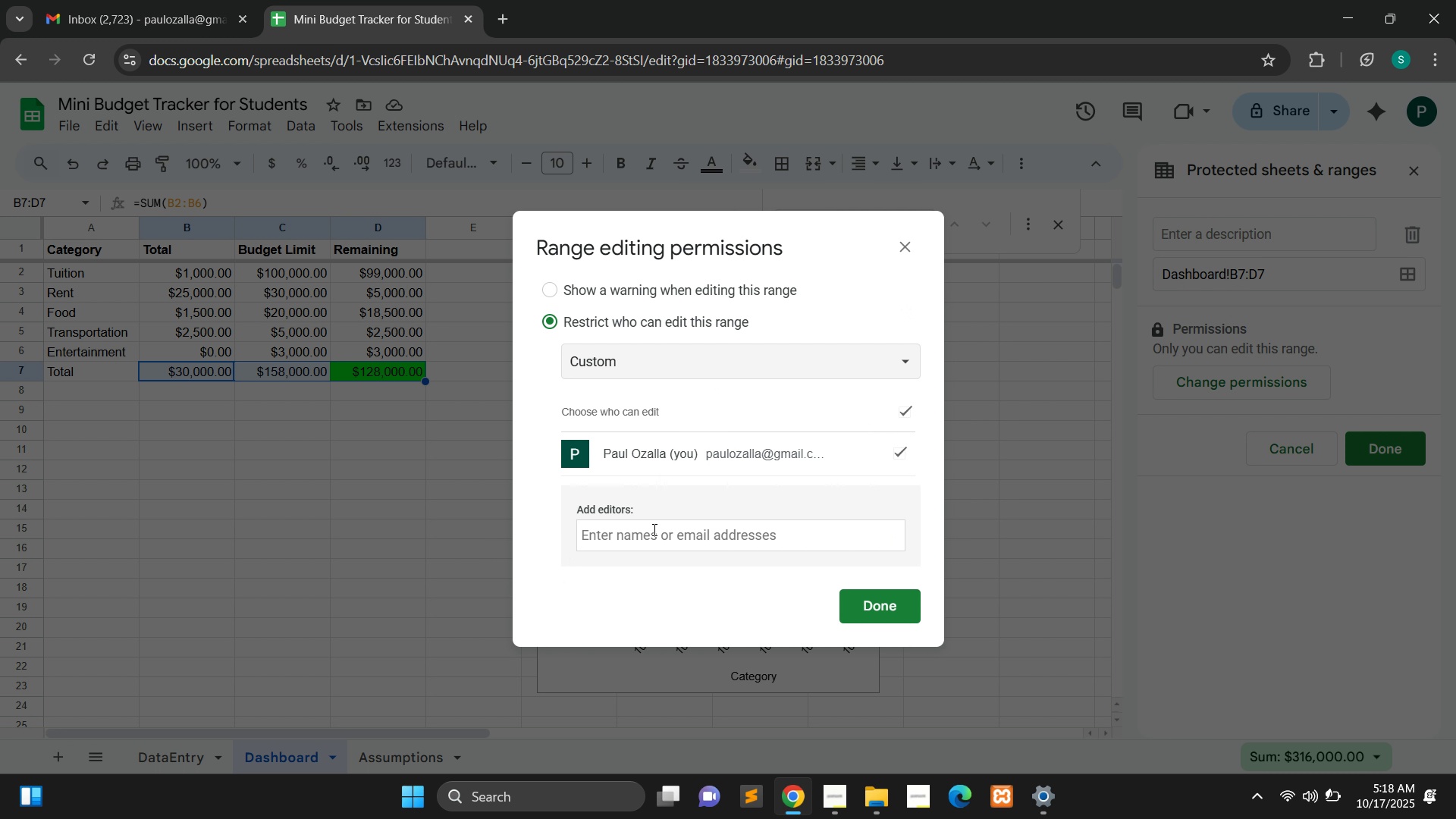 
left_click([748, 293])
 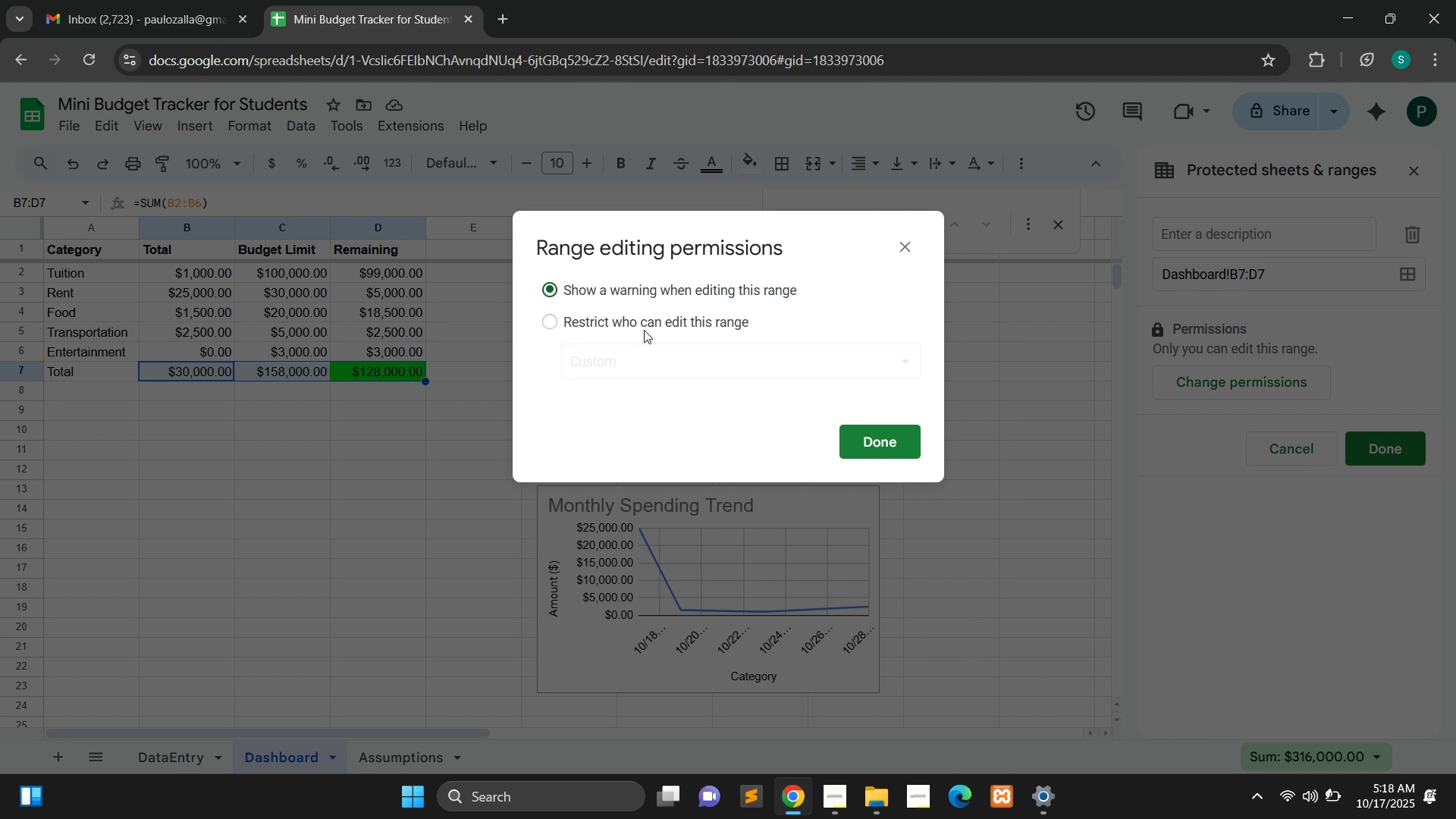 
left_click([644, 330])
 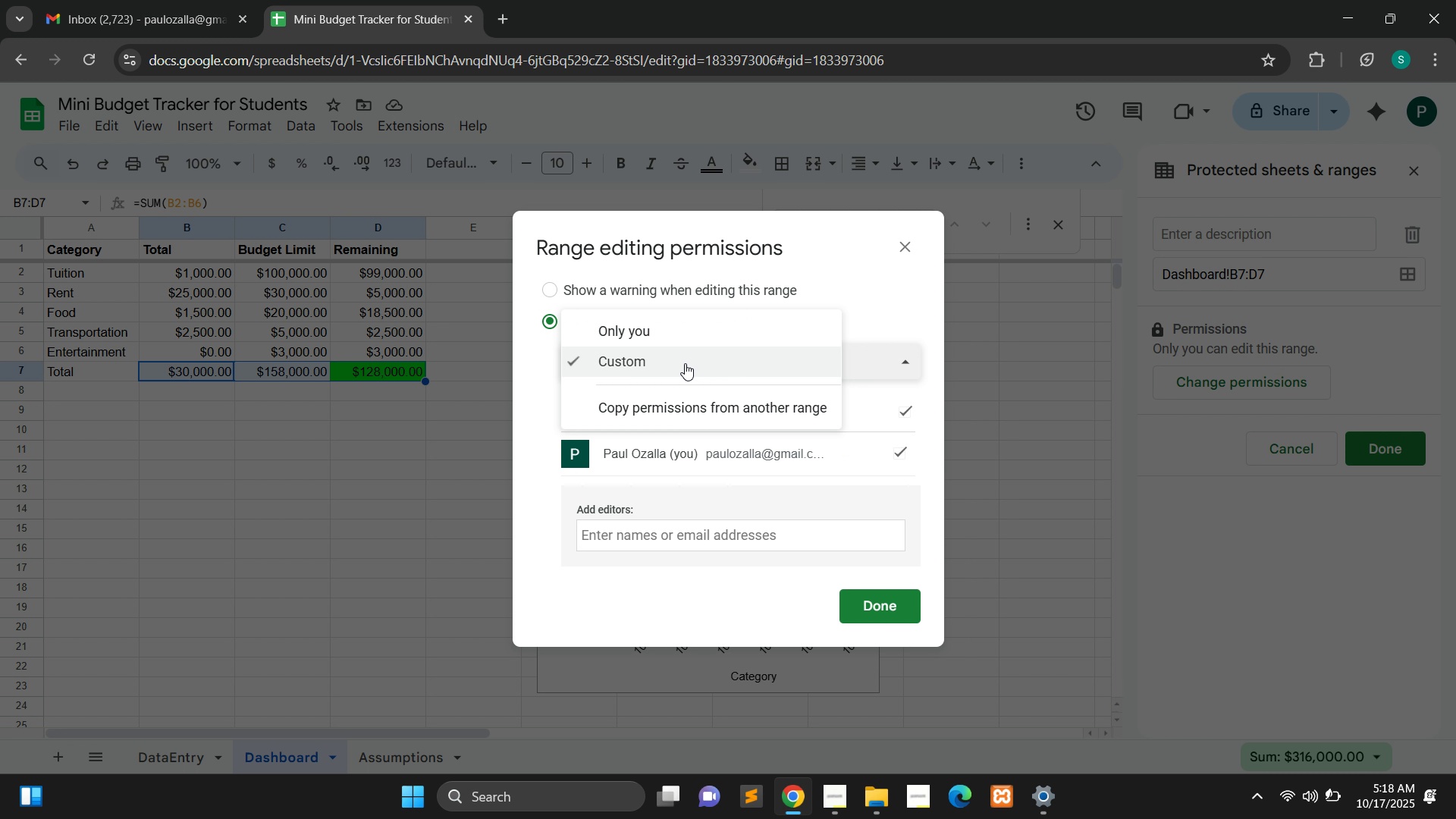 
left_click([685, 363])
 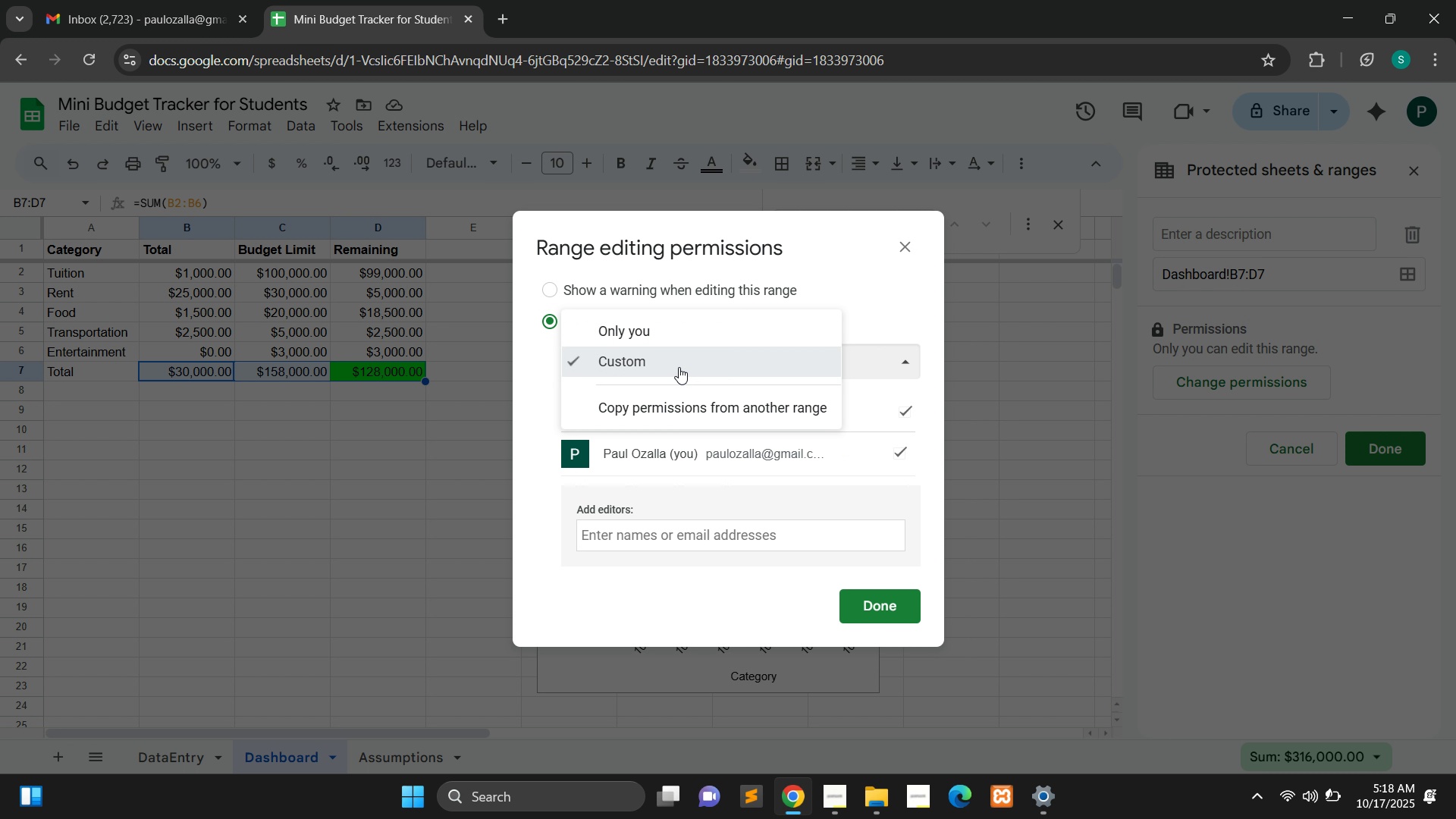 
left_click([679, 367])
 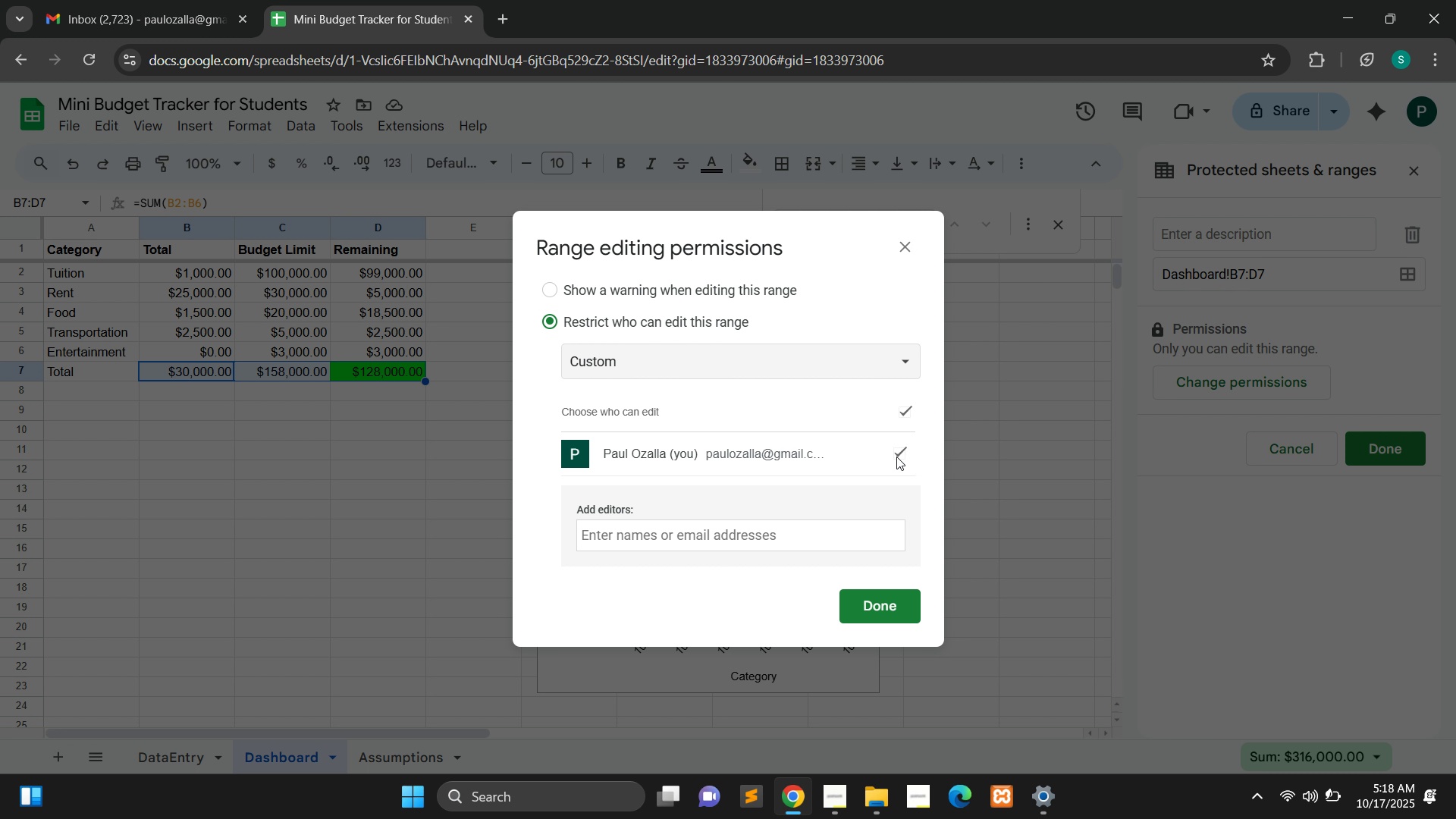 
wait(5.05)
 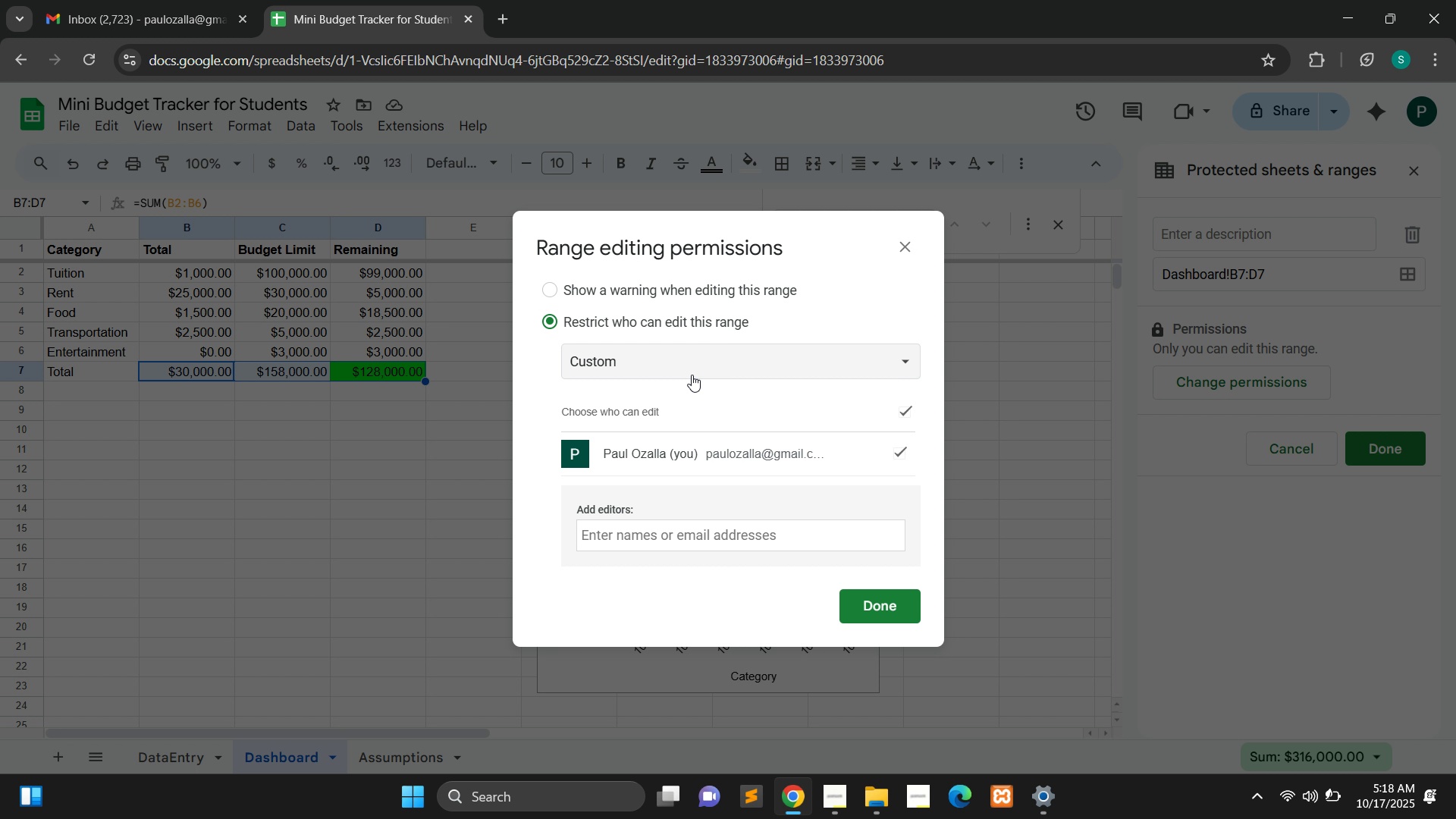 
left_click([899, 416])
 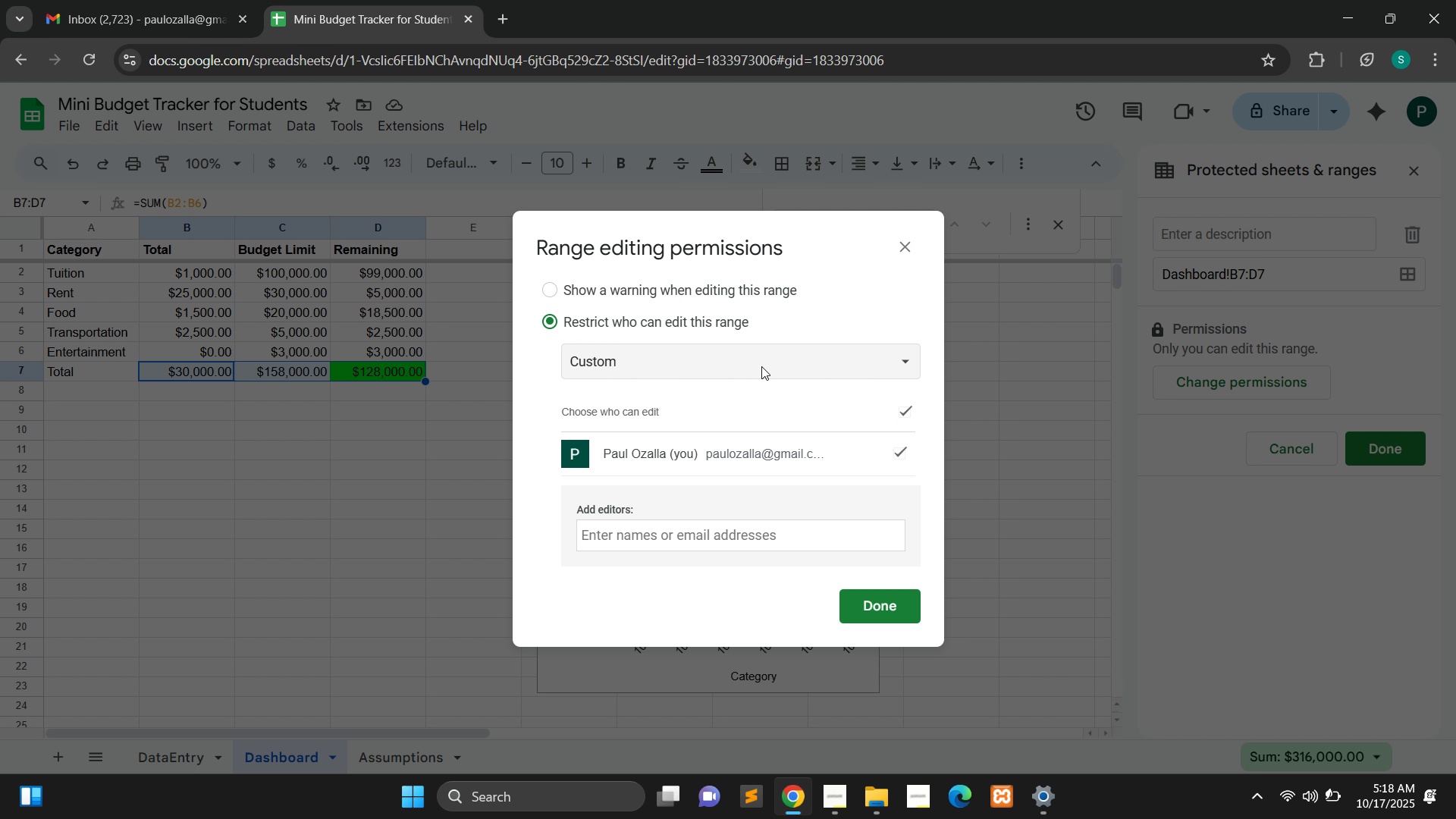 
left_click([907, 410])
 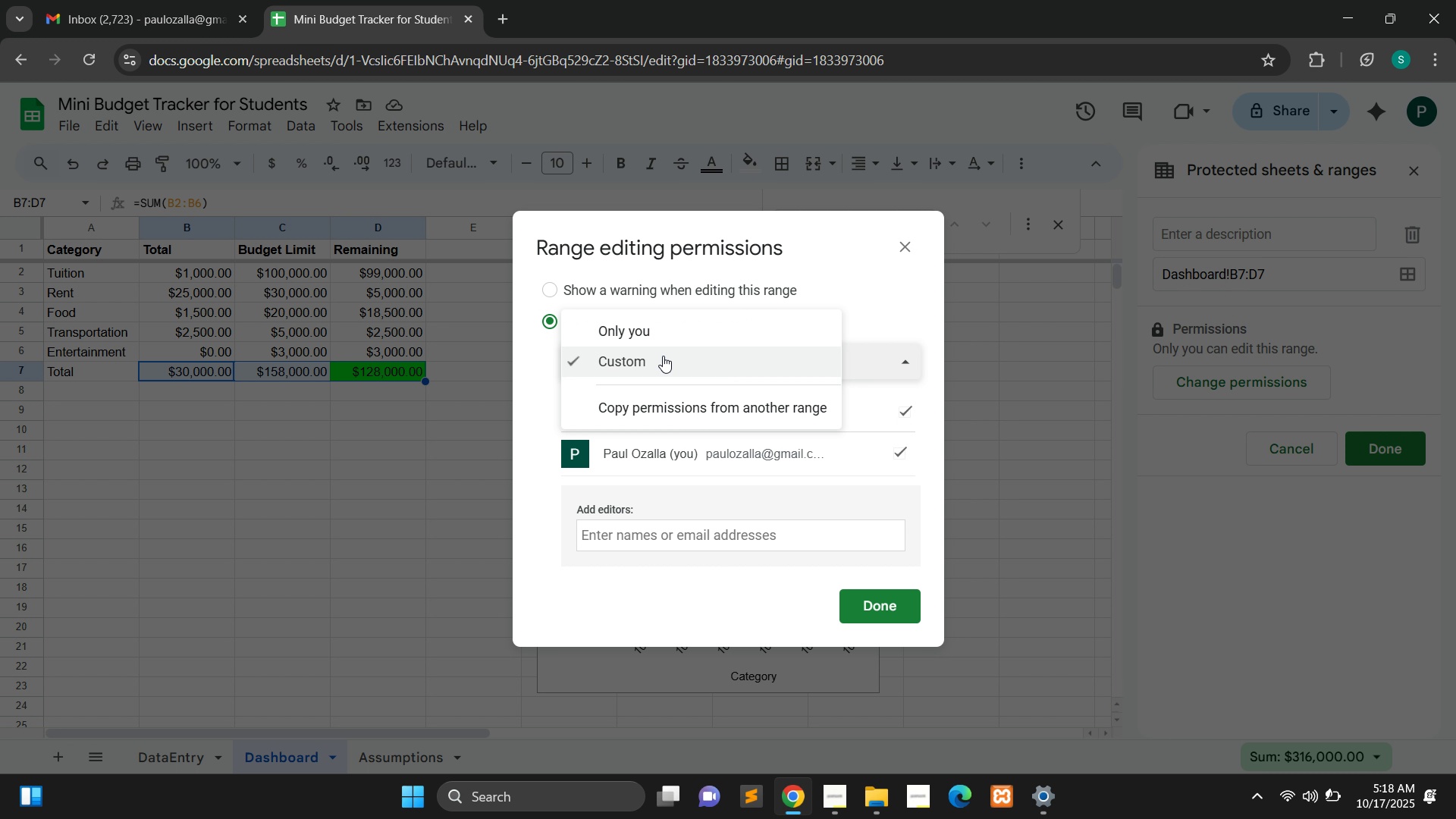 
left_click([663, 356])
 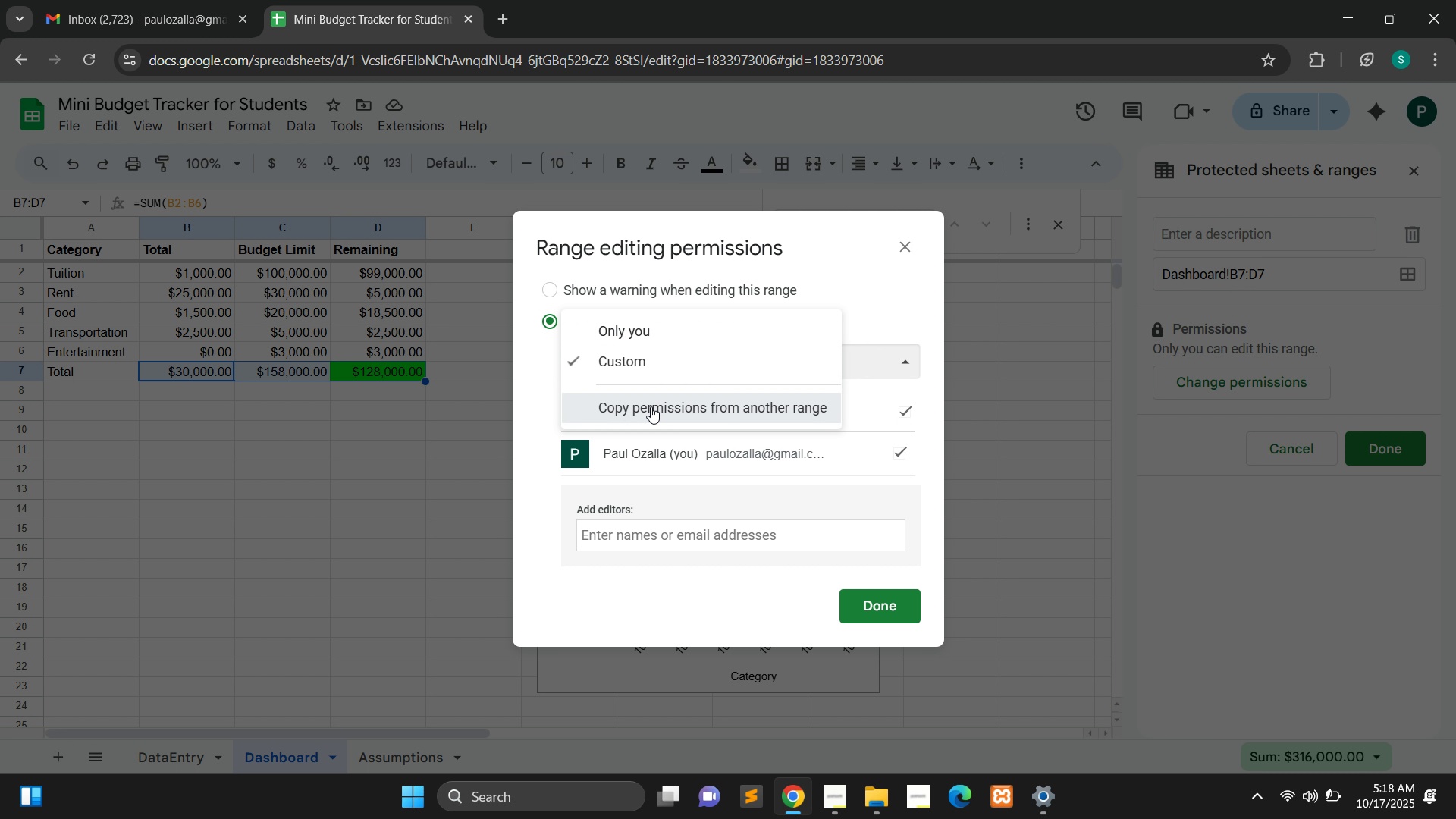 
left_click([651, 406])
 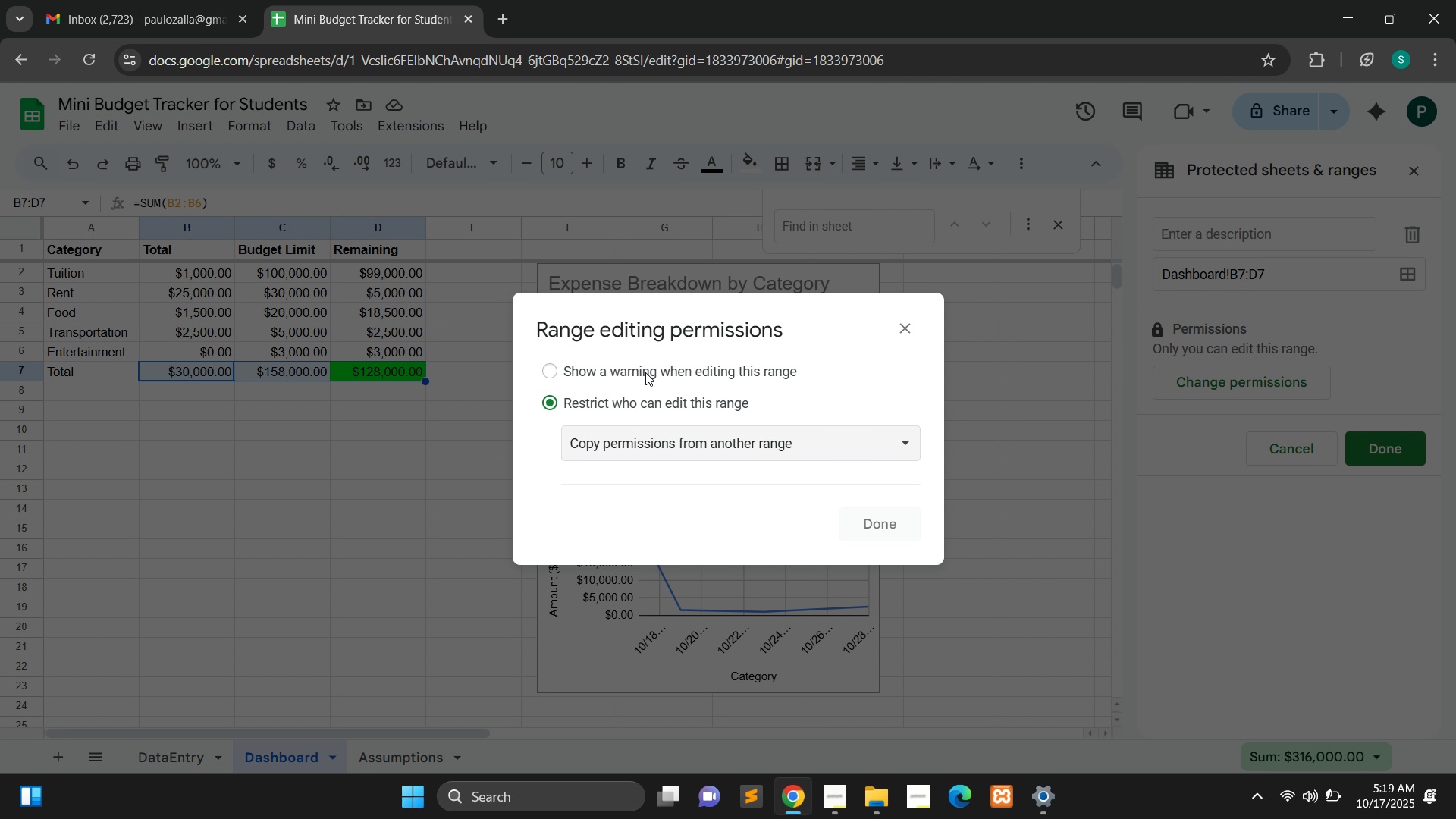 
wait(7.35)
 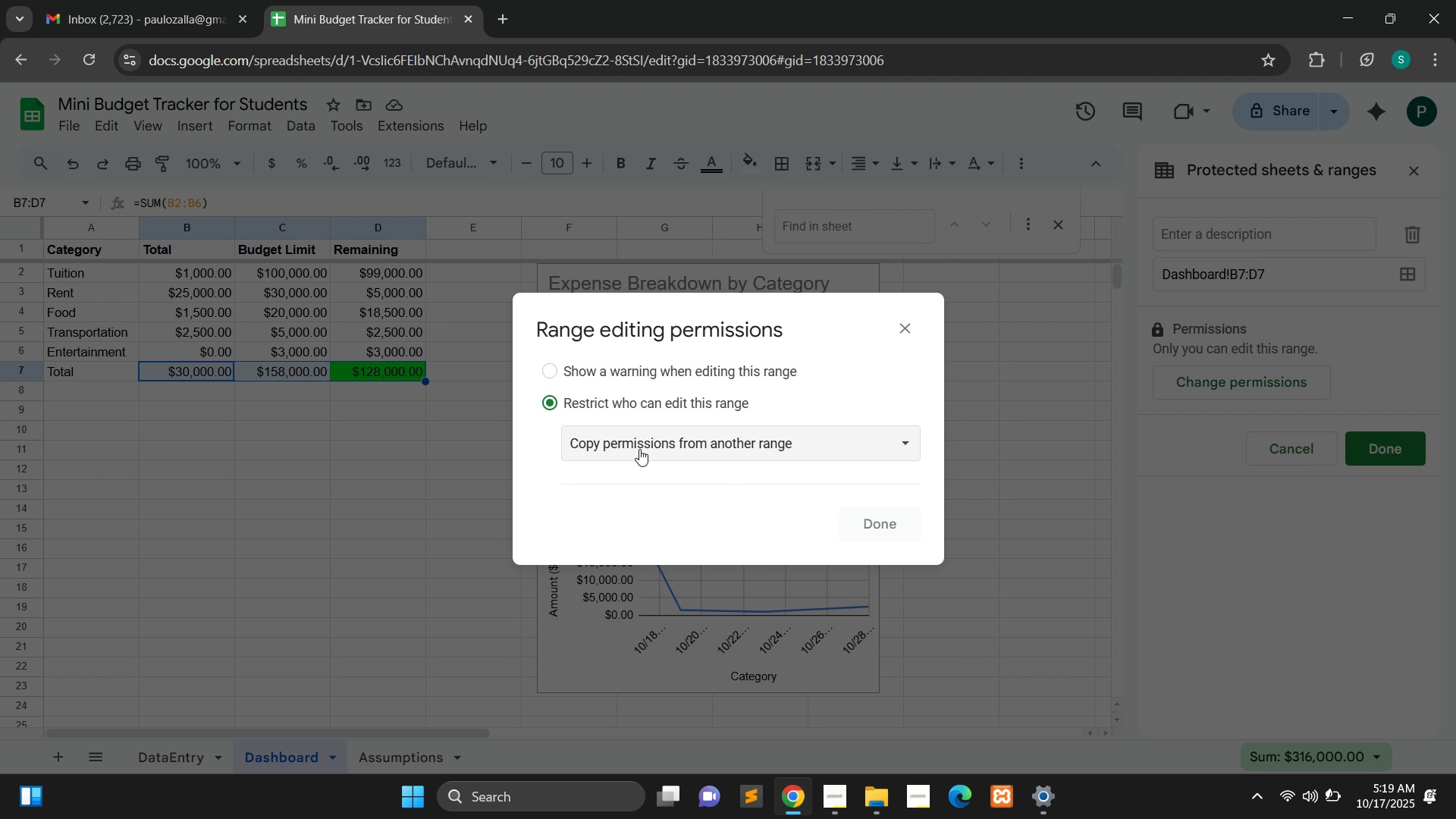 
left_click([652, 375])
 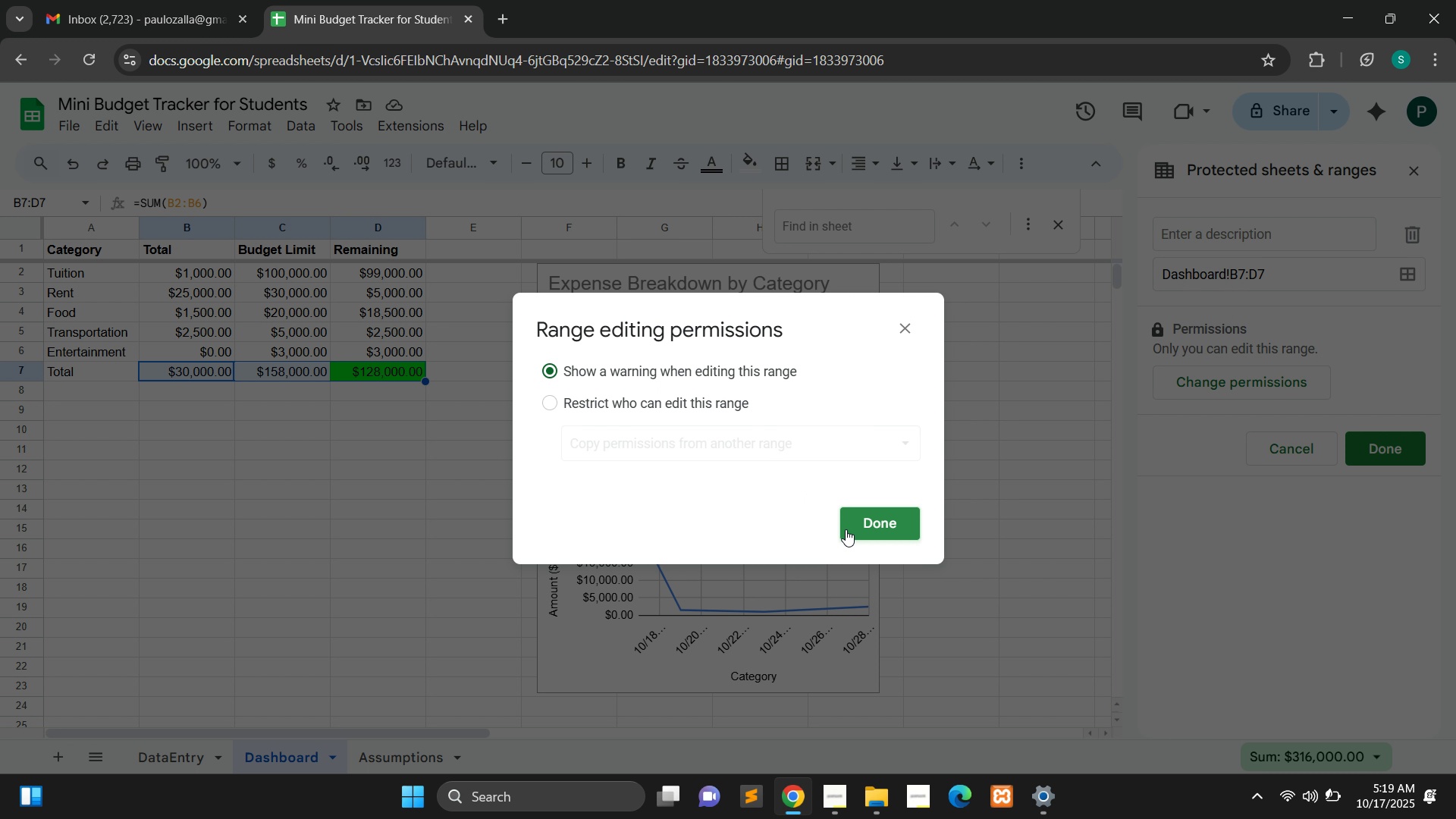 
left_click([859, 514])
 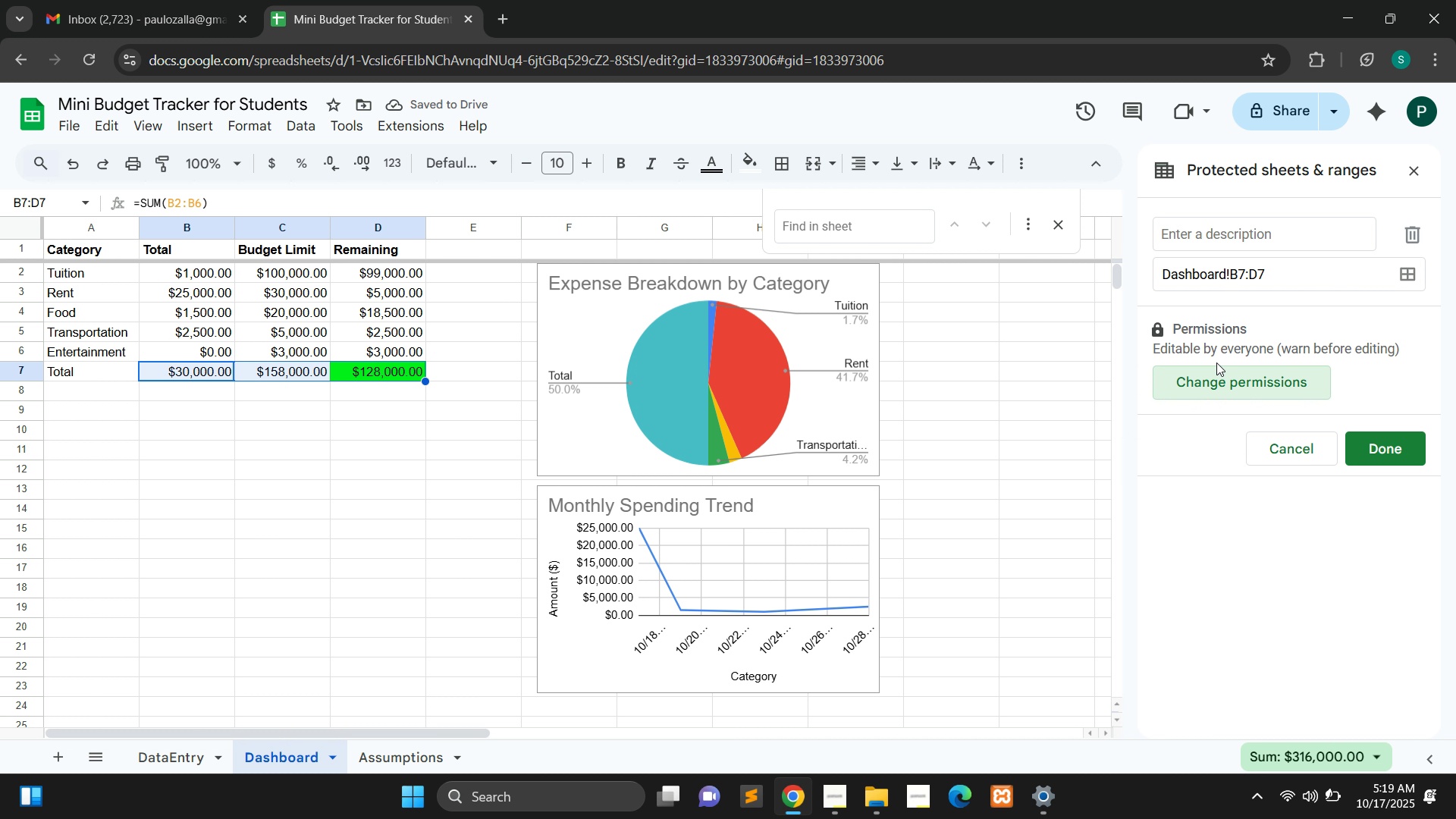 
wait(8.1)
 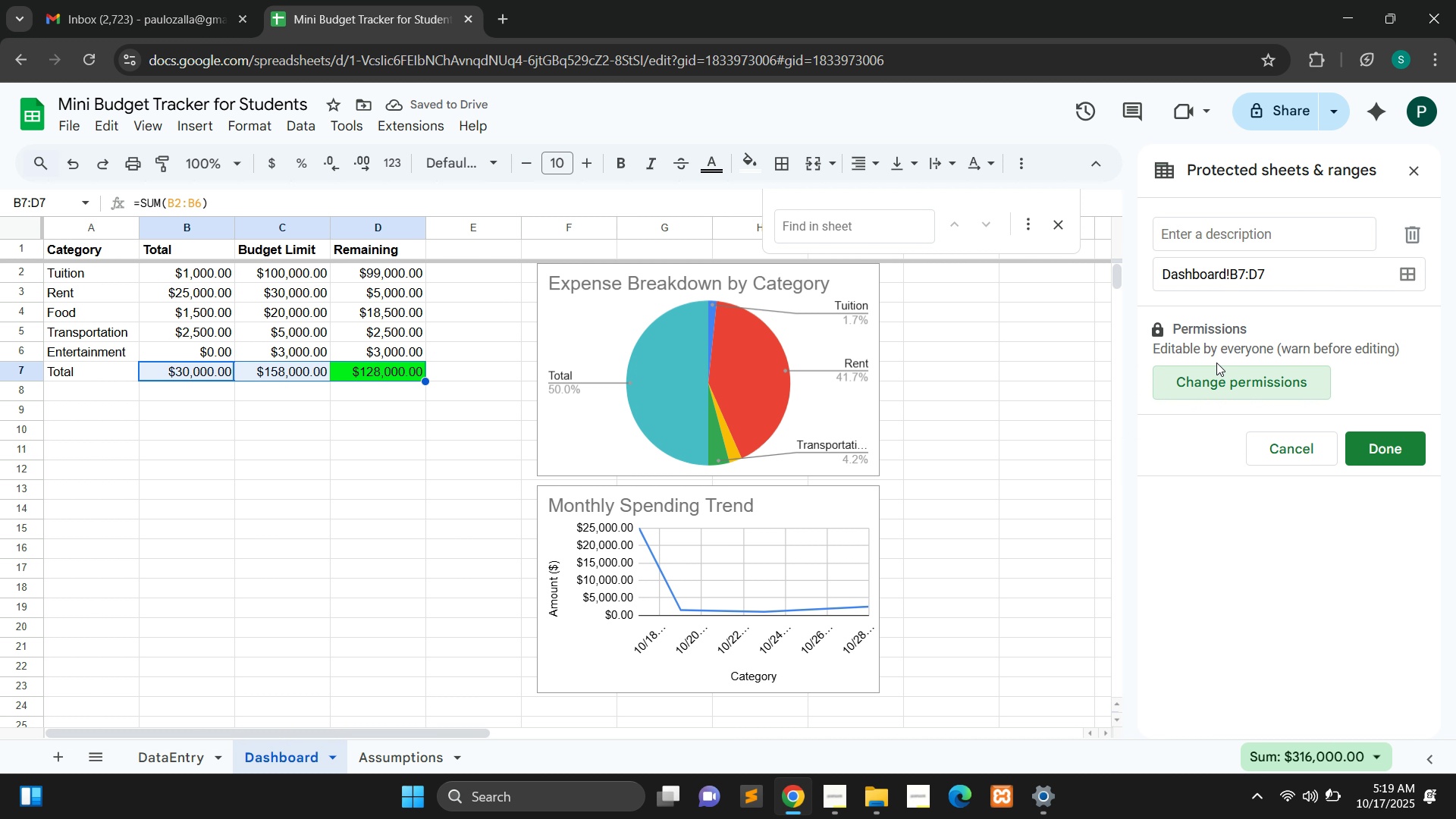 
left_click([1371, 441])
 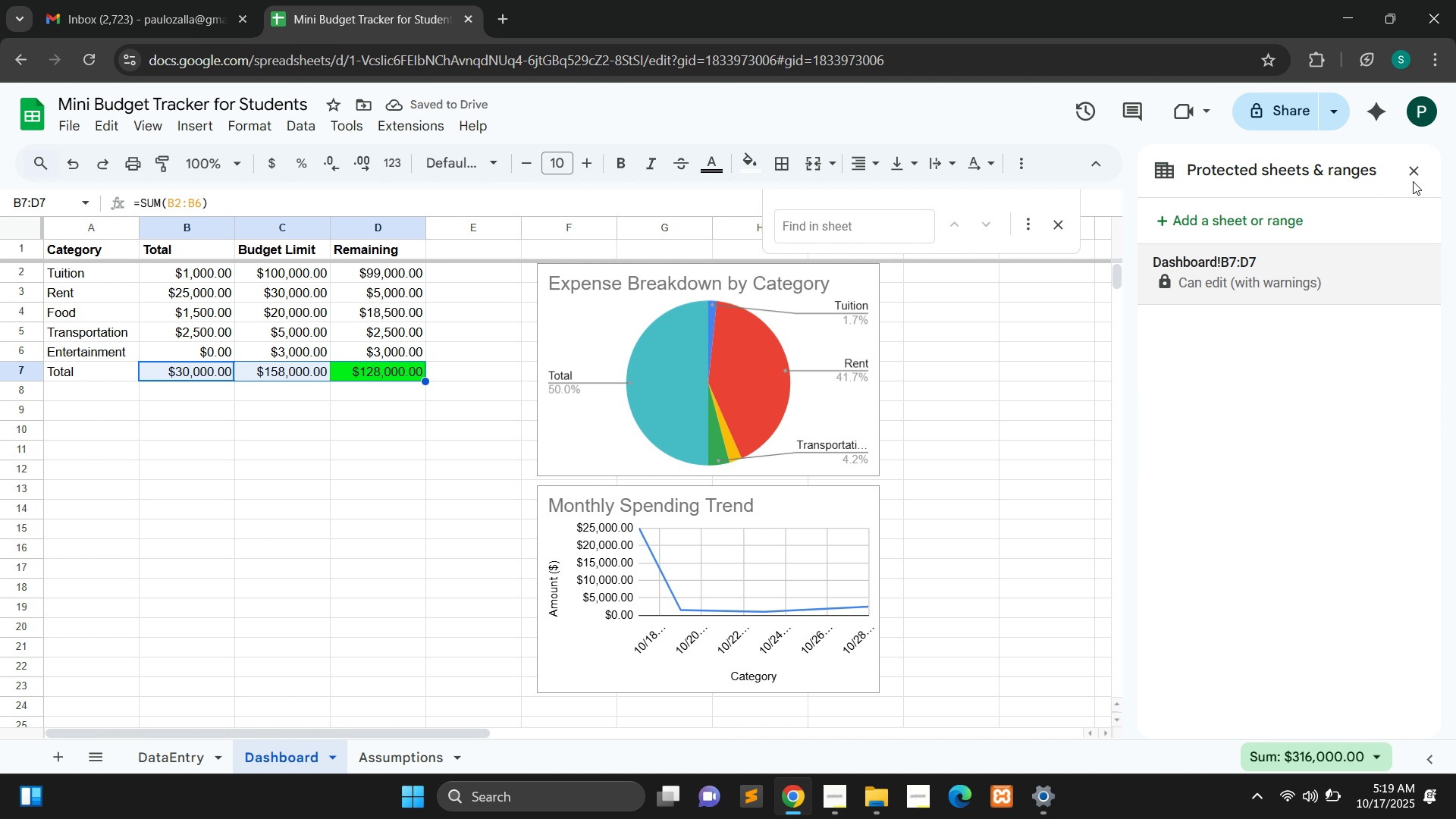 
wait(5.54)
 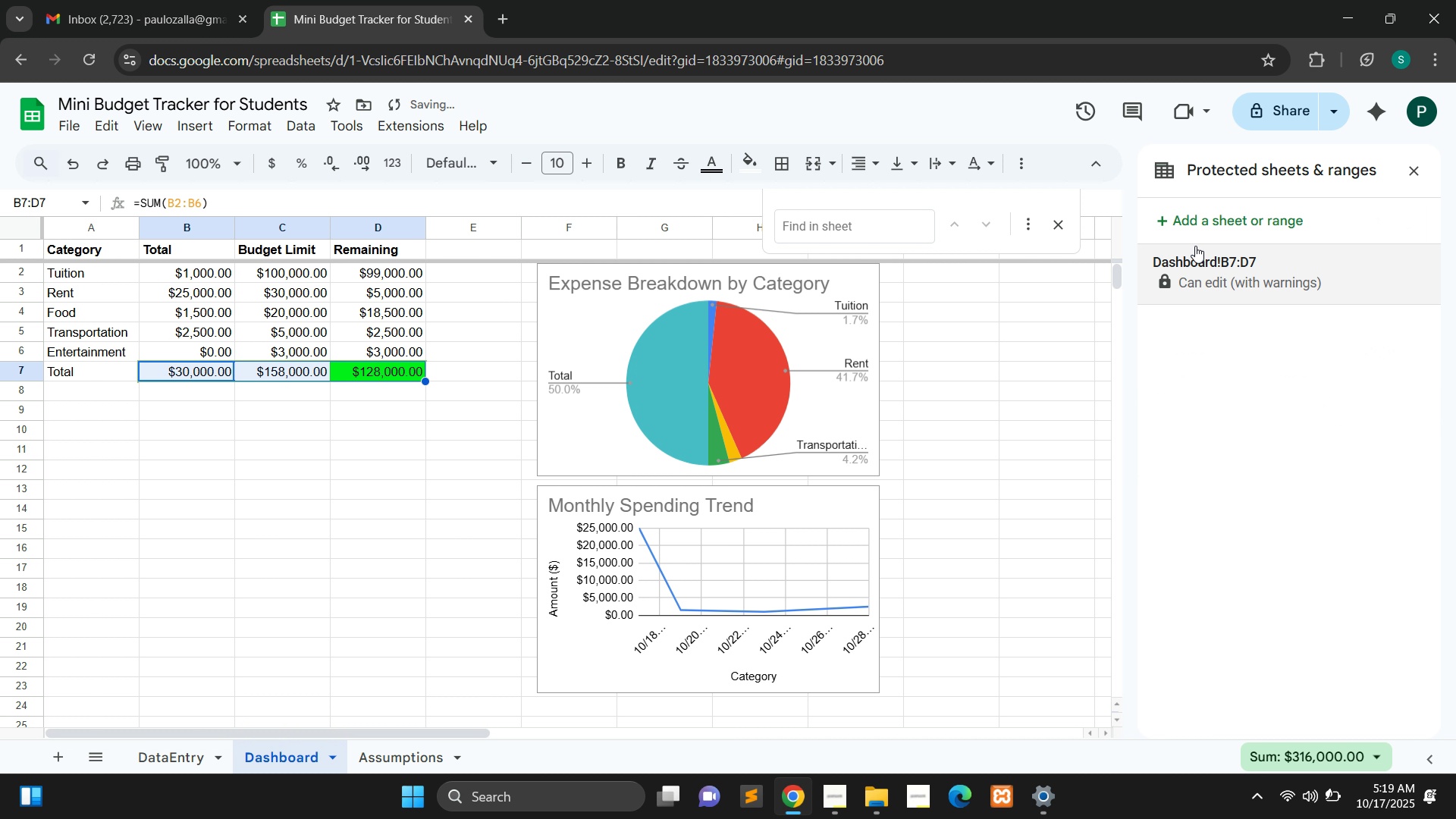 
left_click([1413, 173])
 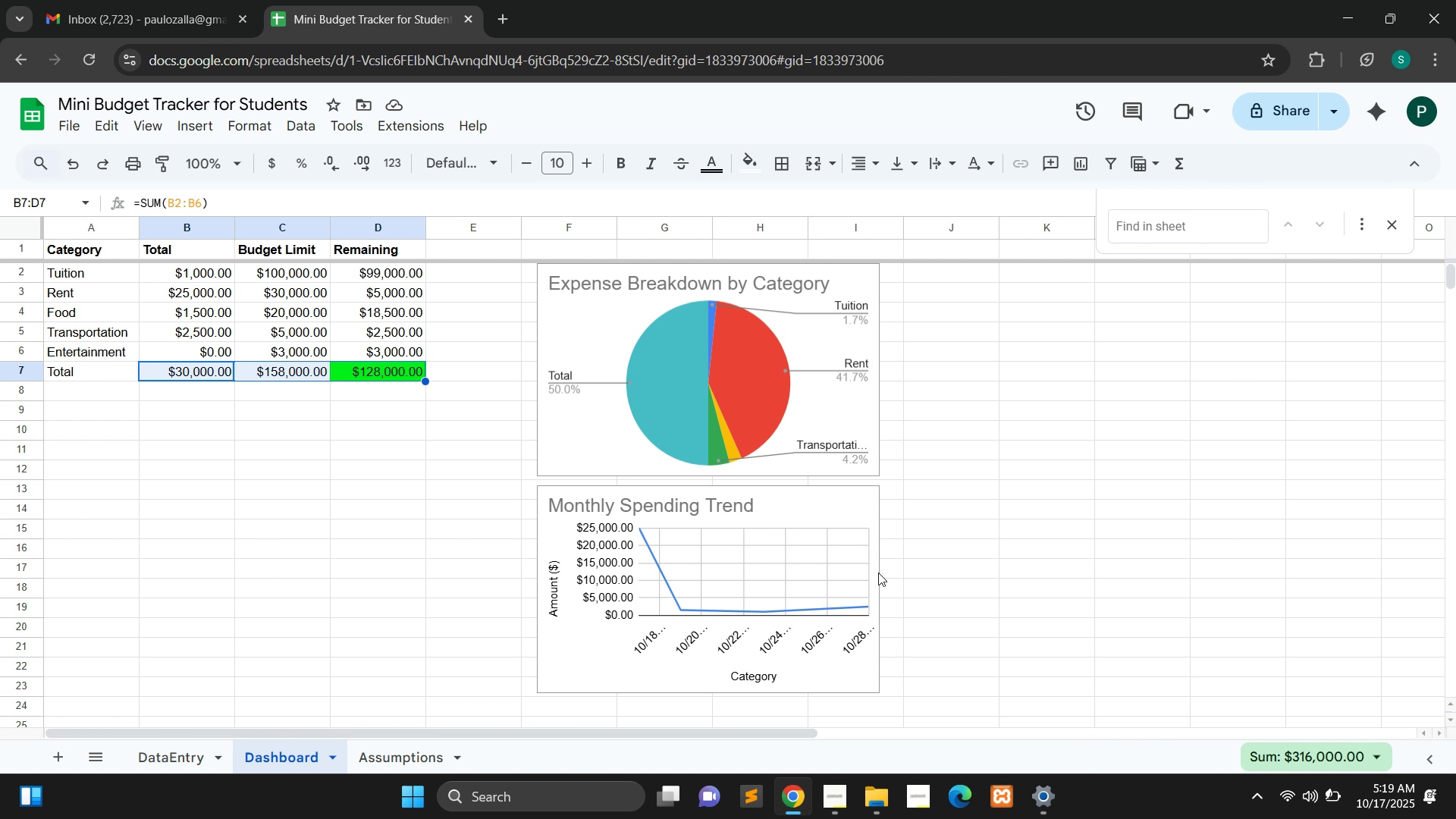 
wait(7.5)
 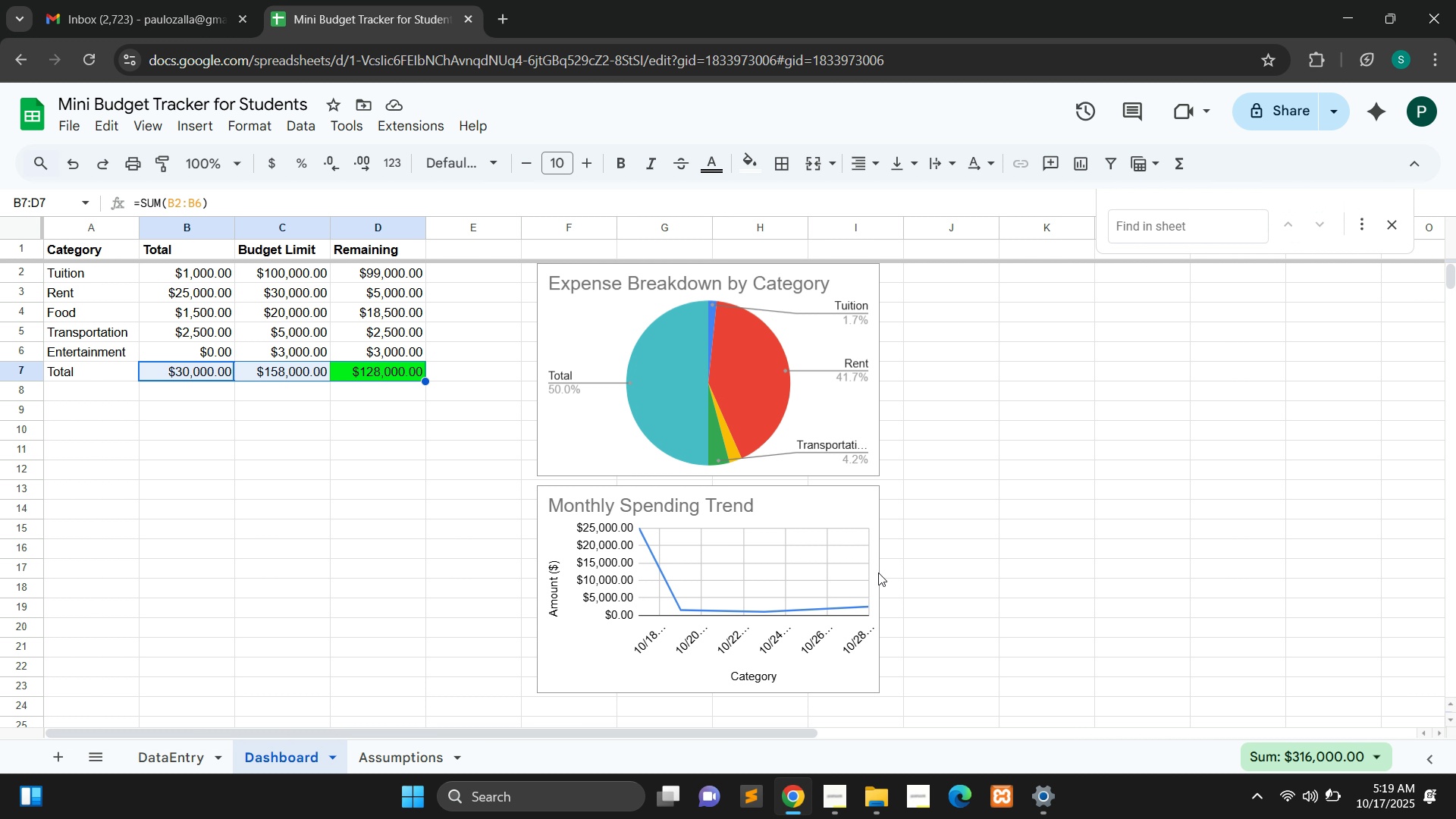 
left_click([1326, 115])
 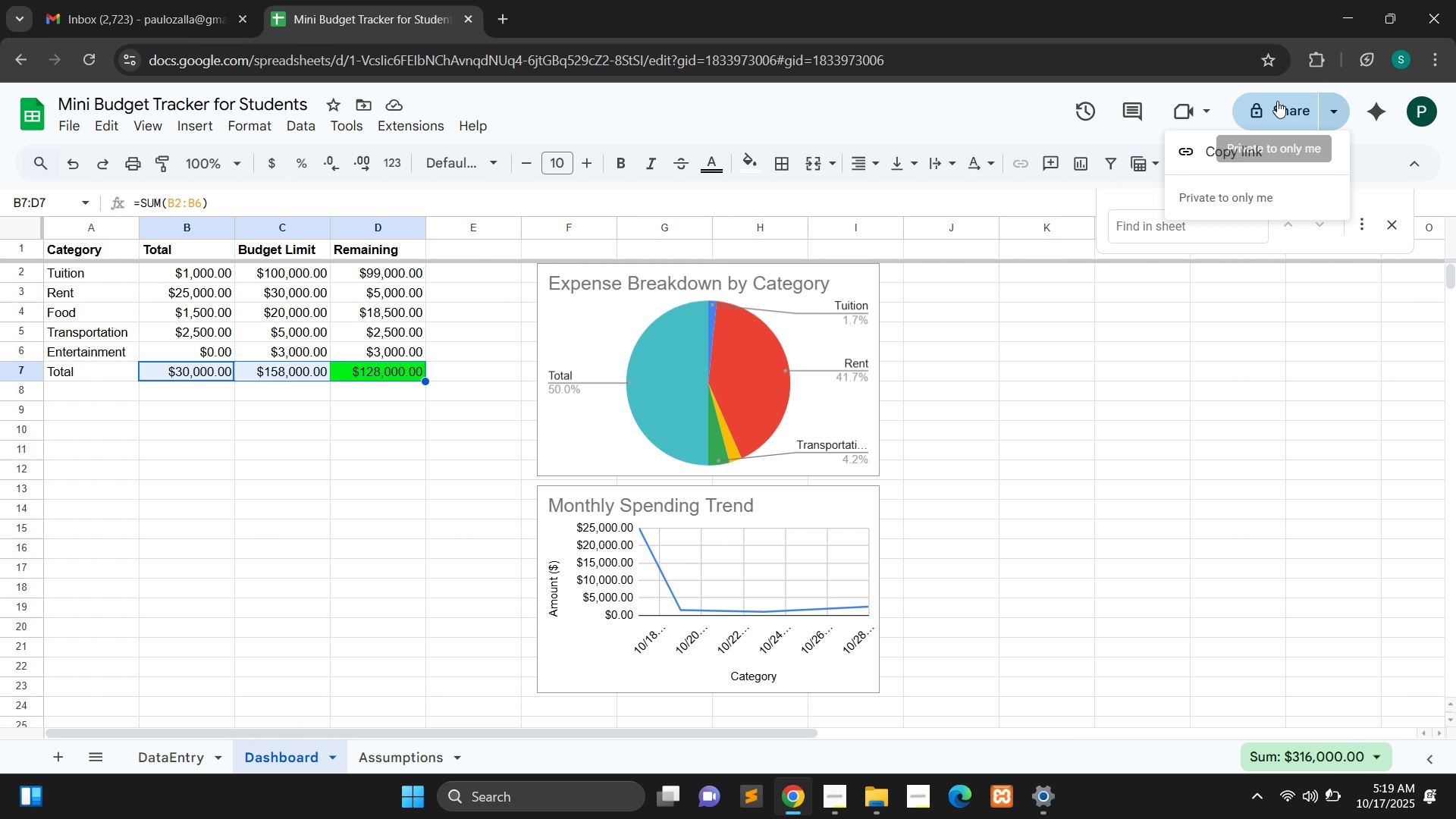 
left_click([1277, 101])
 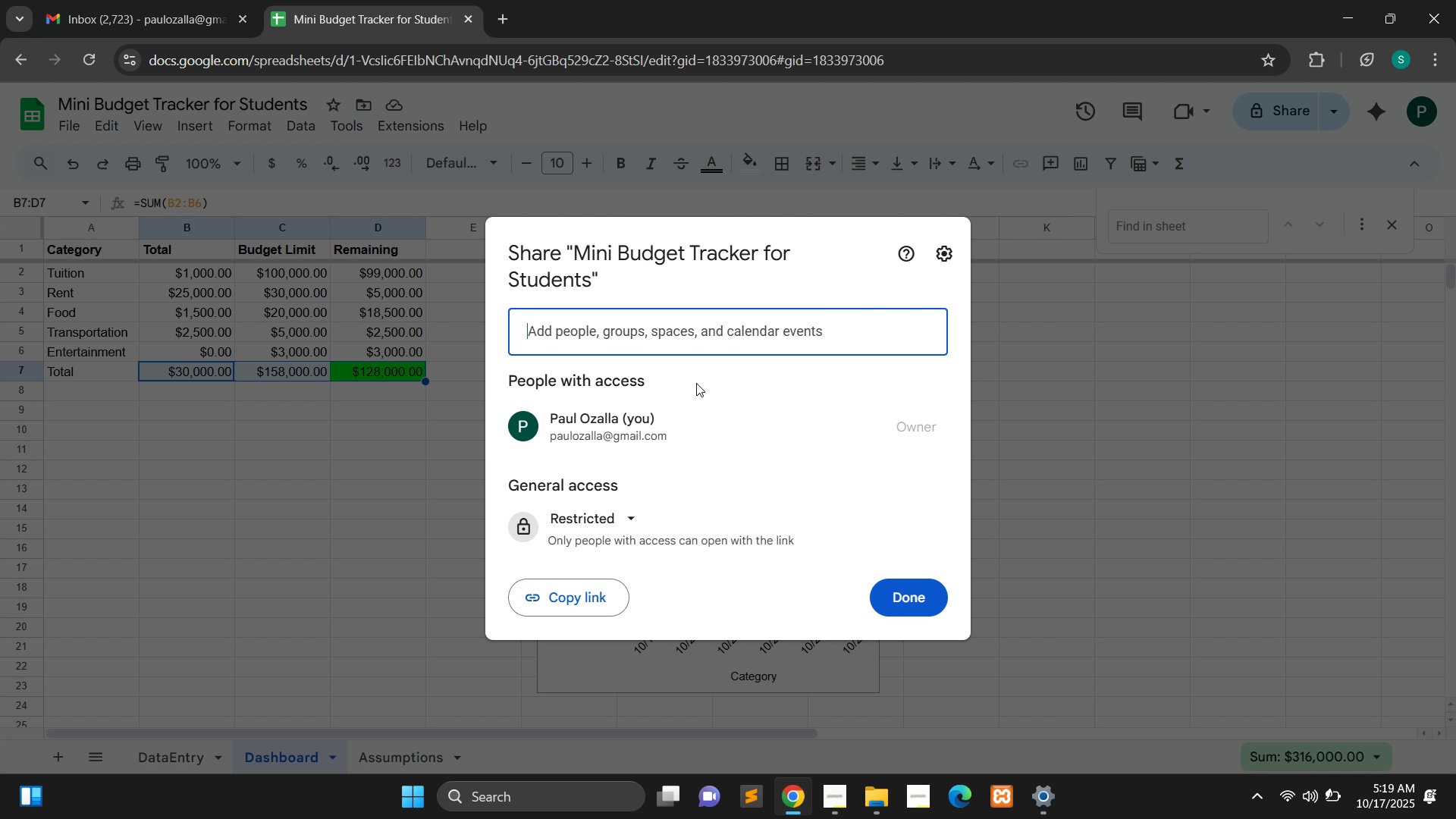 
wait(7.13)
 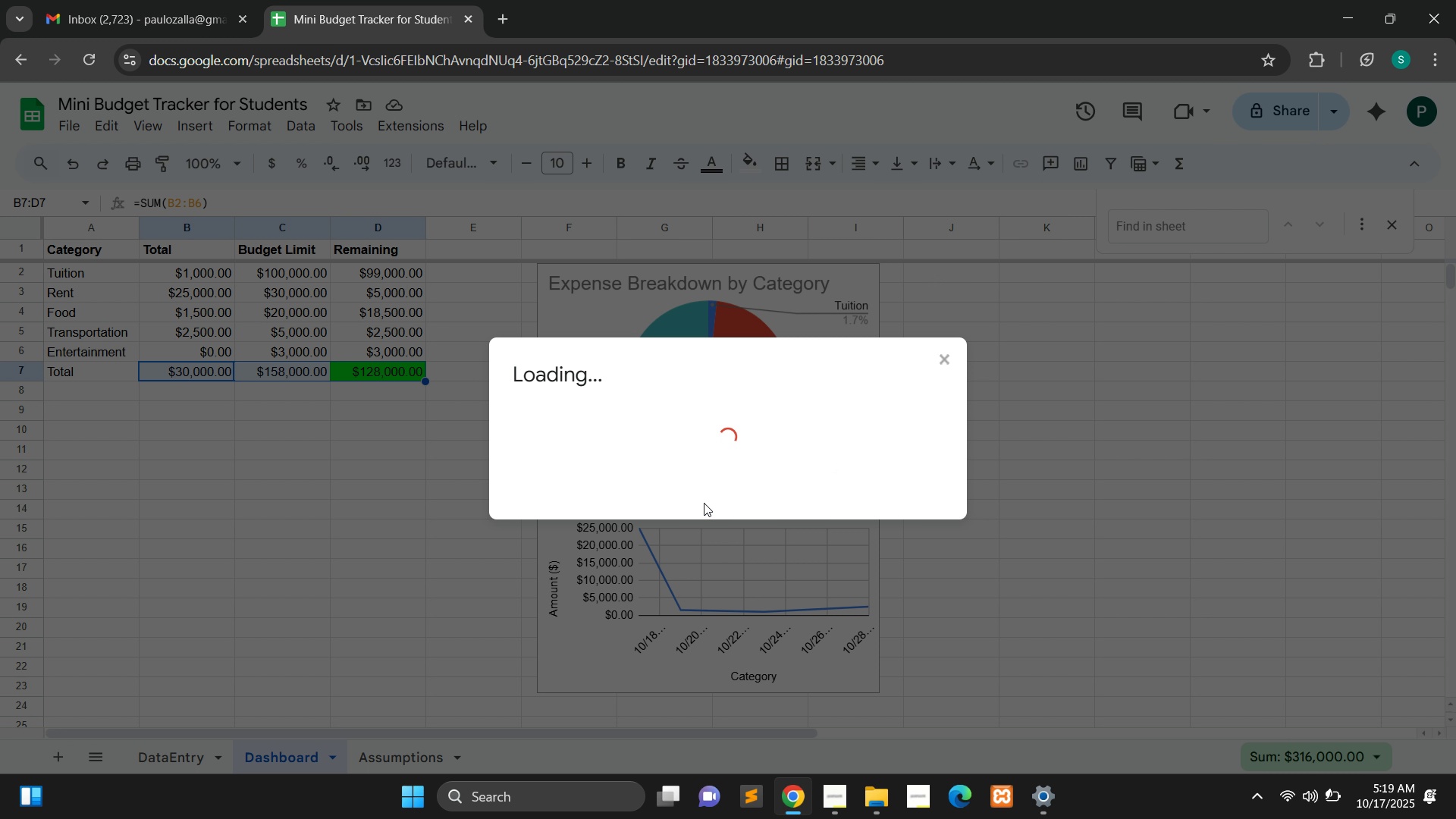 
left_click([622, 522])
 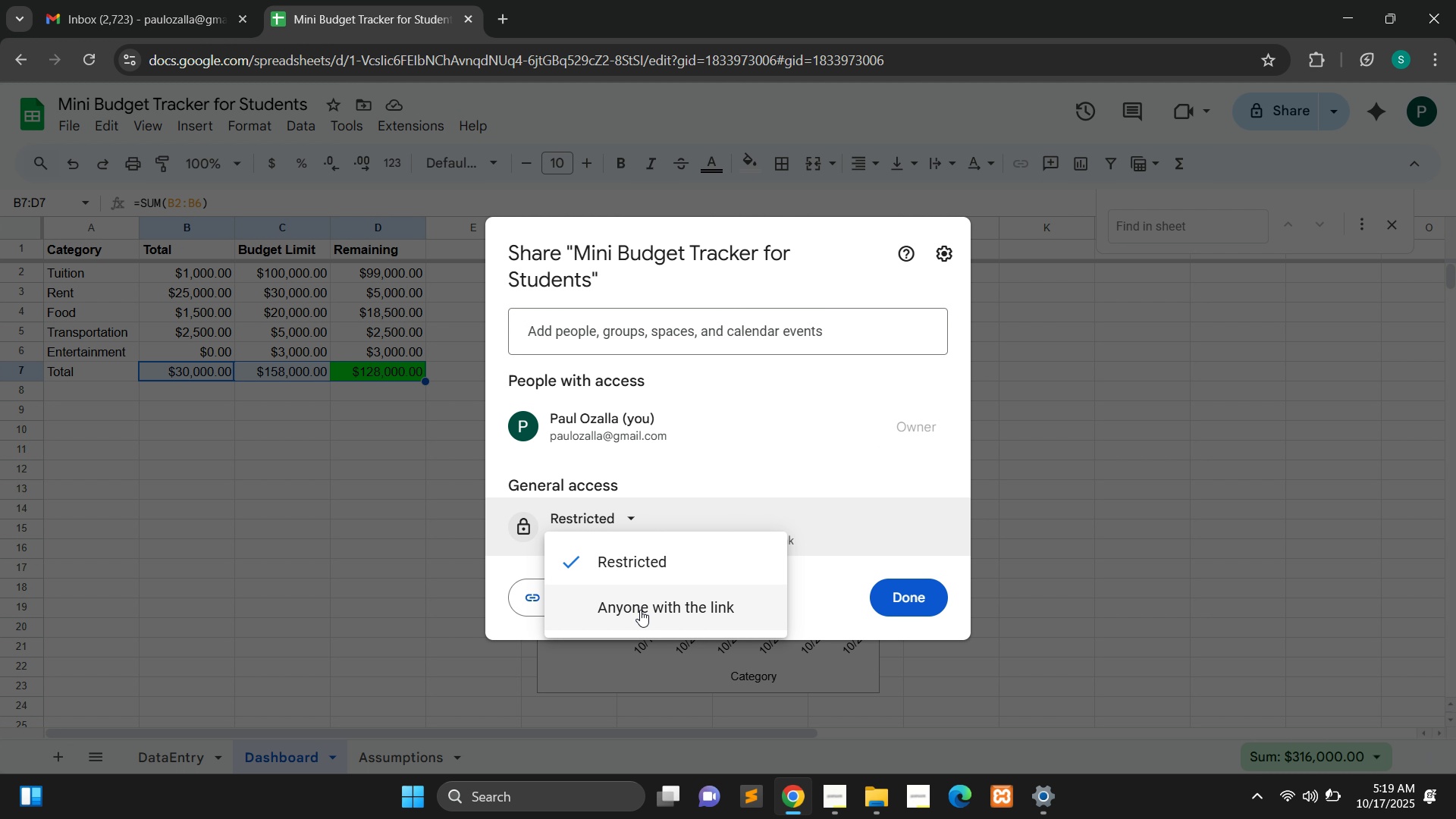 
left_click([640, 610])
 